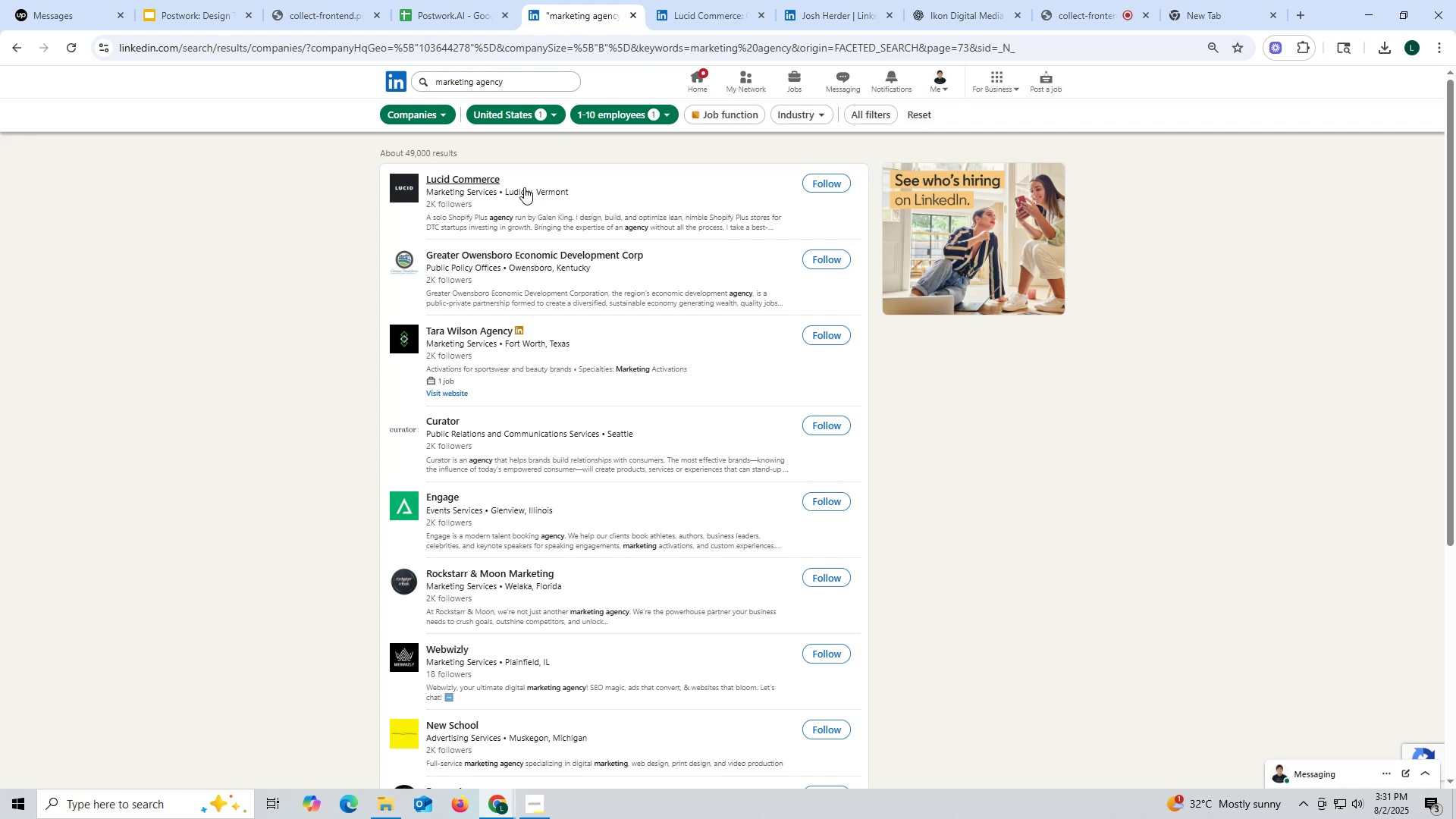 
wait(6.06)
 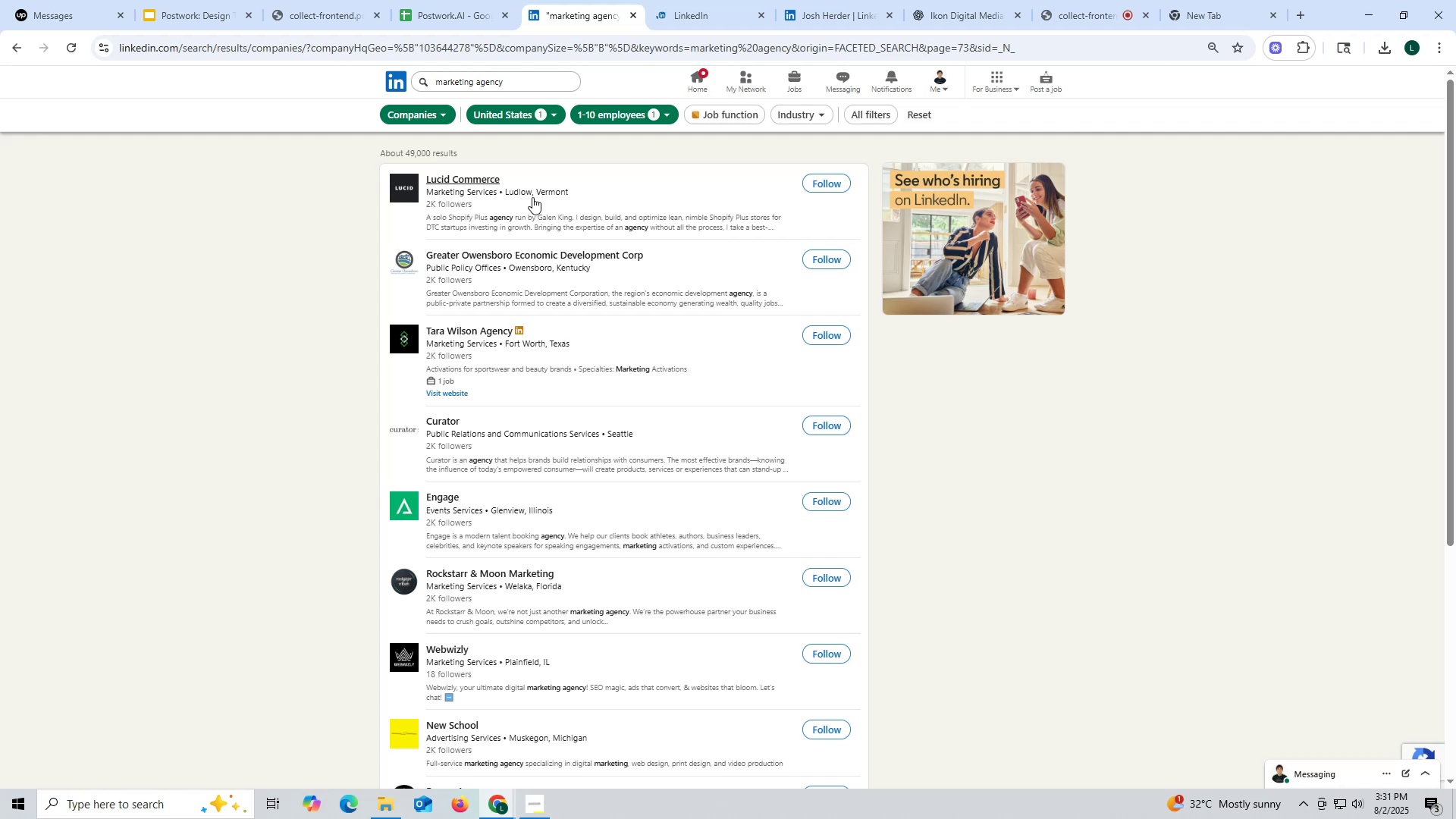 
left_click([675, 15])
 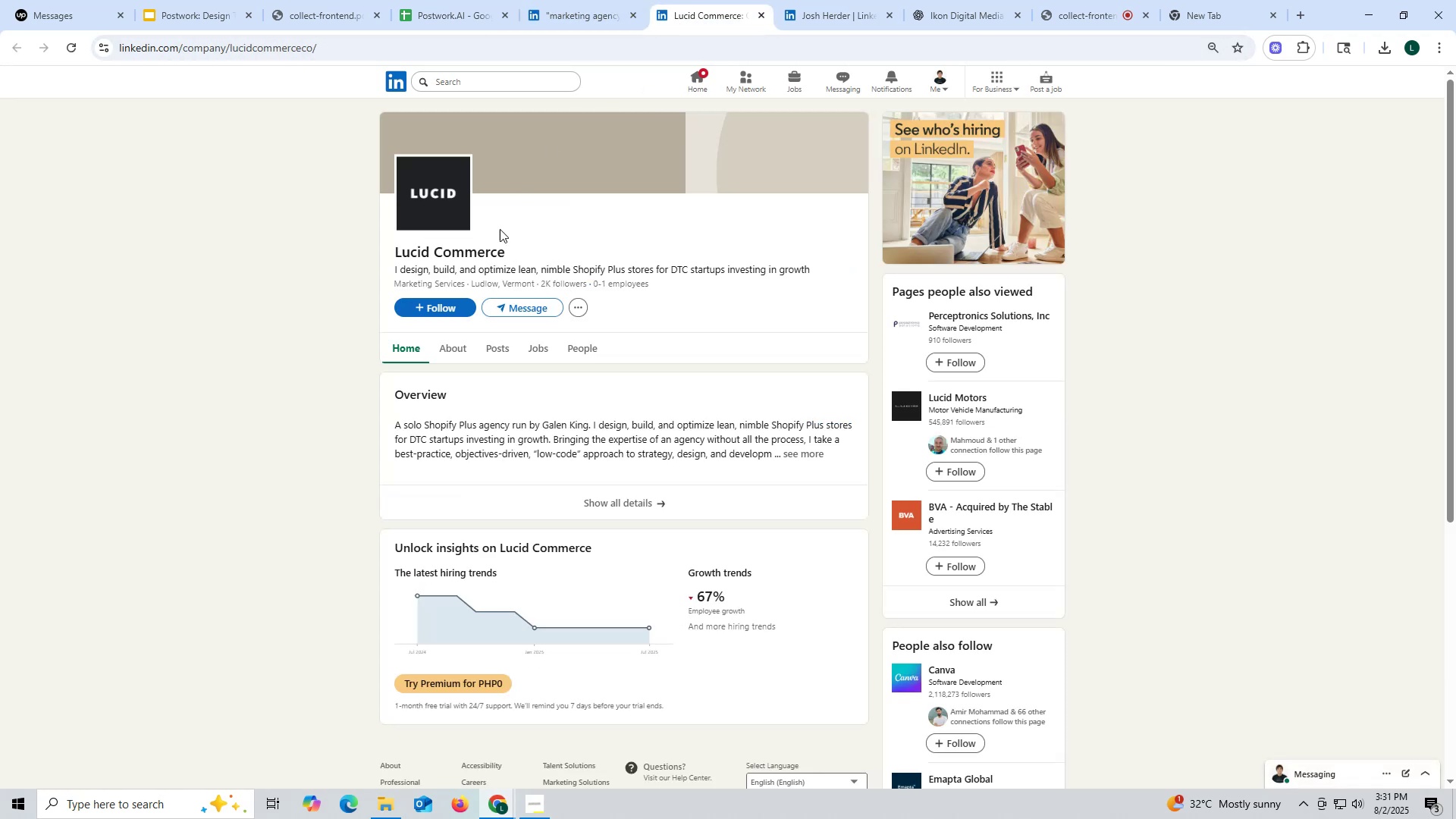 
left_click([497, 346])
 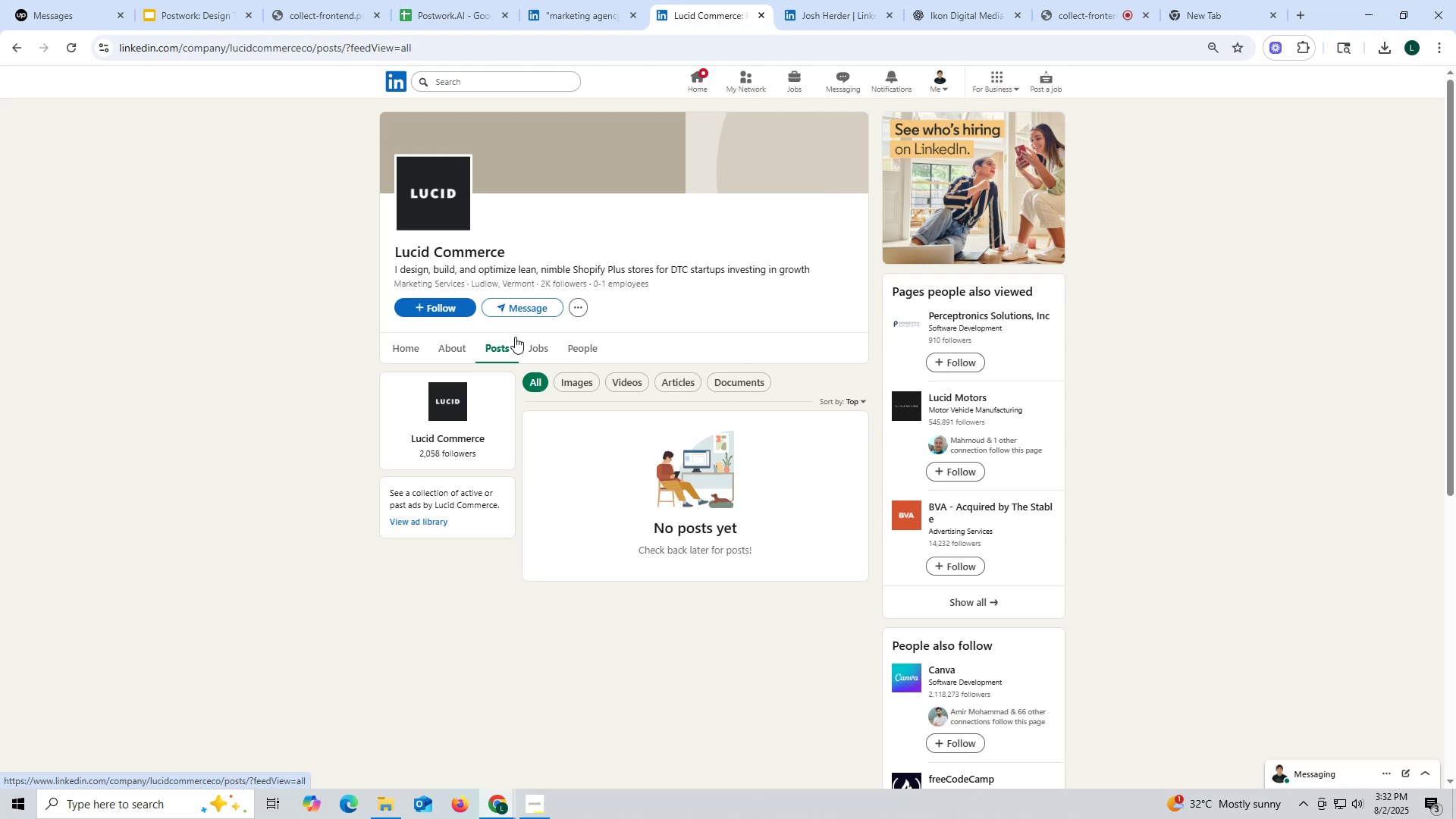 
wait(22.51)
 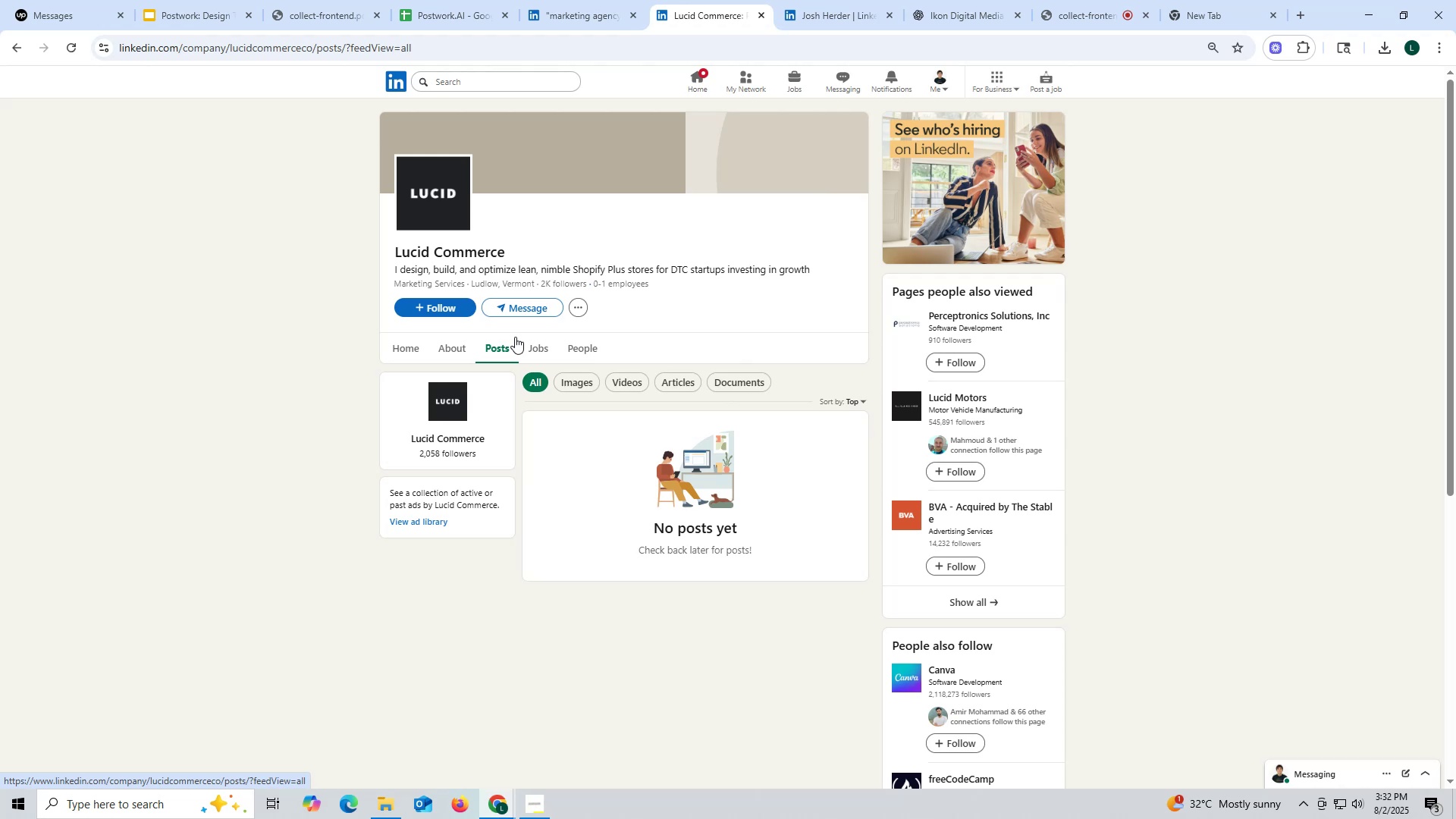 
left_click([758, 11])
 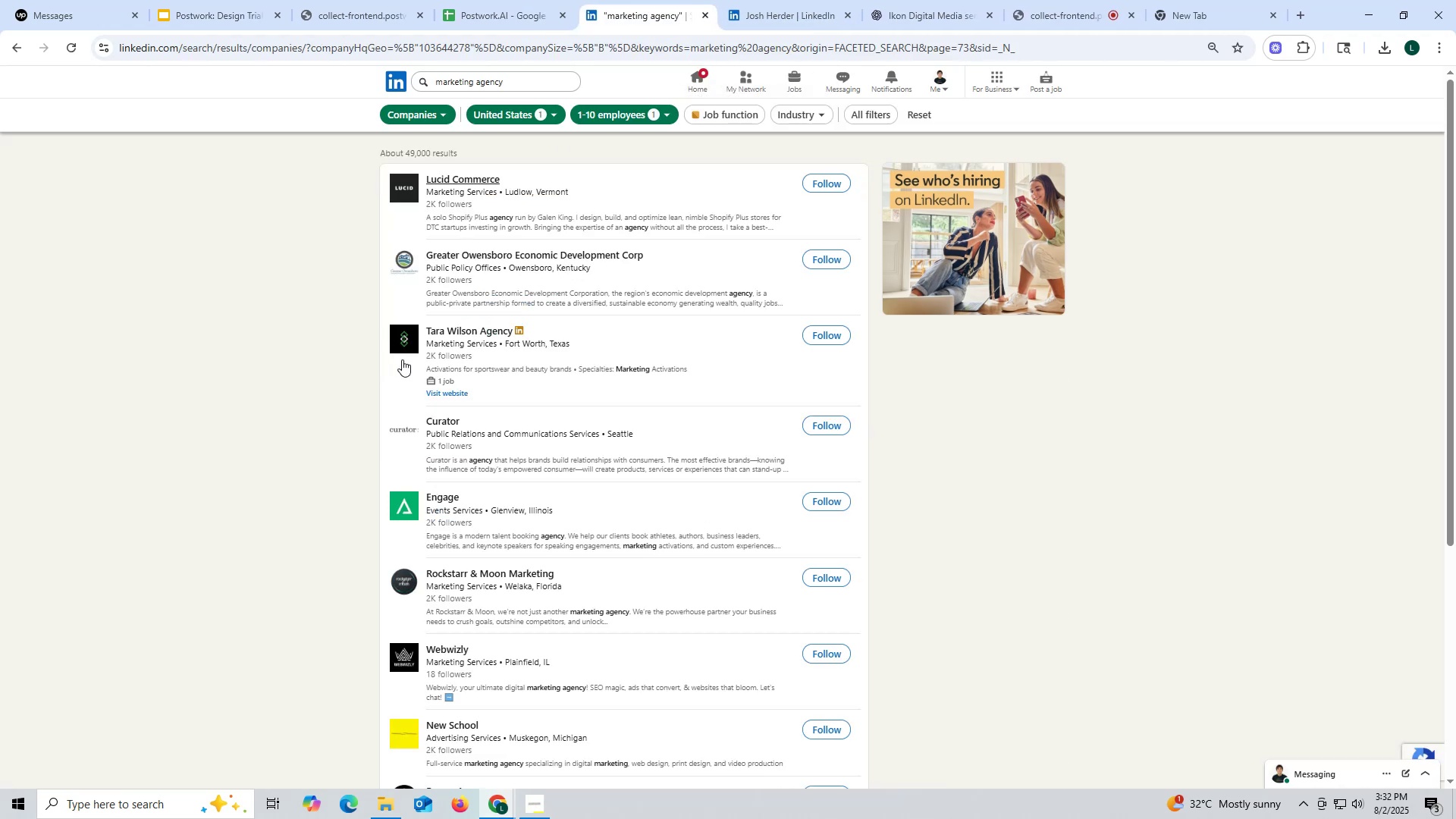 
scroll: coordinate [617, 428], scroll_direction: down, amount: 6.0
 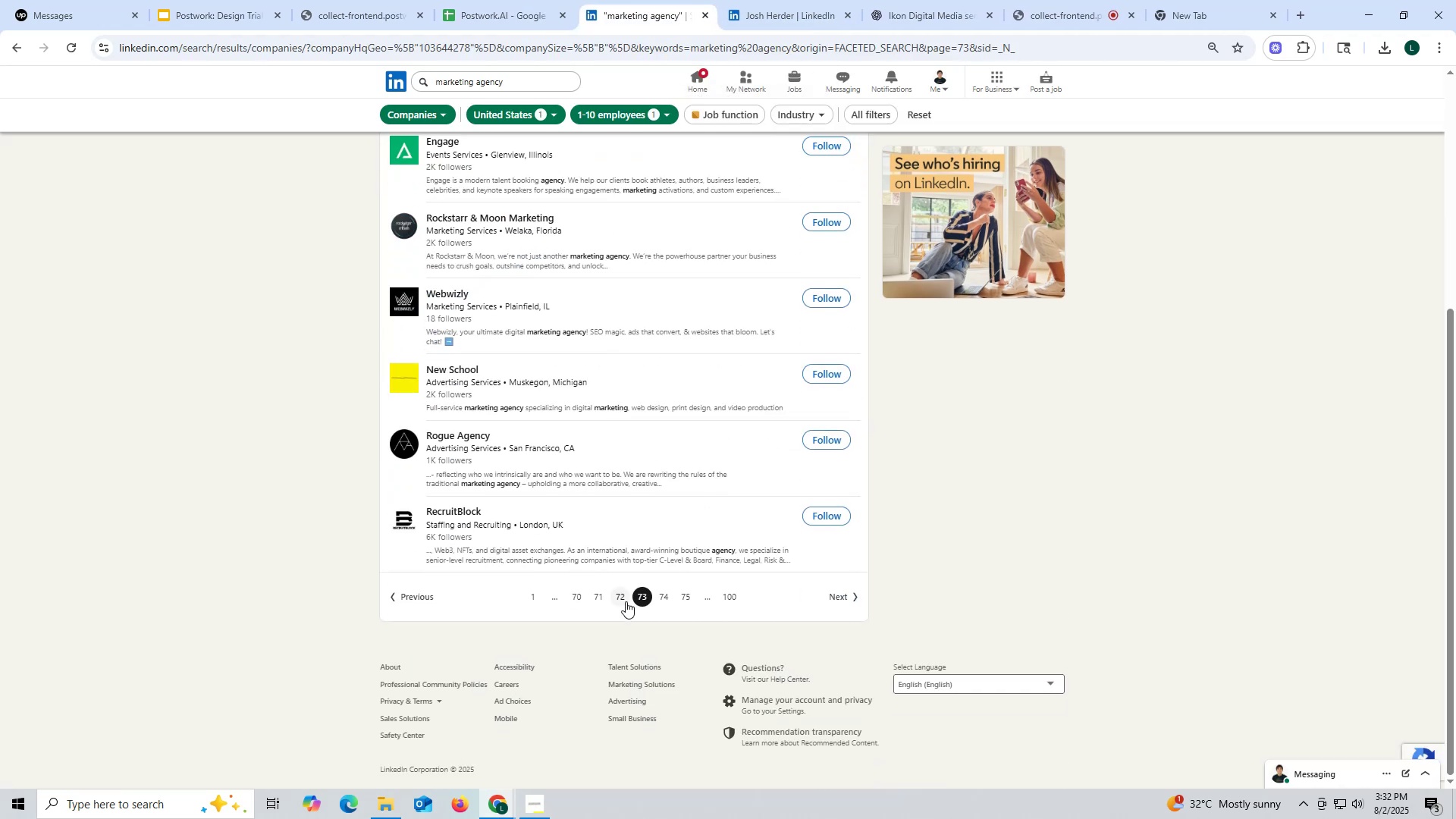 
left_click([619, 598])
 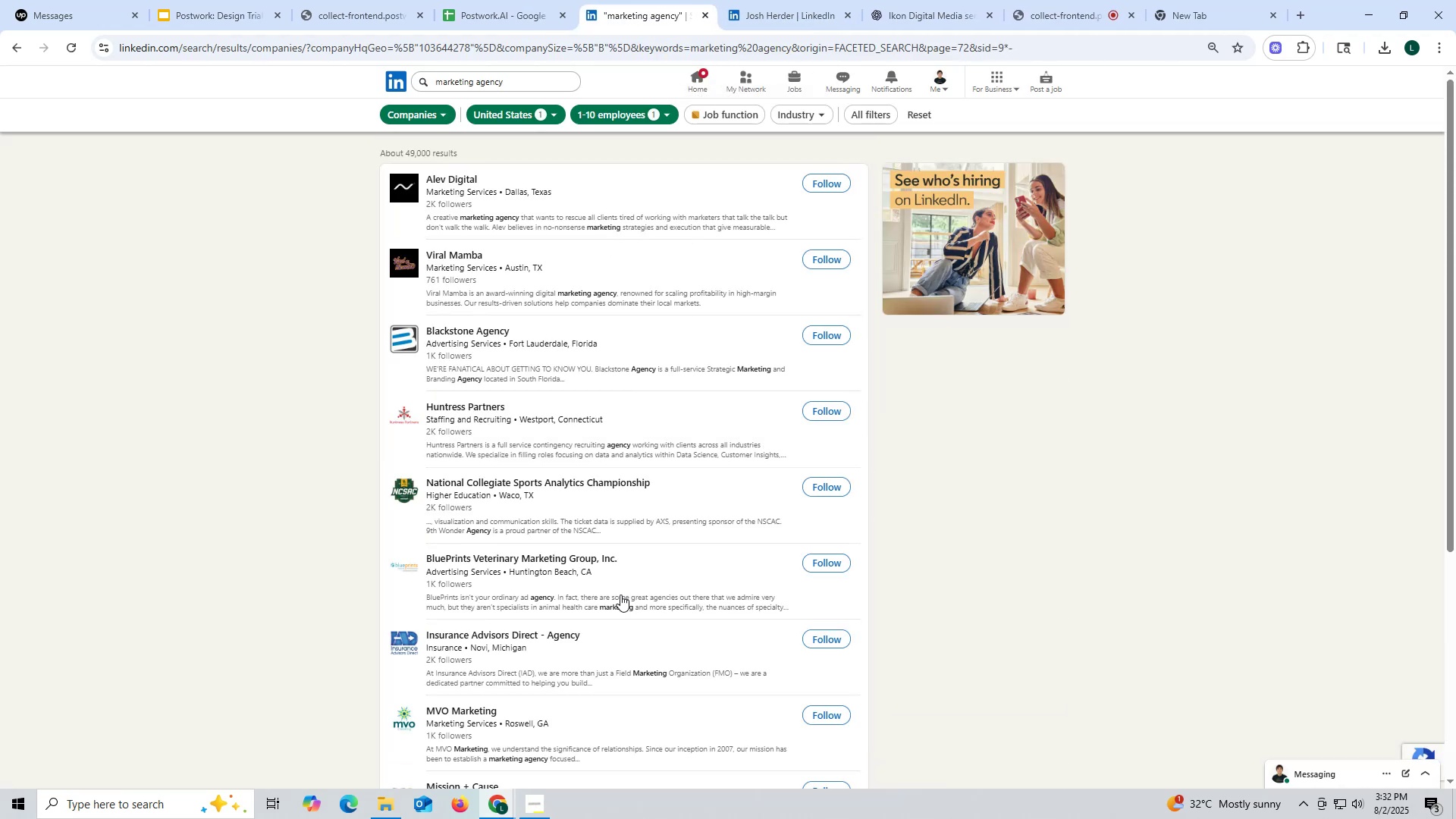 
scroll: coordinate [625, 592], scroll_direction: down, amount: 5.0
 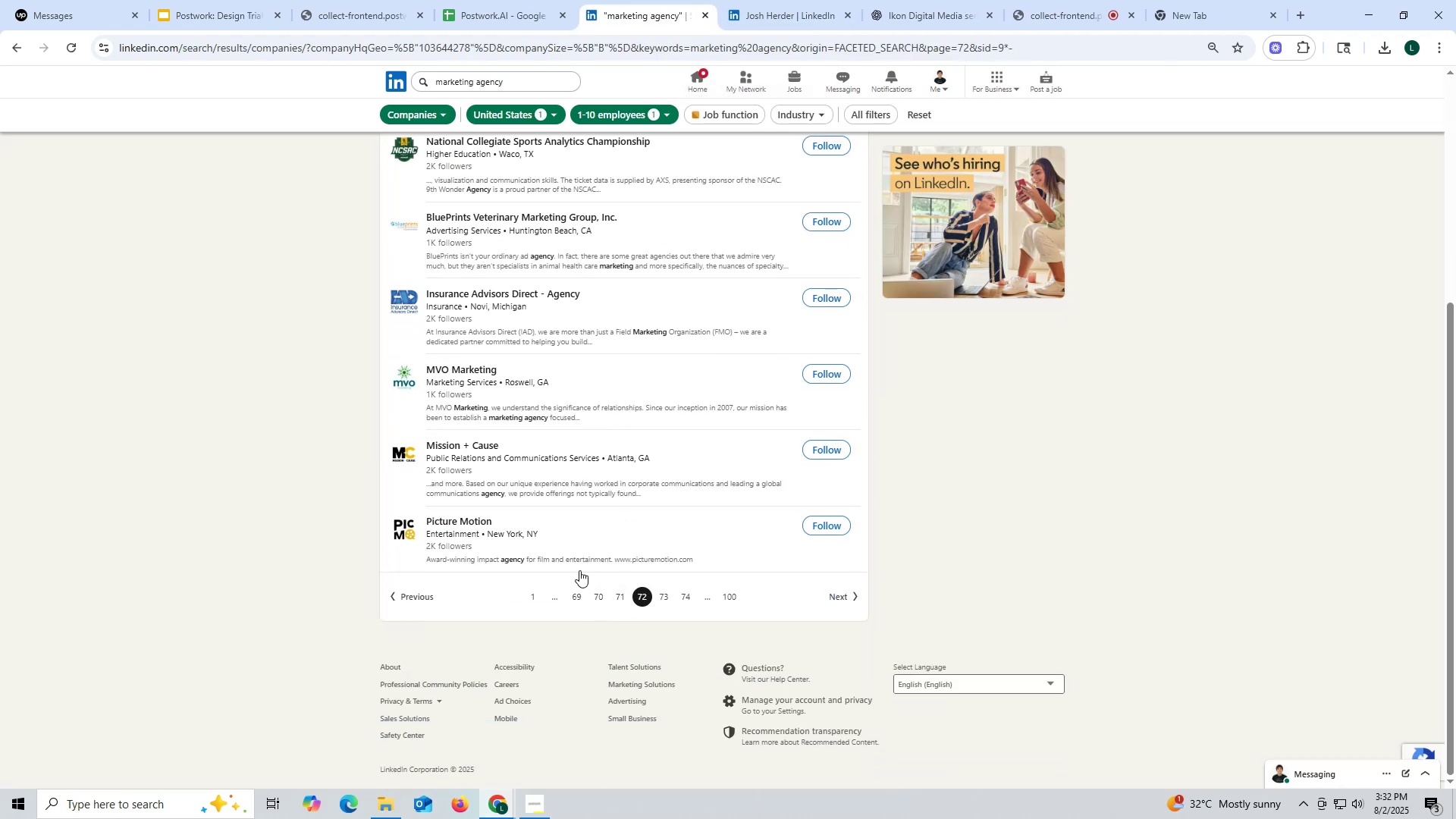 
wait(8.62)
 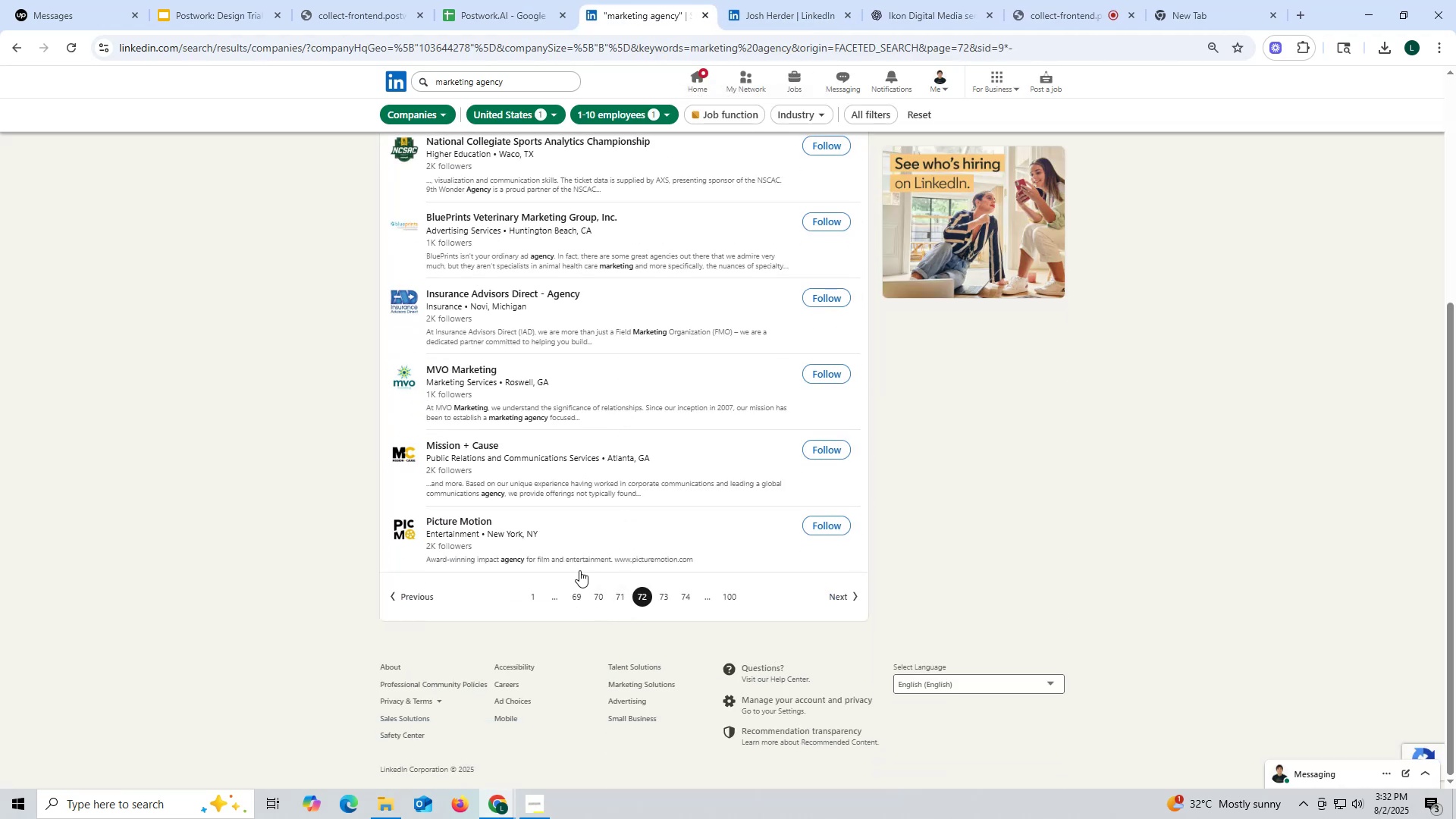 
right_click([457, 363])
 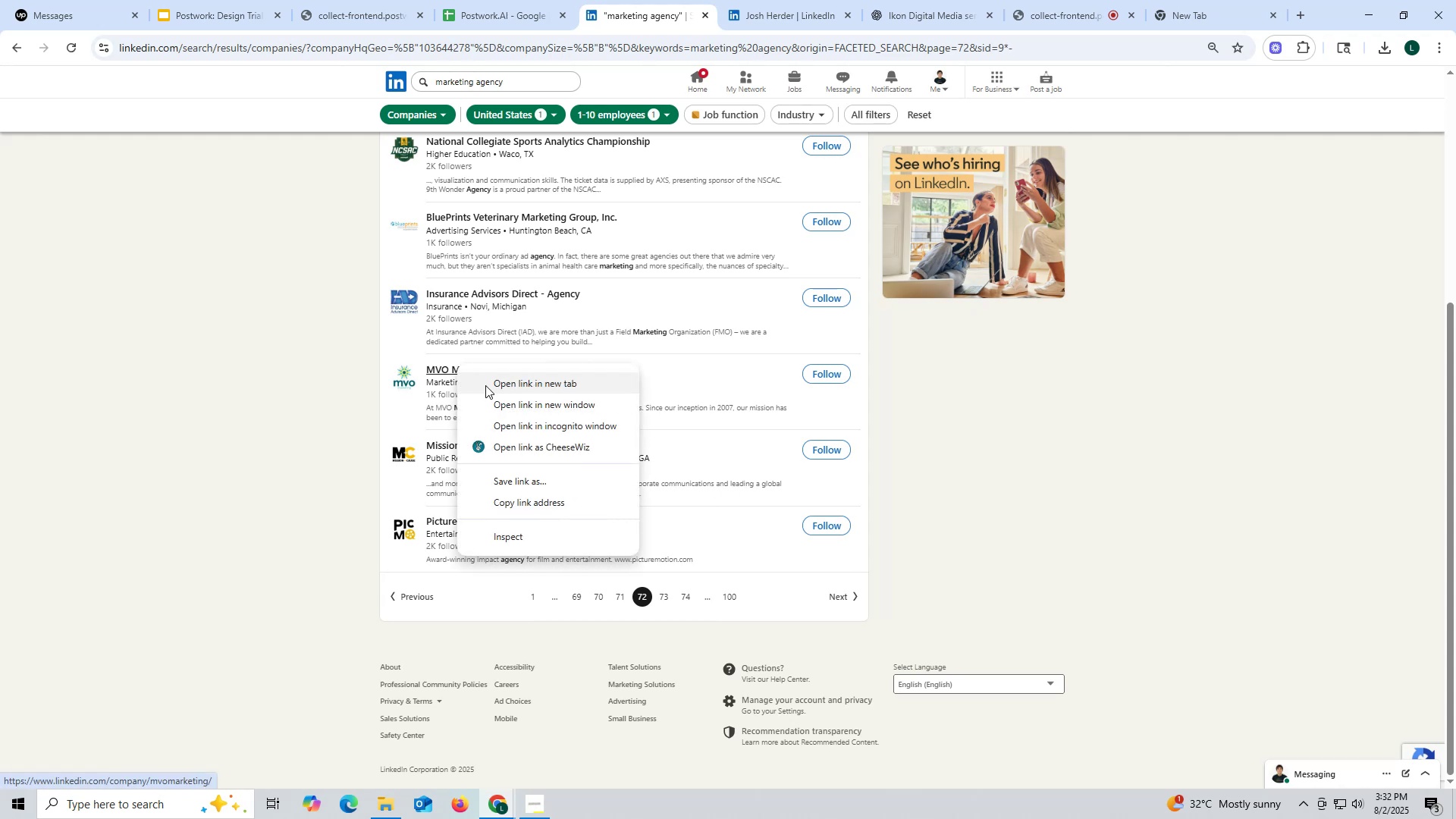 
left_click([485, 385])
 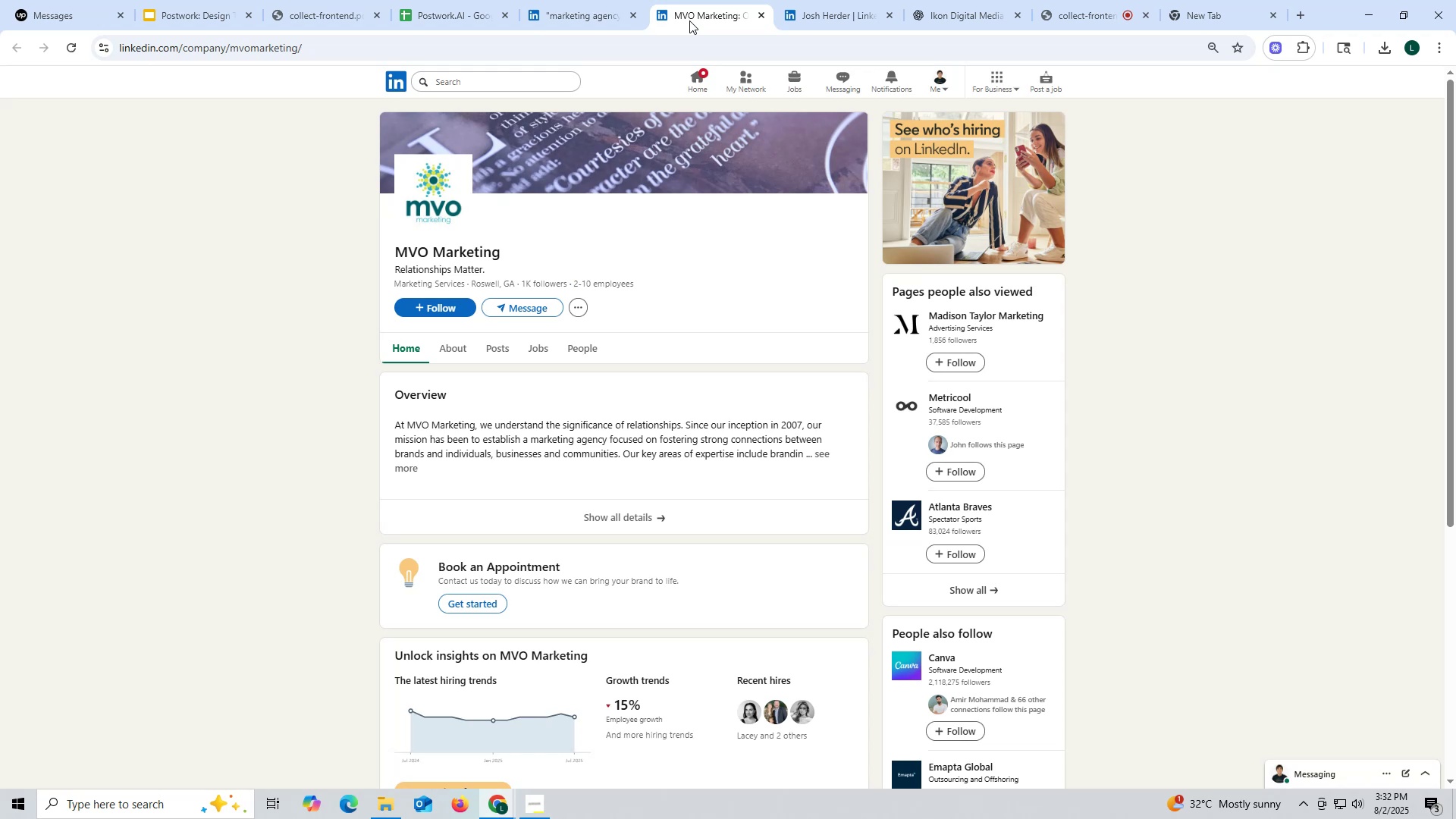 
wait(7.62)
 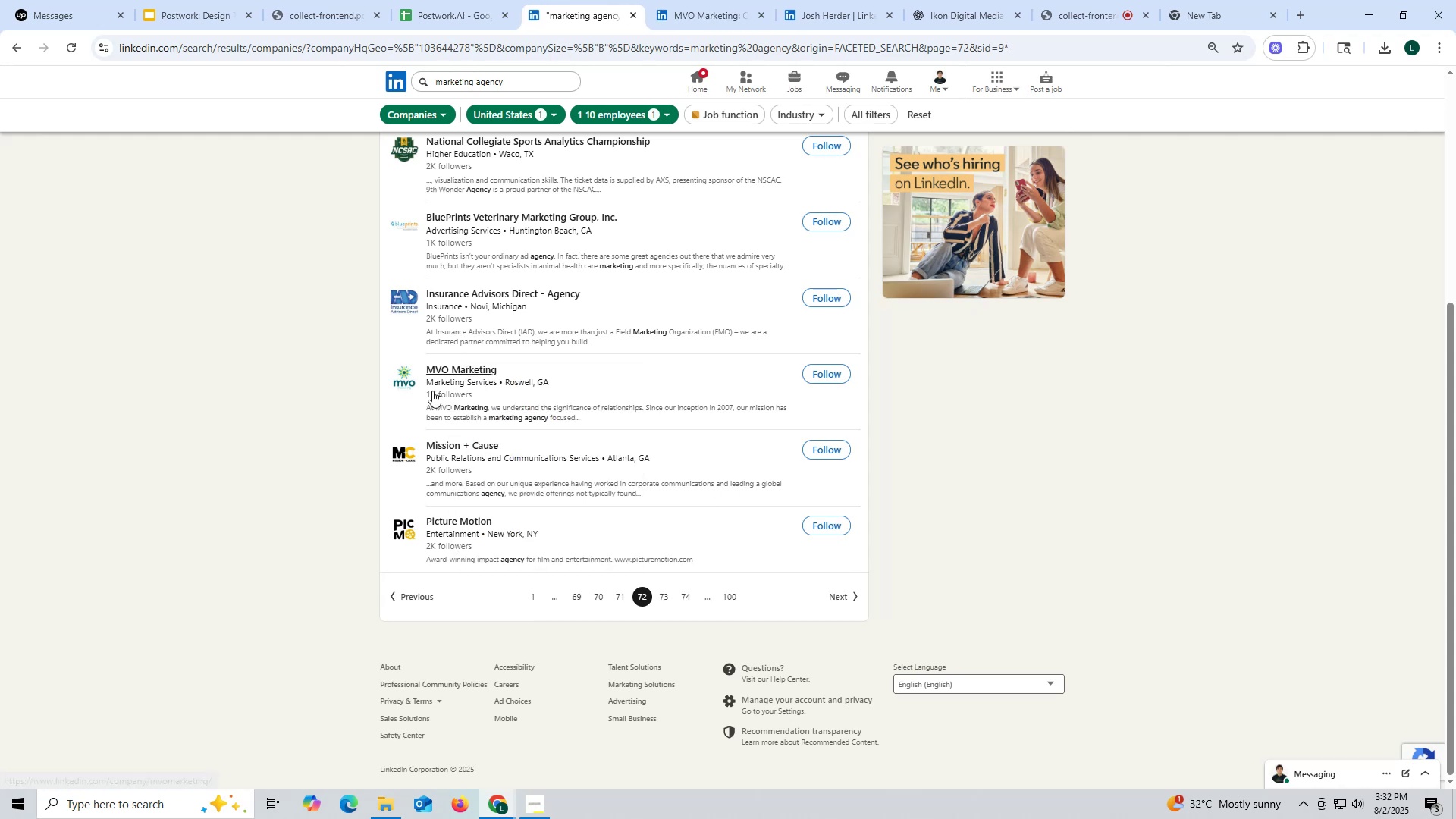 
left_click([1077, 19])
 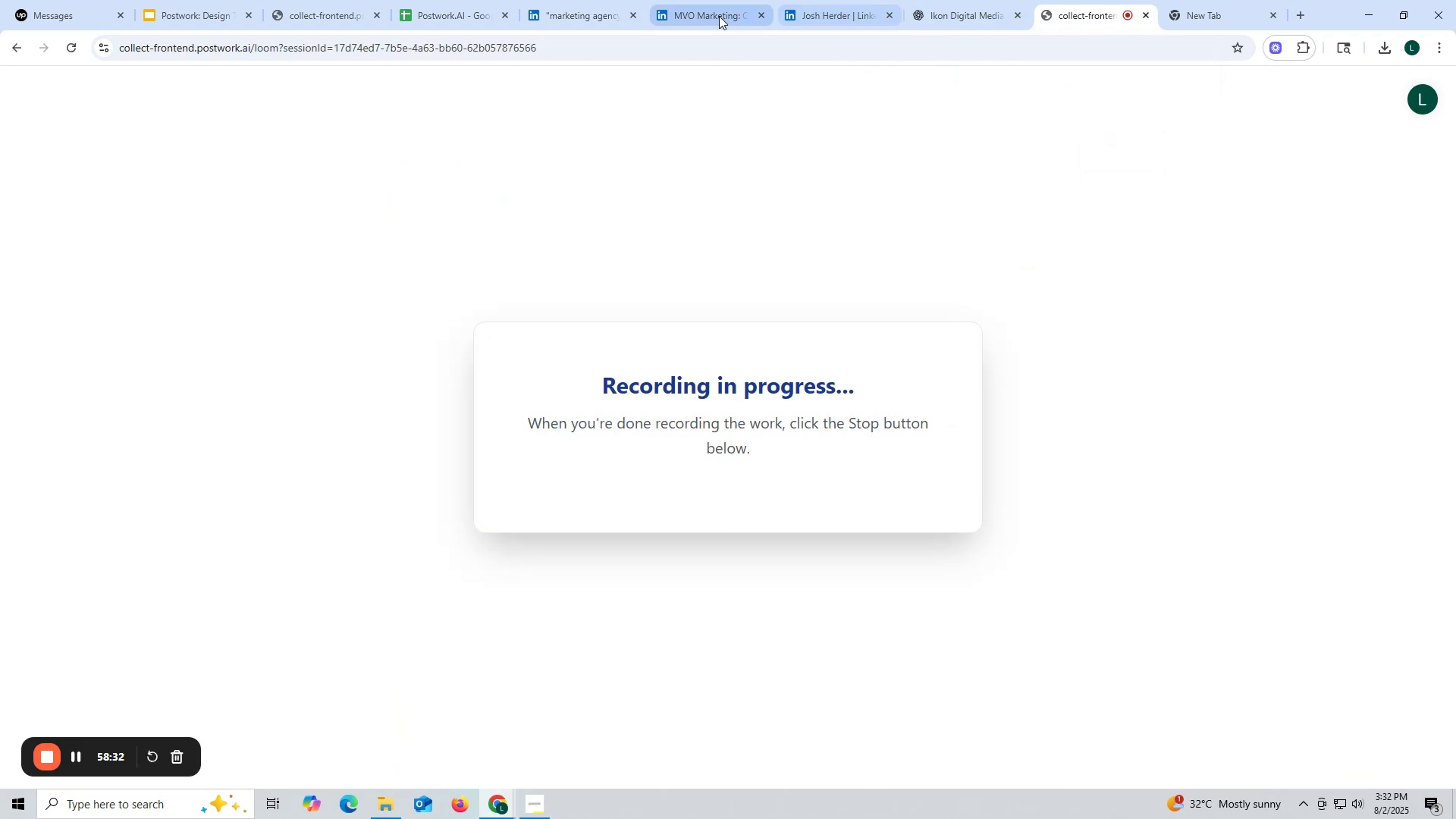 
left_click([703, 17])
 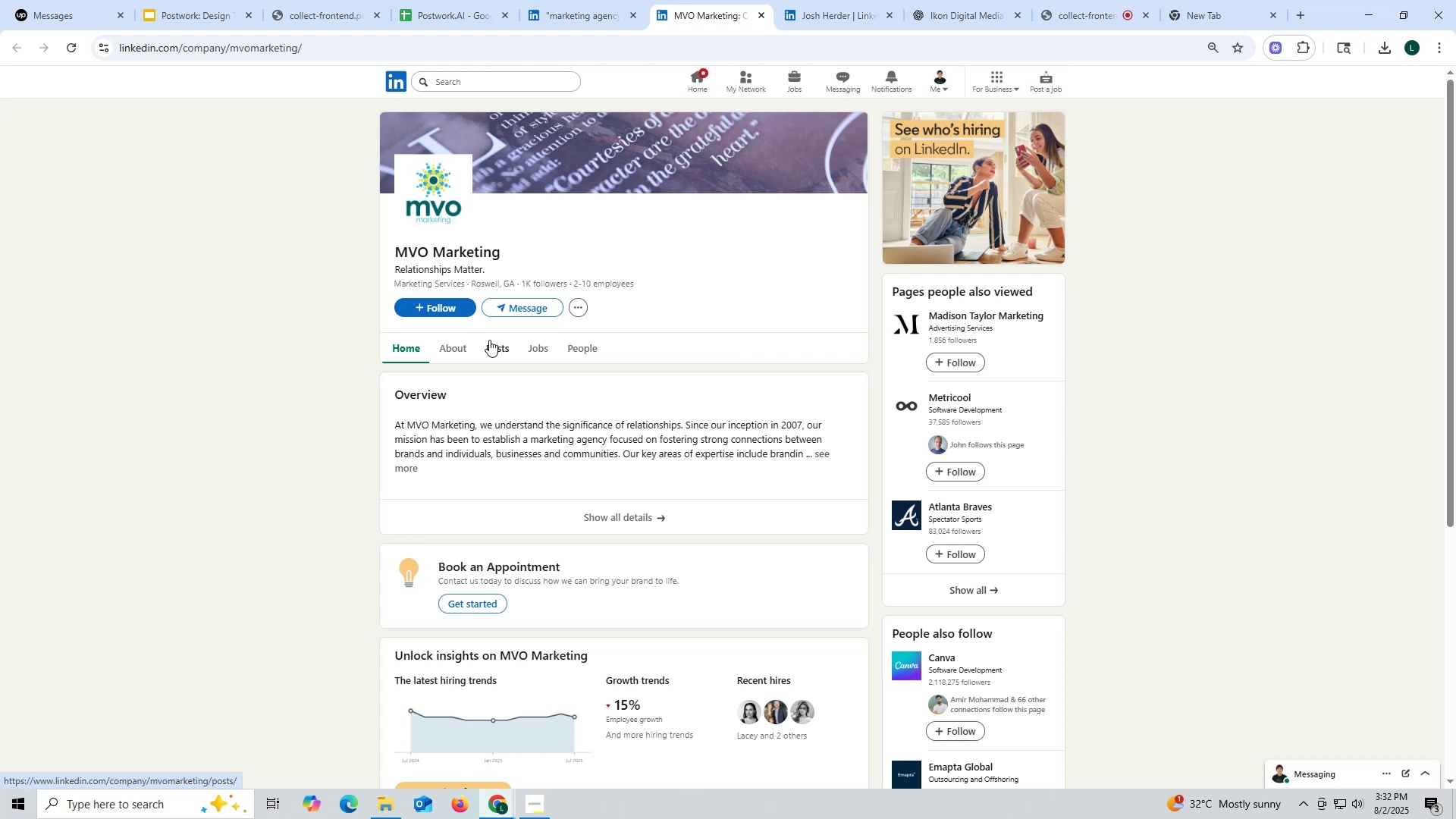 
wait(12.46)
 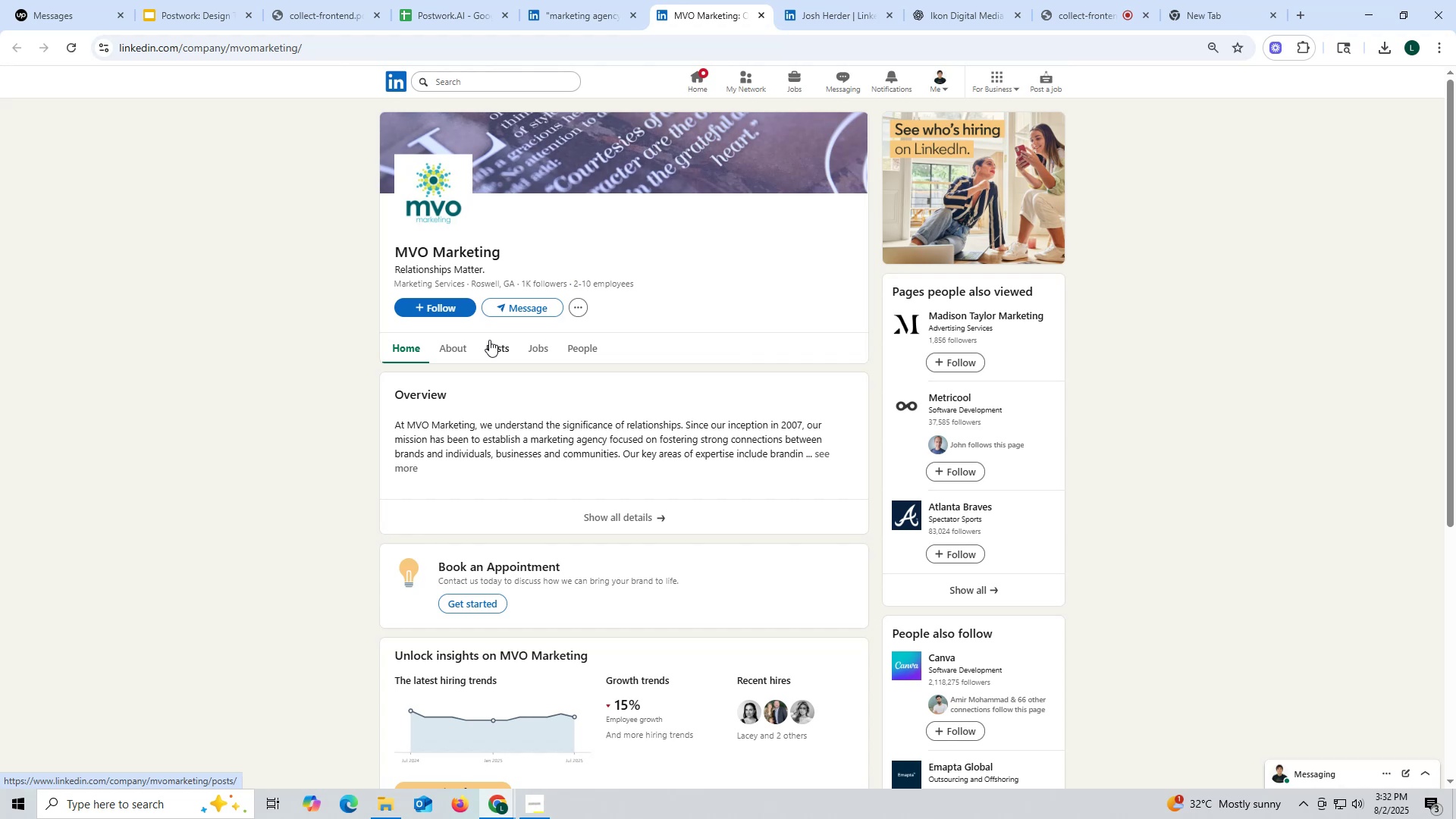 
left_click([494, 348])
 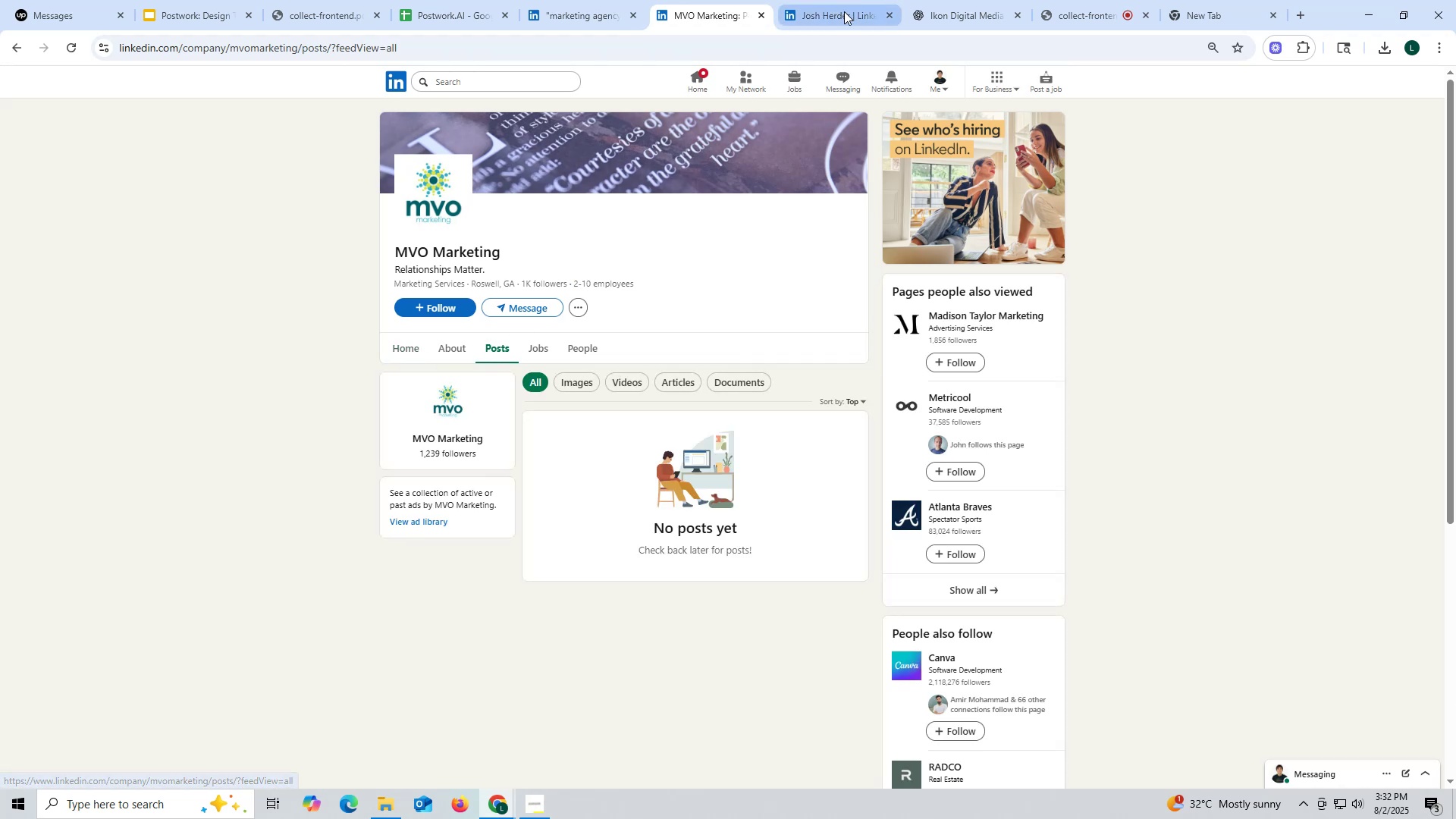 
left_click([762, 15])
 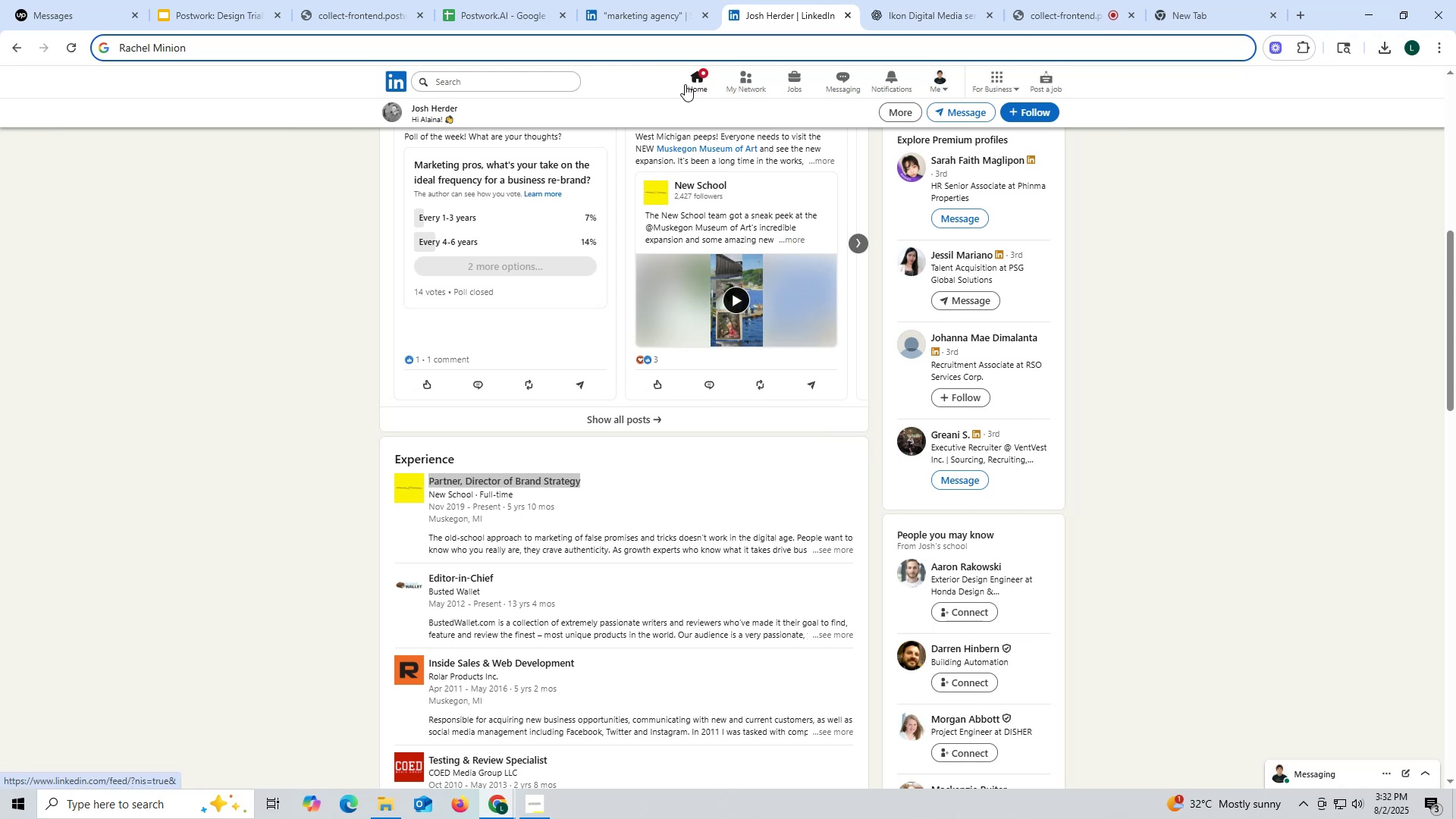 
left_click([648, 13])
 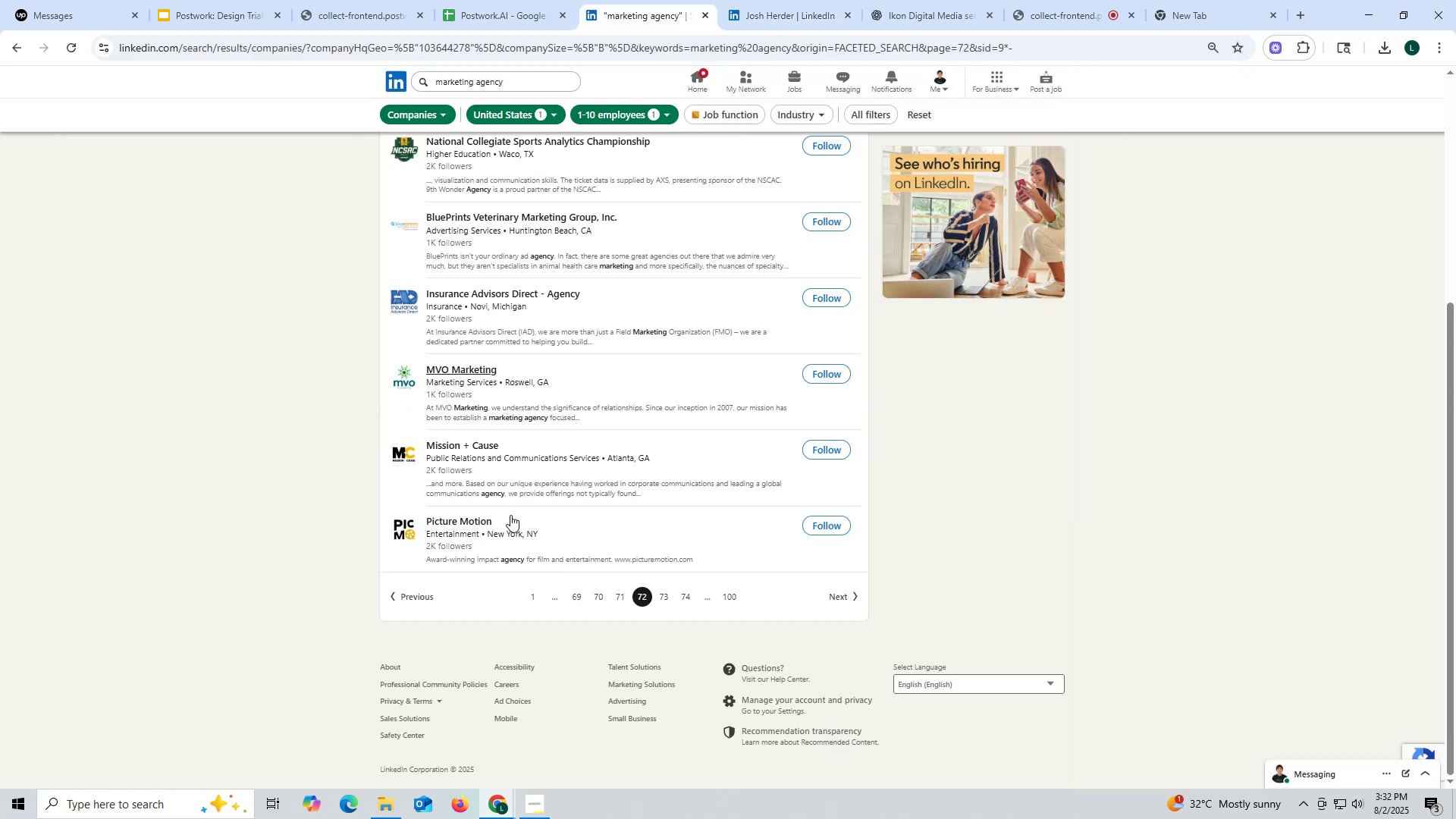 
scroll: coordinate [516, 510], scroll_direction: up, amount: 1.0
 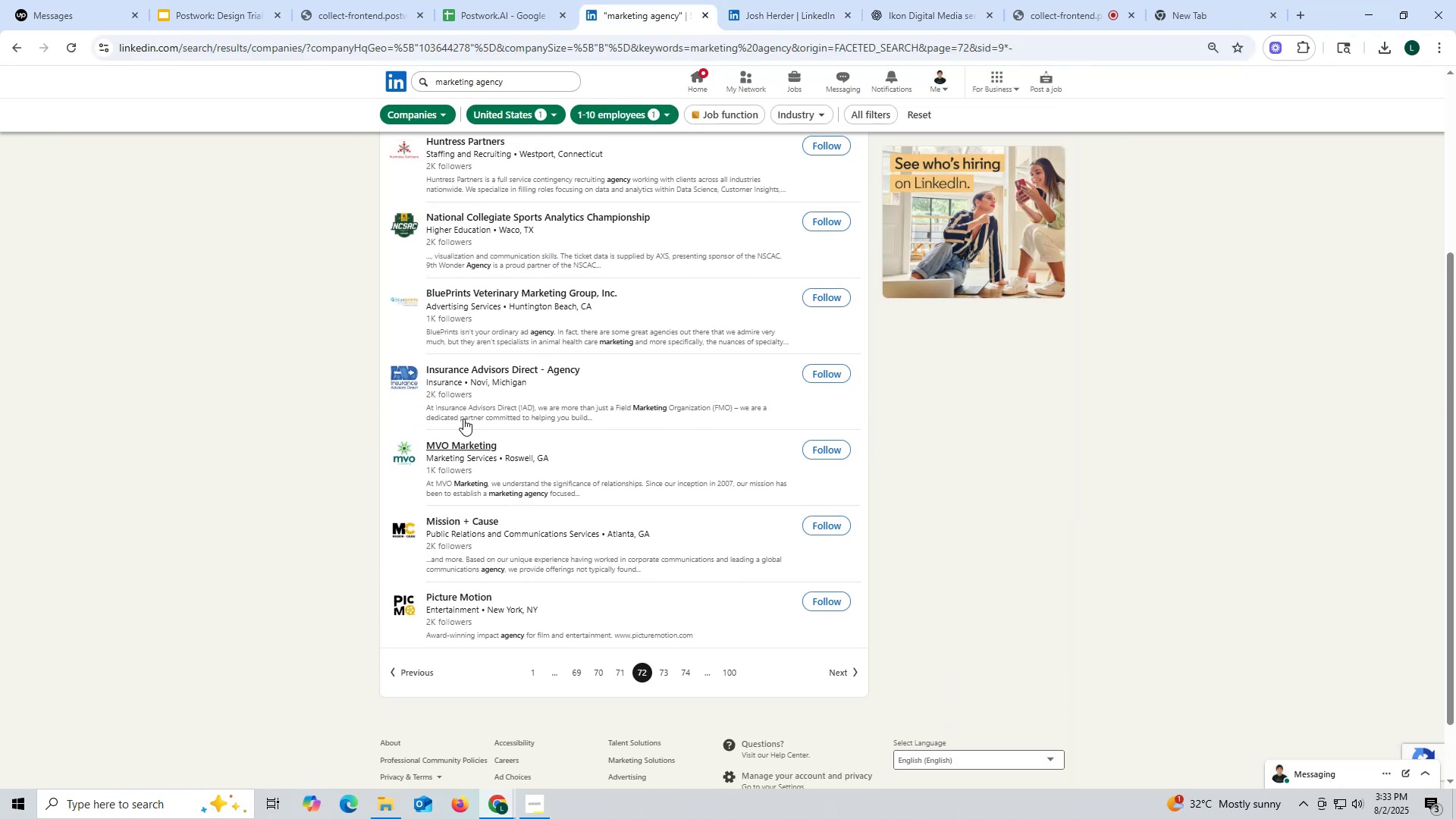 
wait(10.05)
 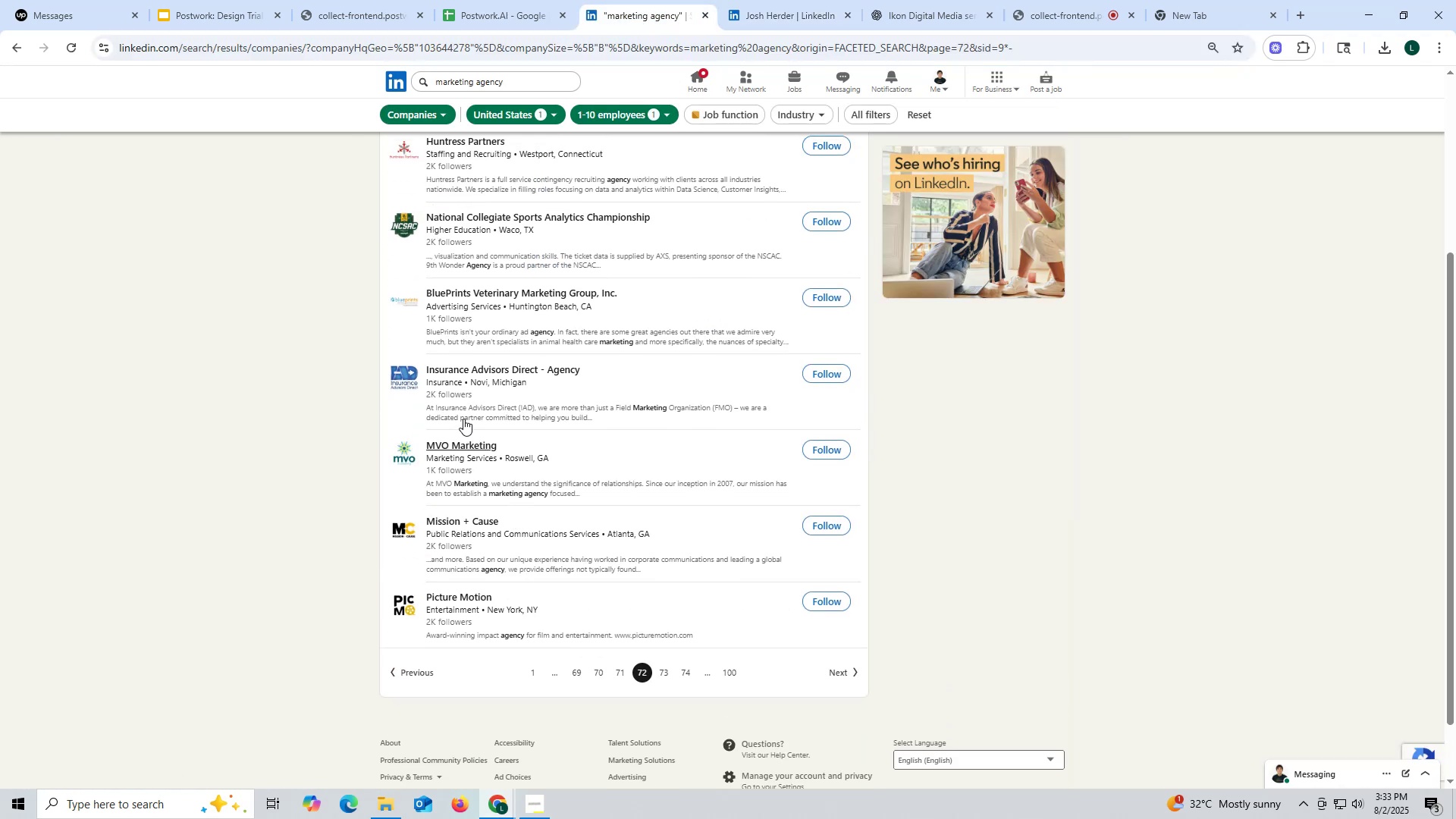 
right_click([462, 295])
 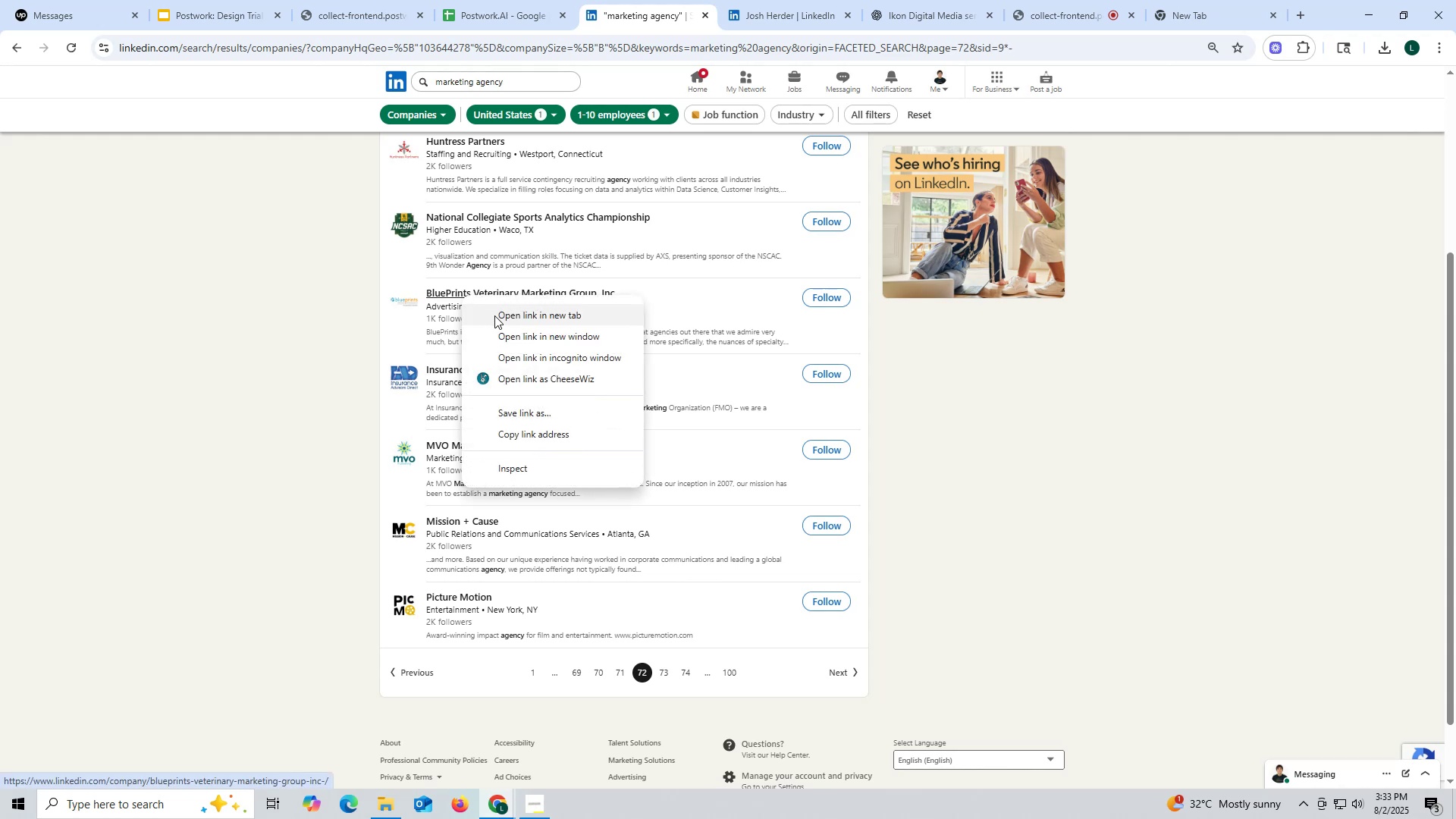 
left_click([494, 315])
 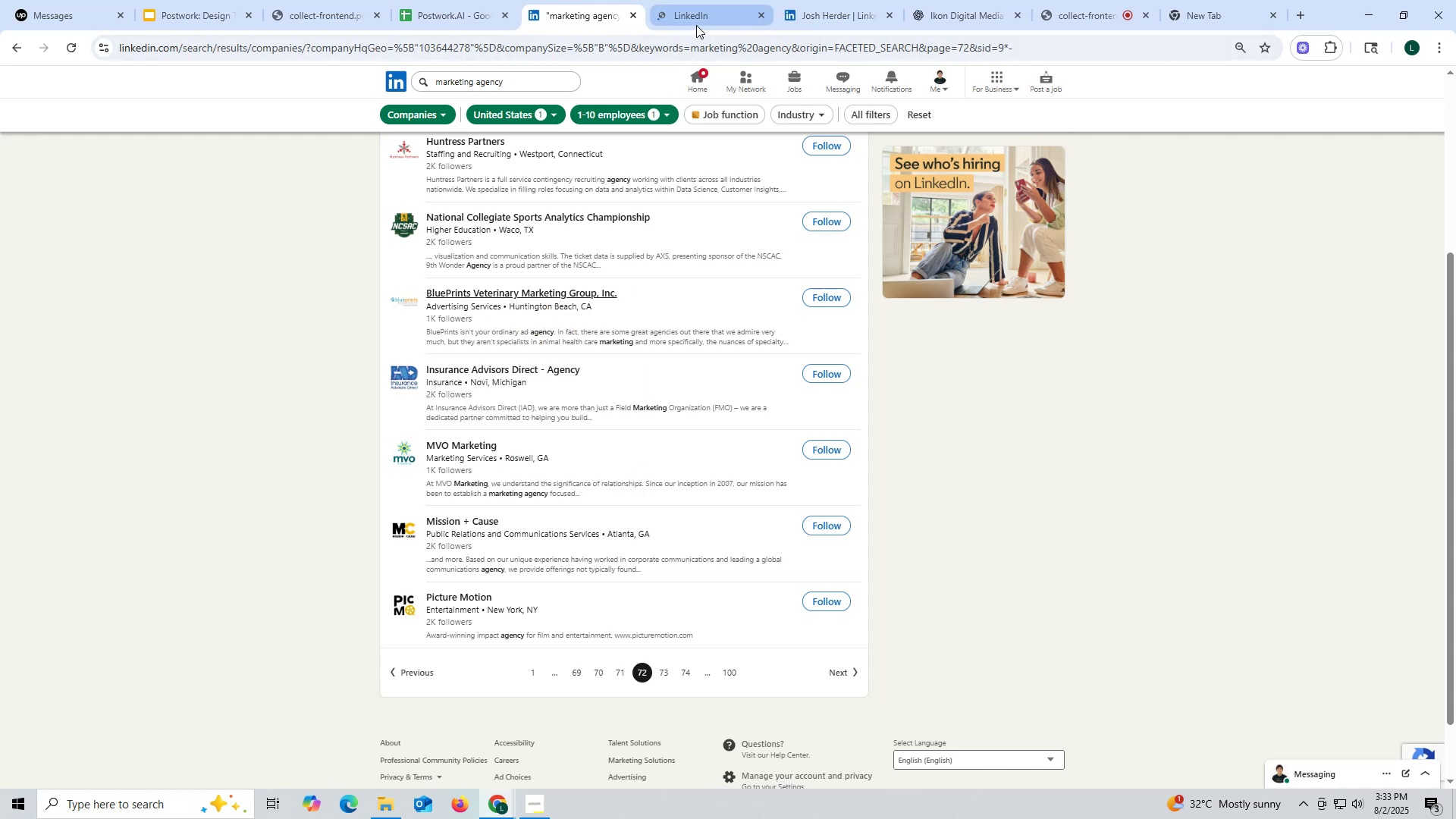 
left_click([696, 25])
 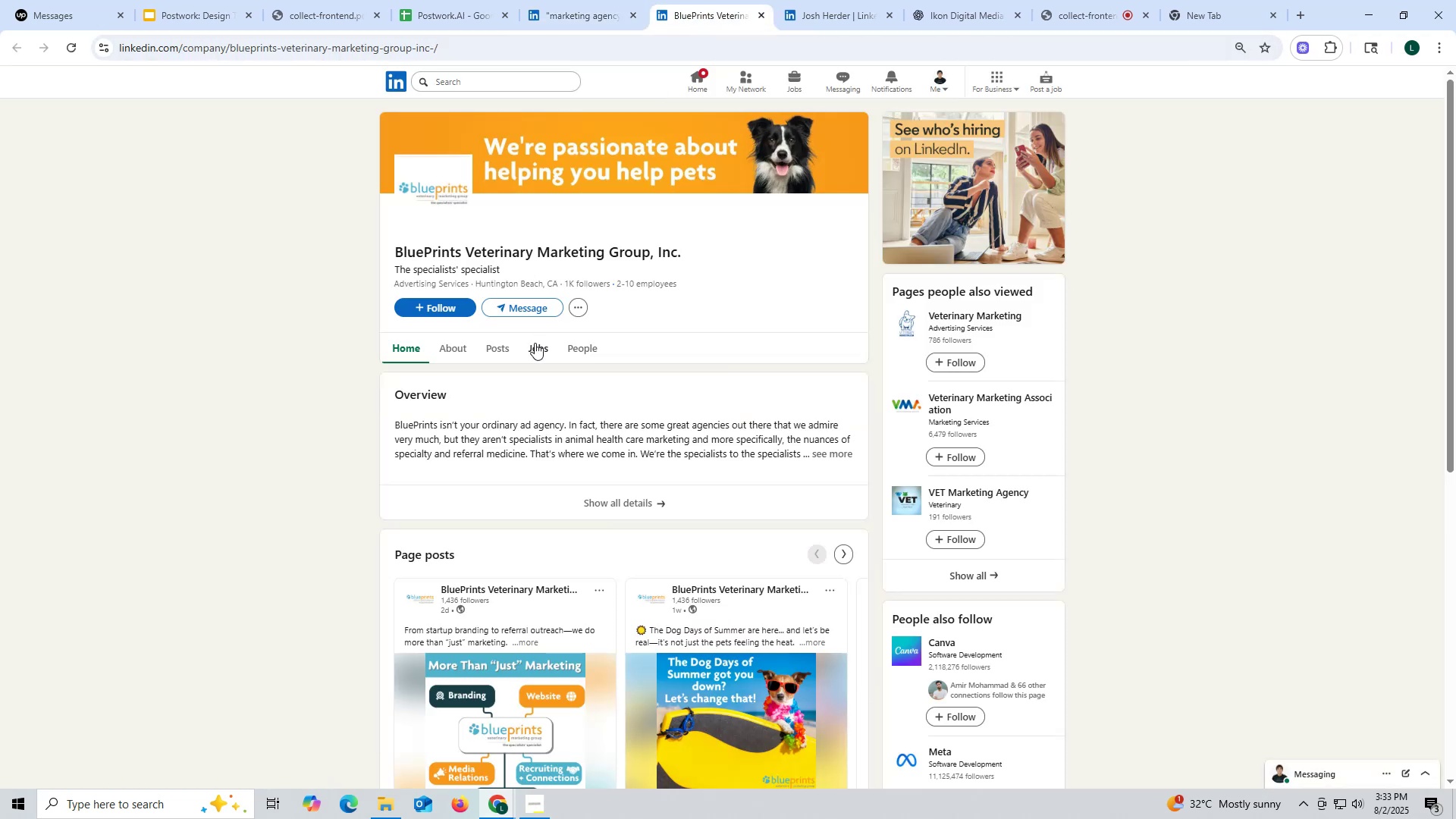 
left_click([500, 350])
 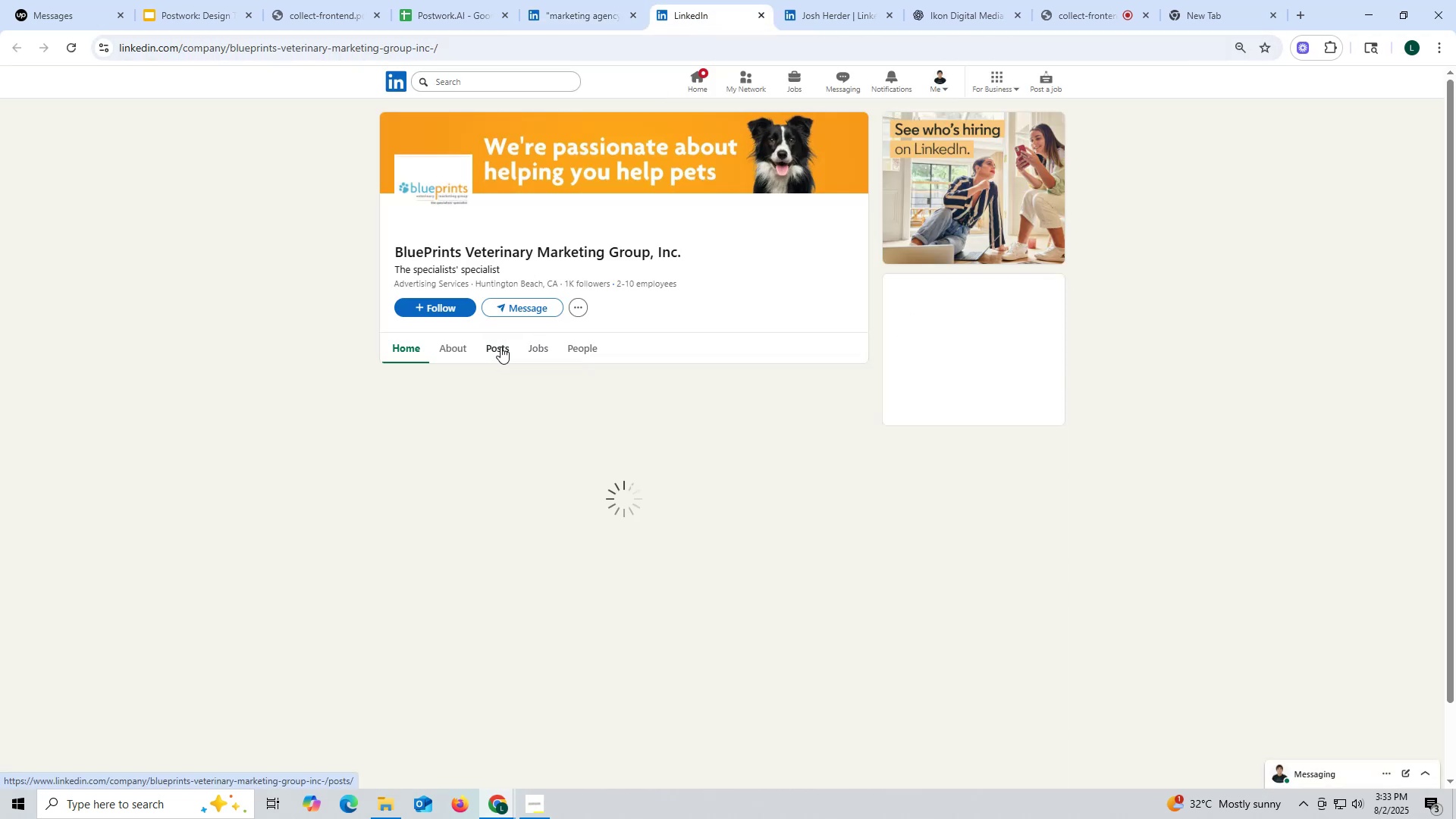 
mouse_move([468, 328])
 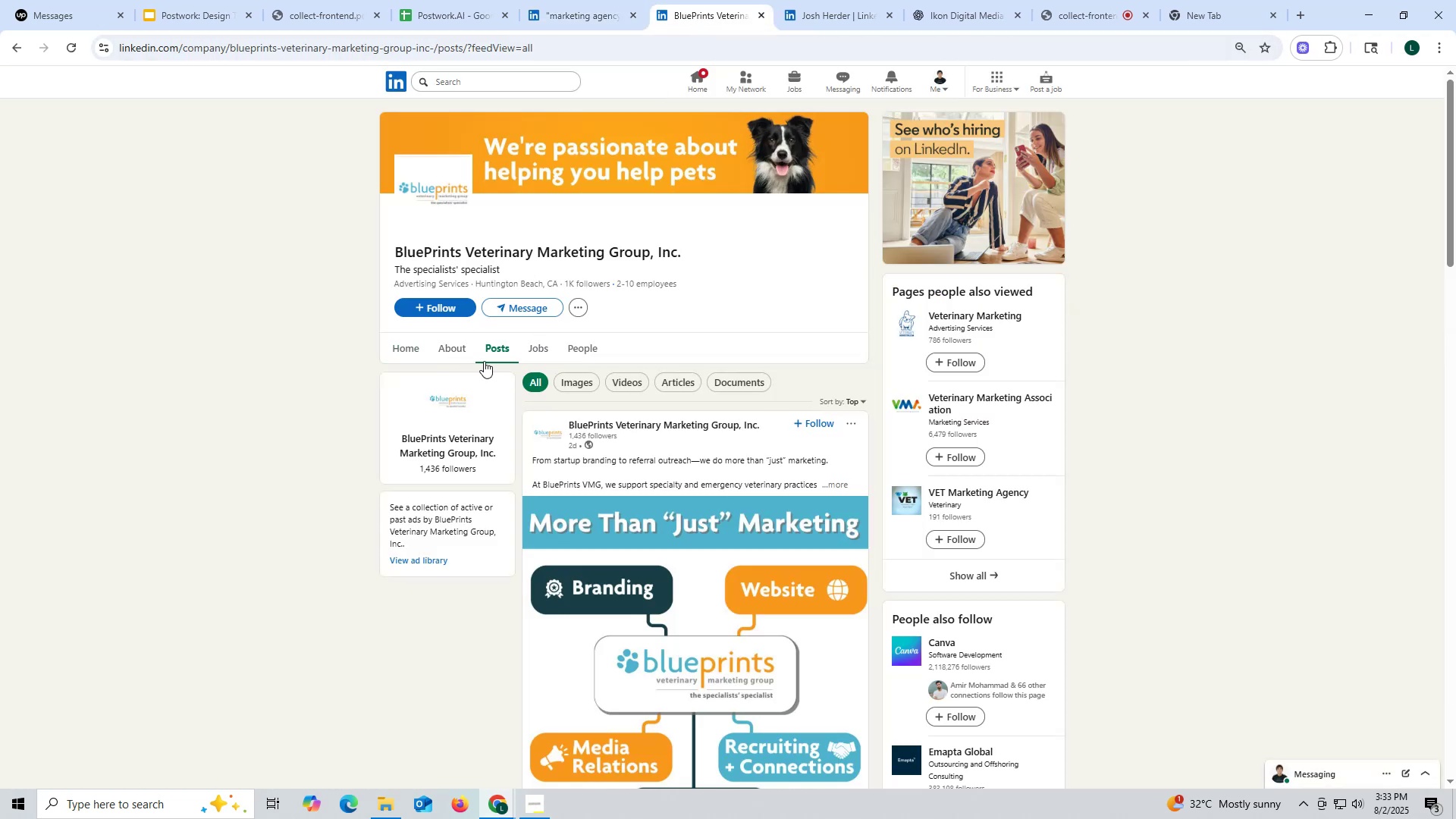 
left_click([457, 351])
 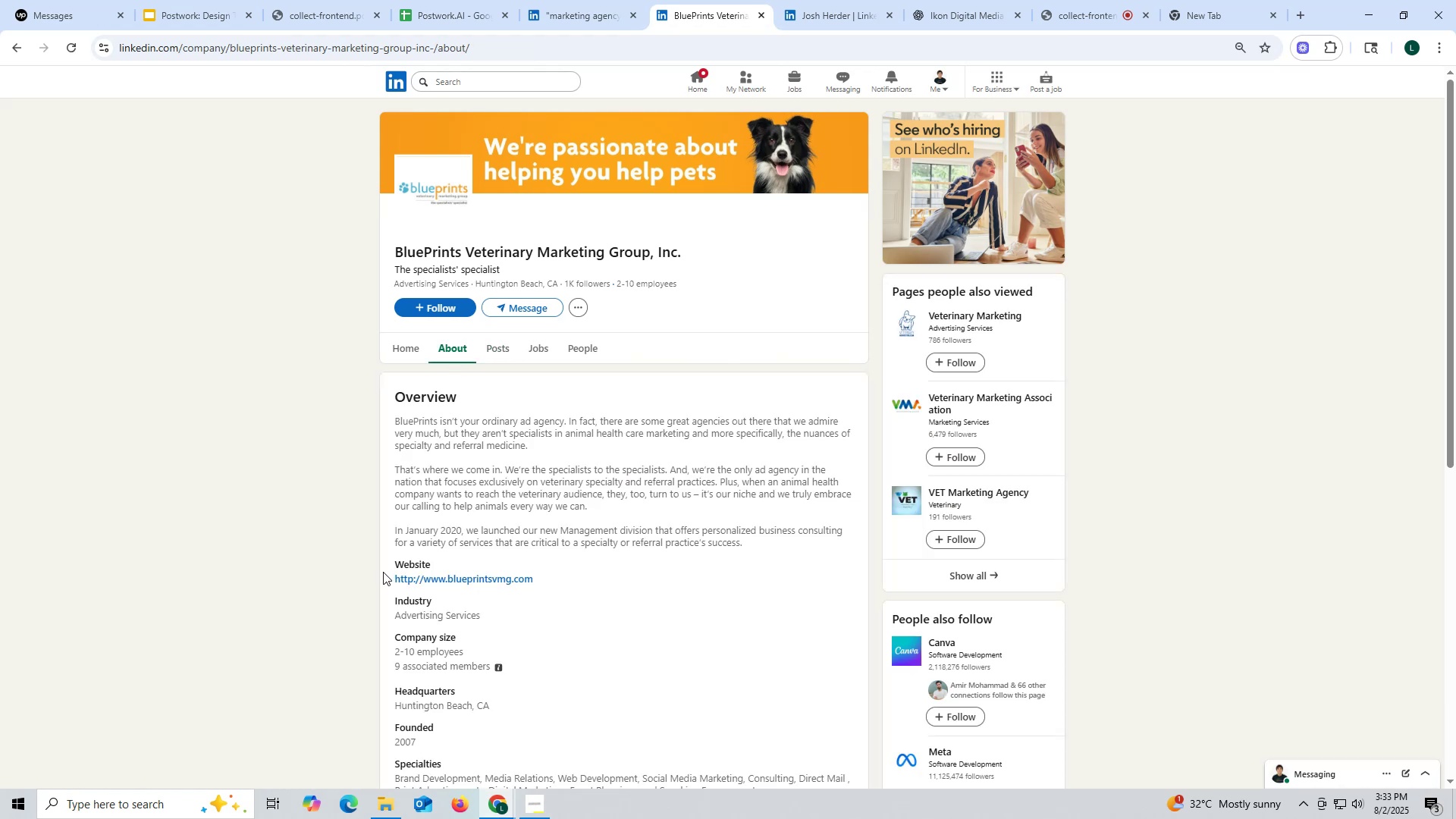 
left_click_drag(start_coordinate=[387, 579], to_coordinate=[544, 576])
 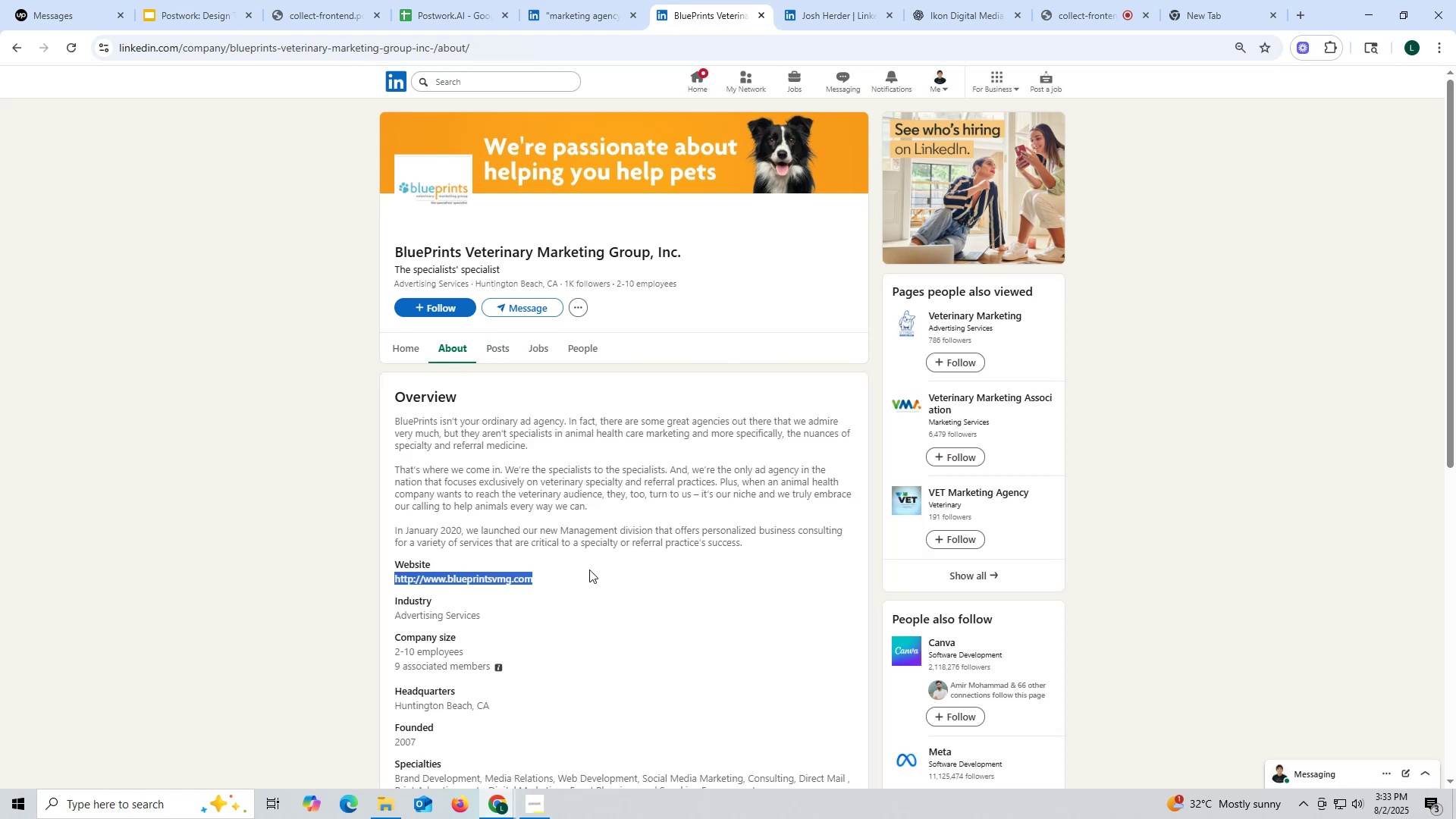 
key(Control+ControlLeft)
 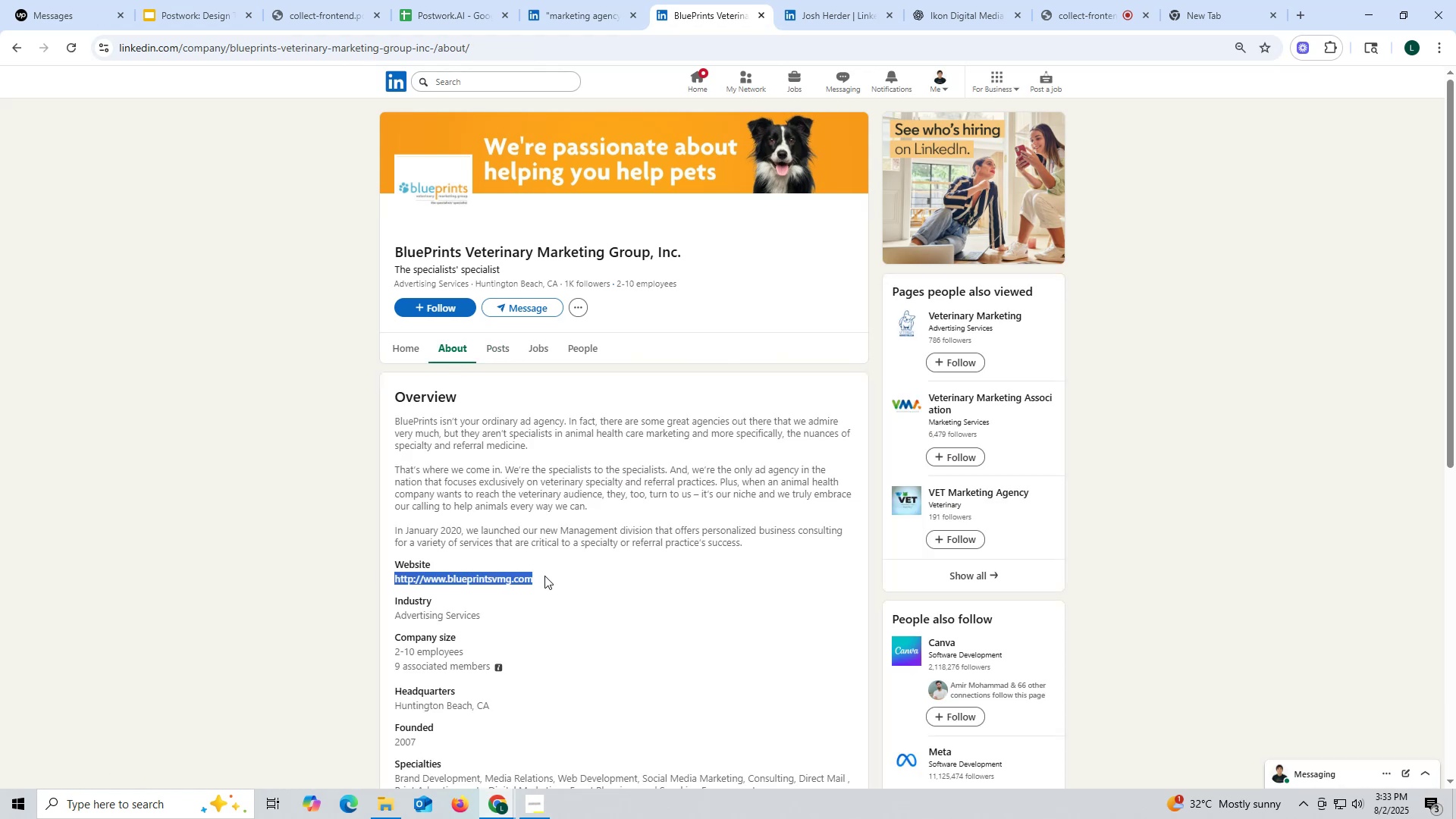 
key(Control+C)
 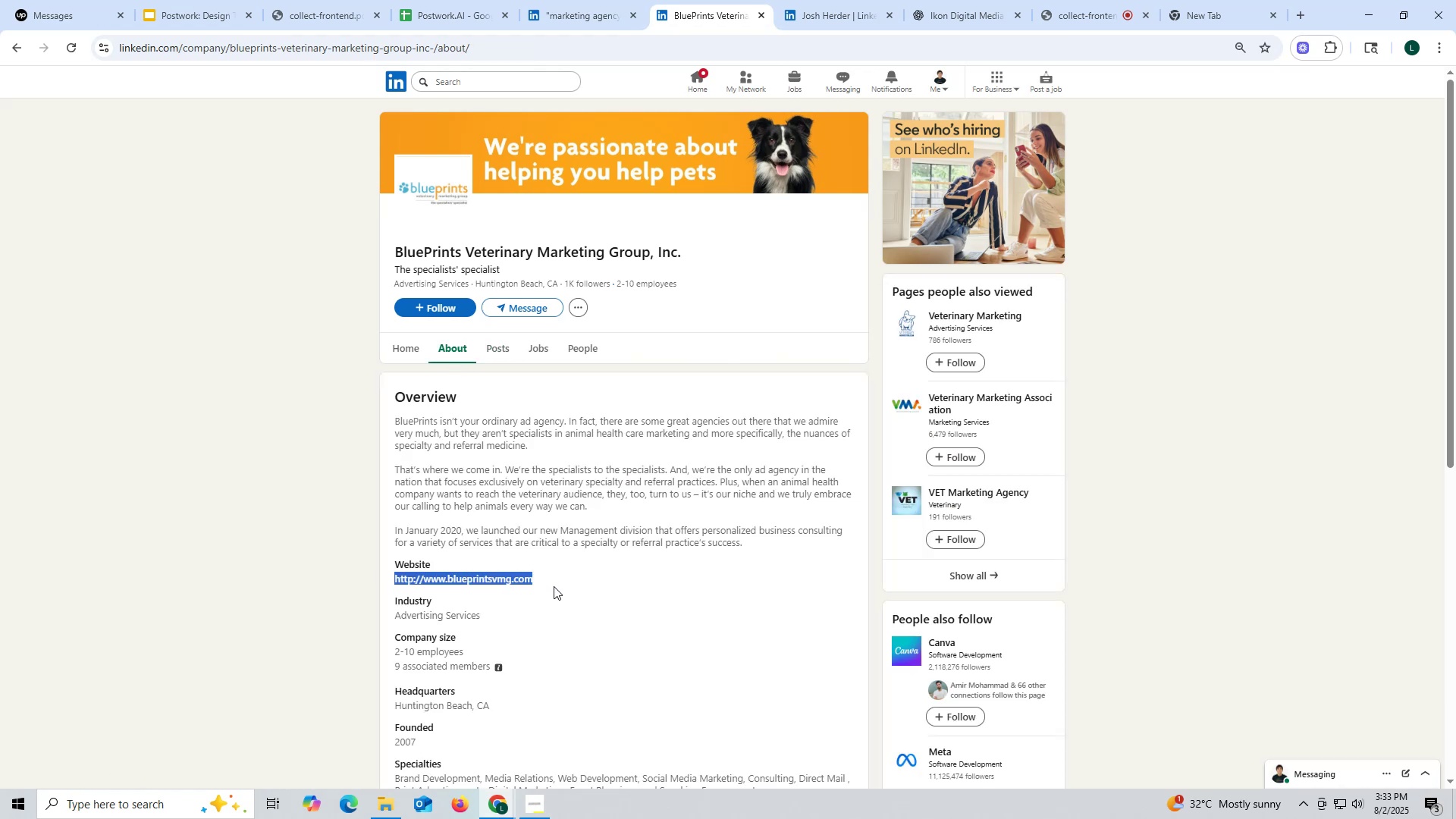 
key(Control+ControlLeft)
 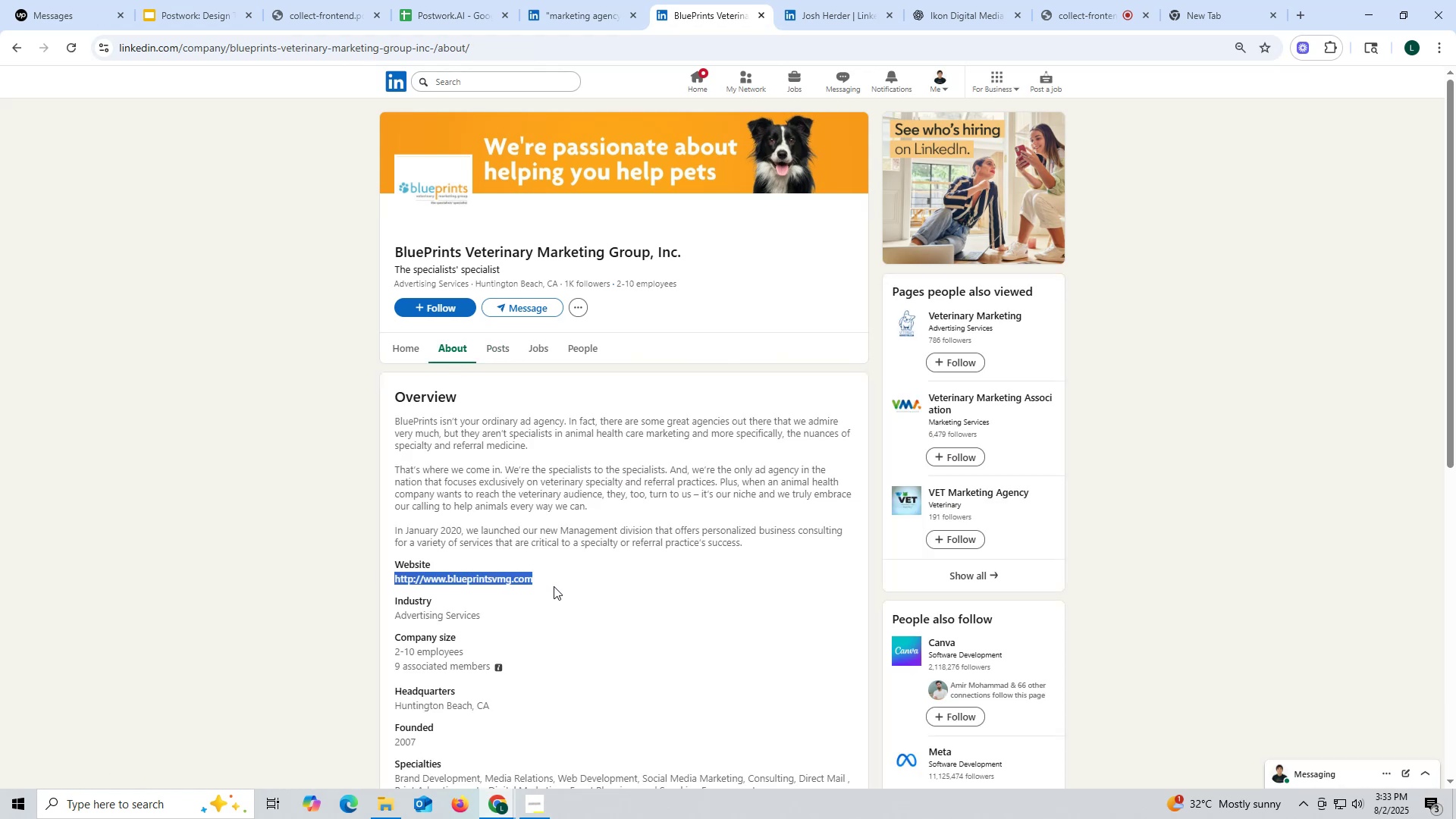 
key(Control+C)
 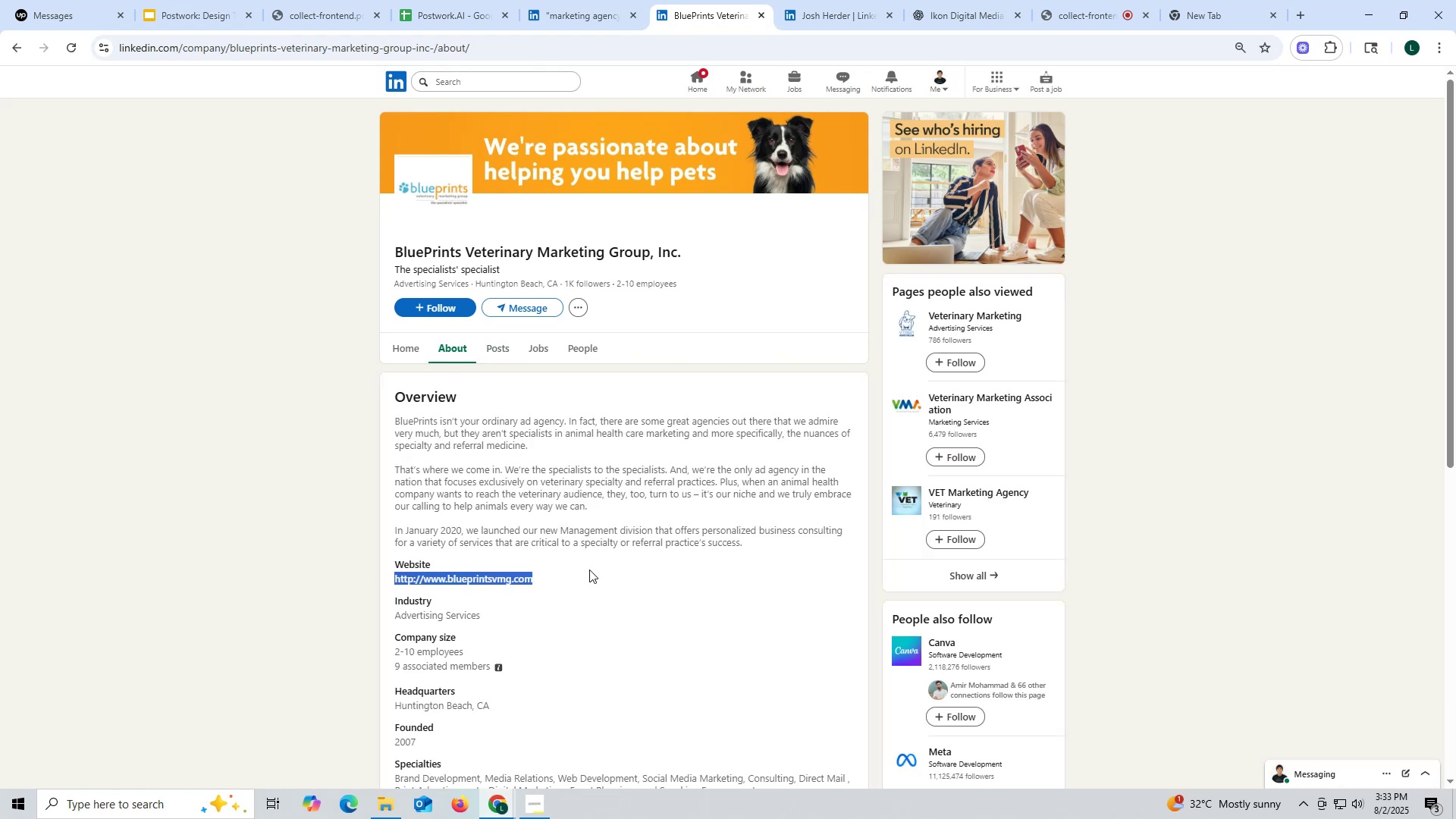 
key(Control+ControlLeft)
 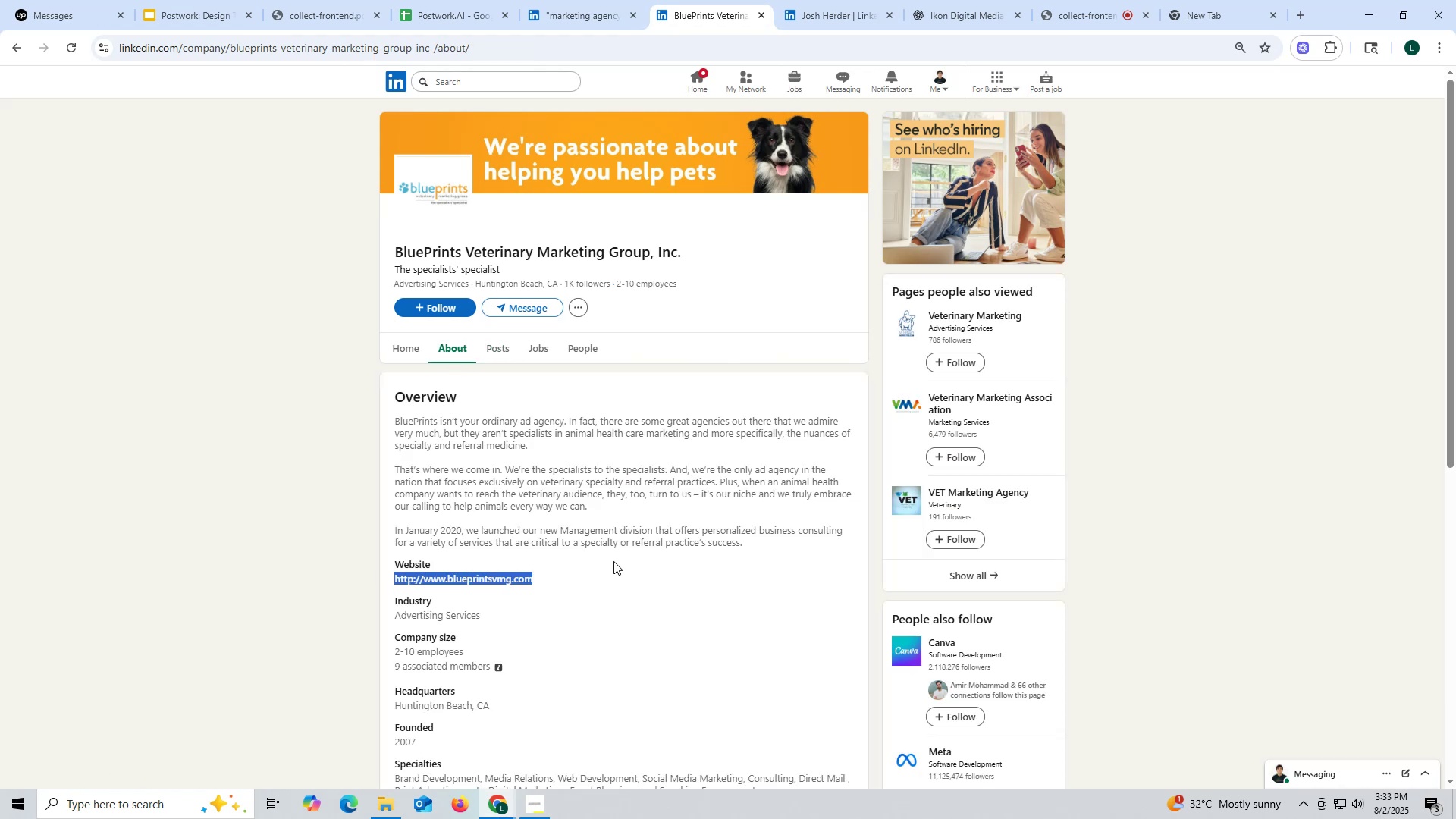 
key(Control+C)
 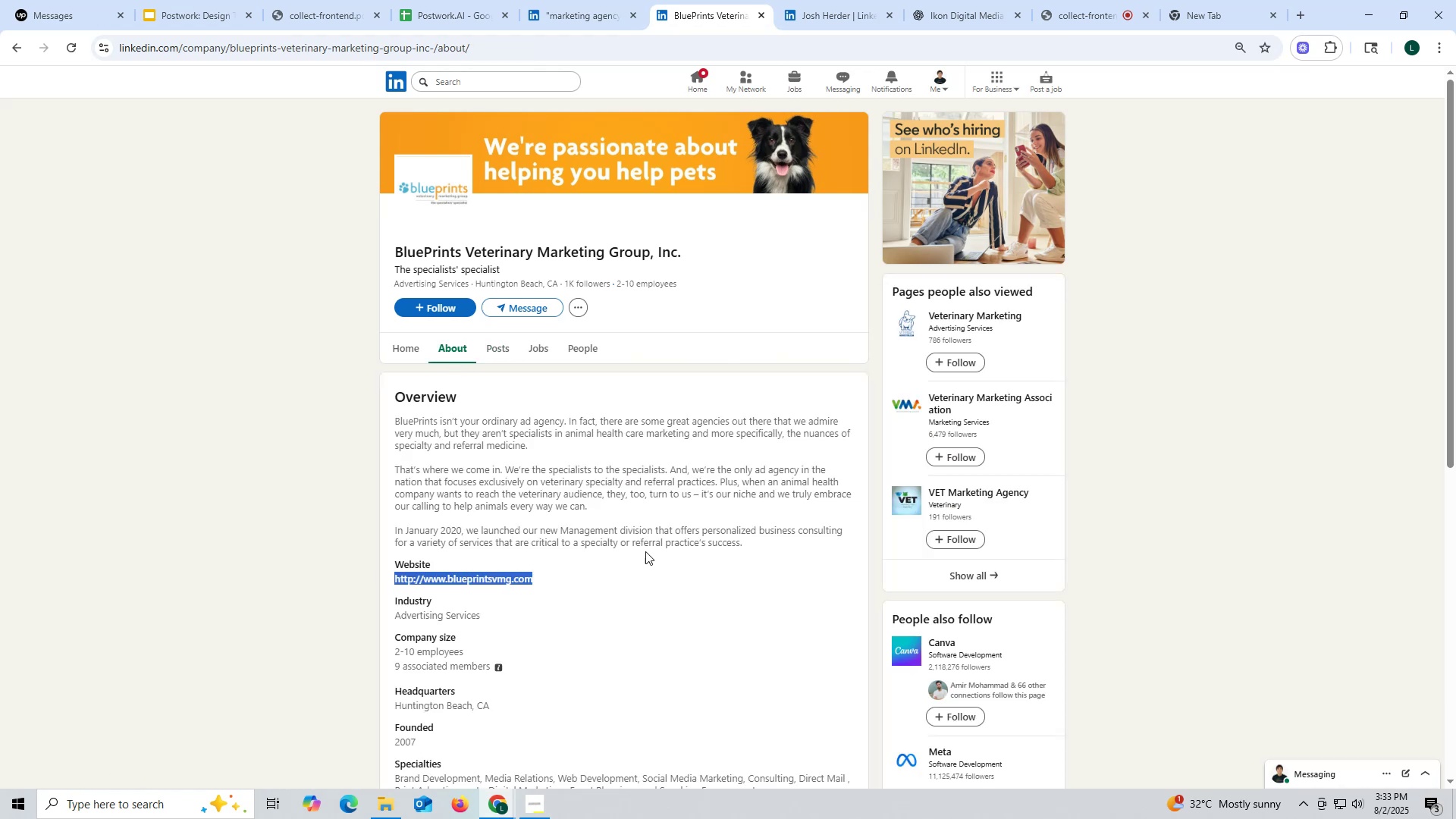 
key(Control+ControlLeft)
 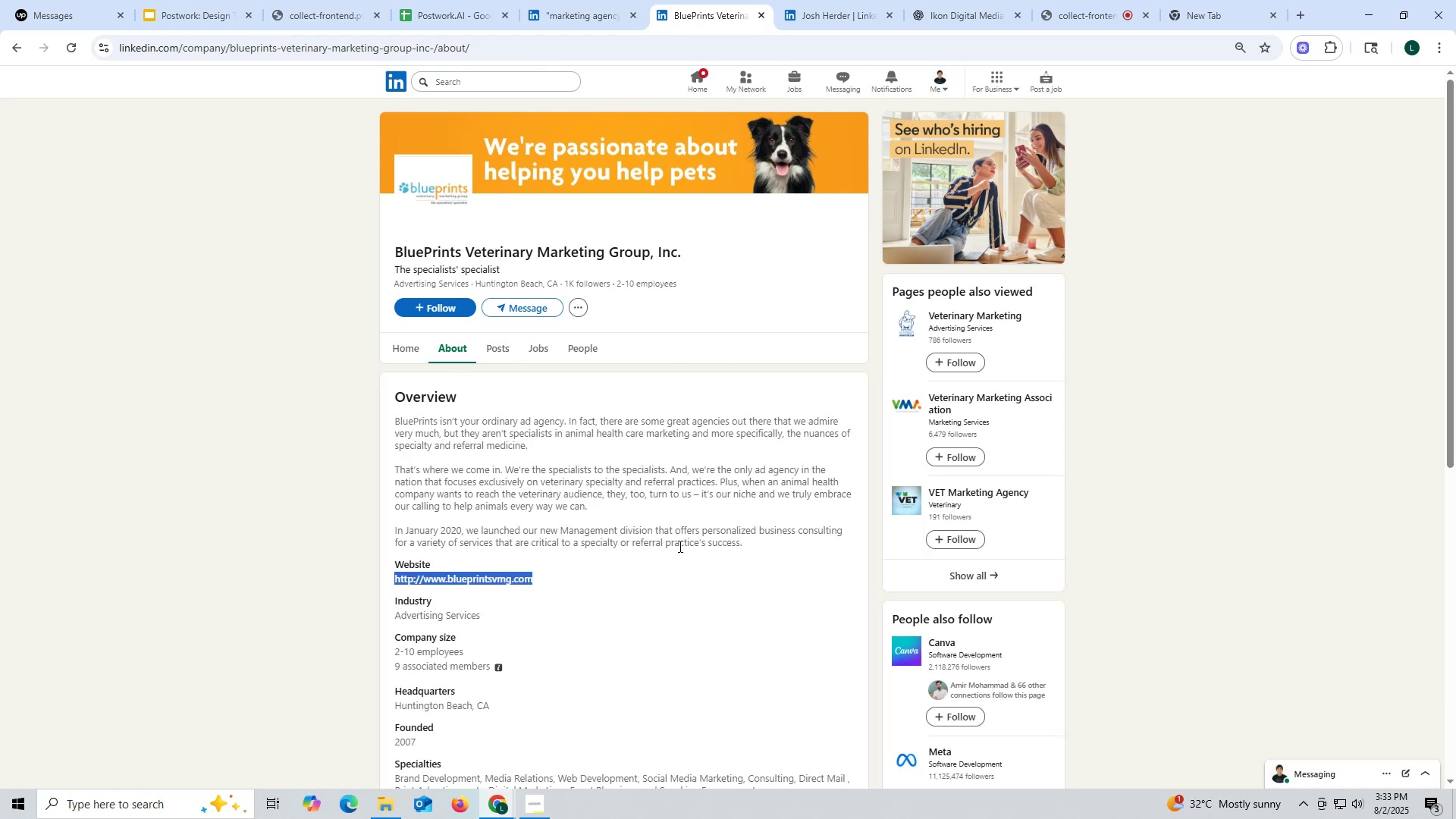 
key(Control+C)
 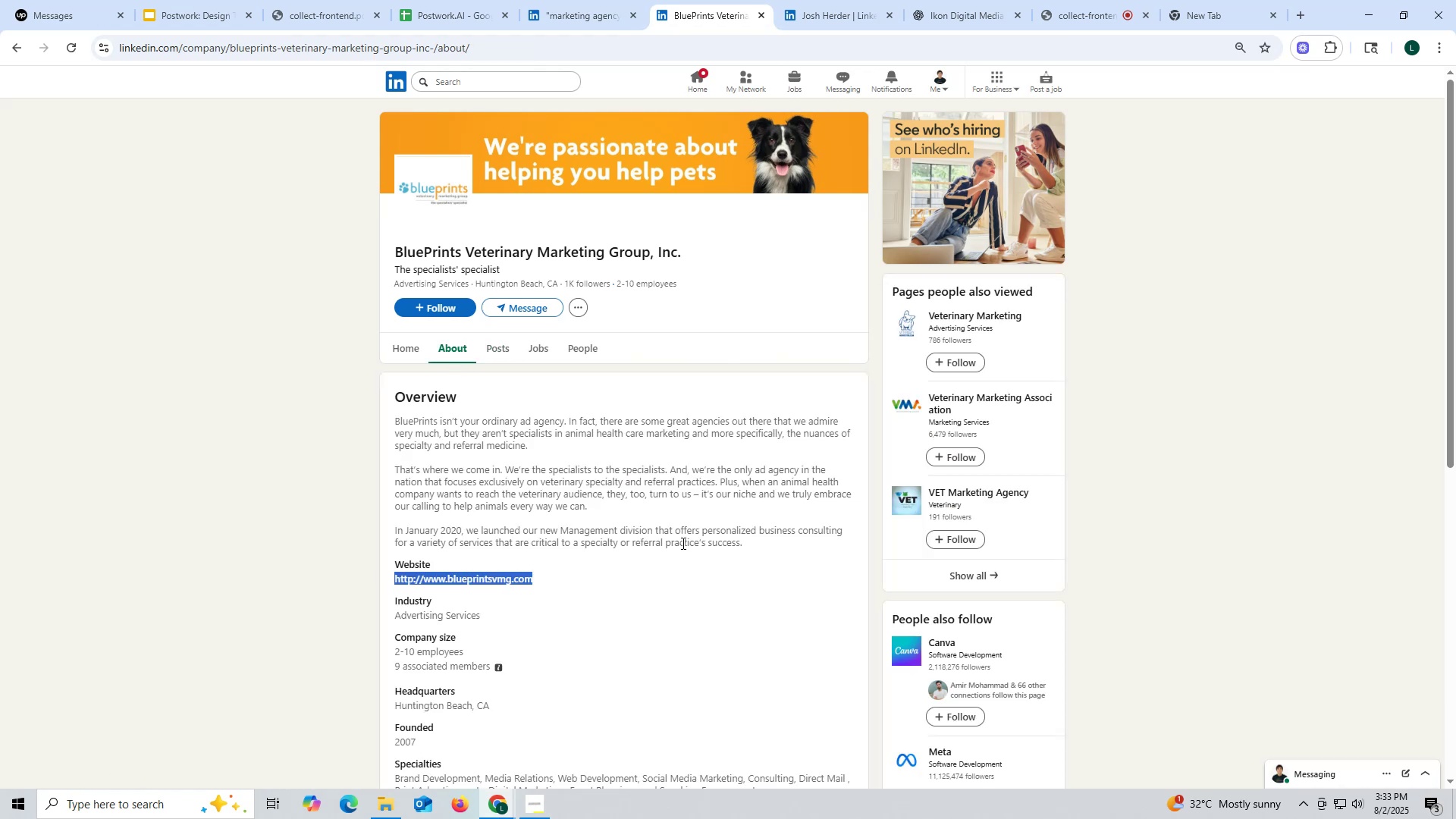 
key(Control+C)
 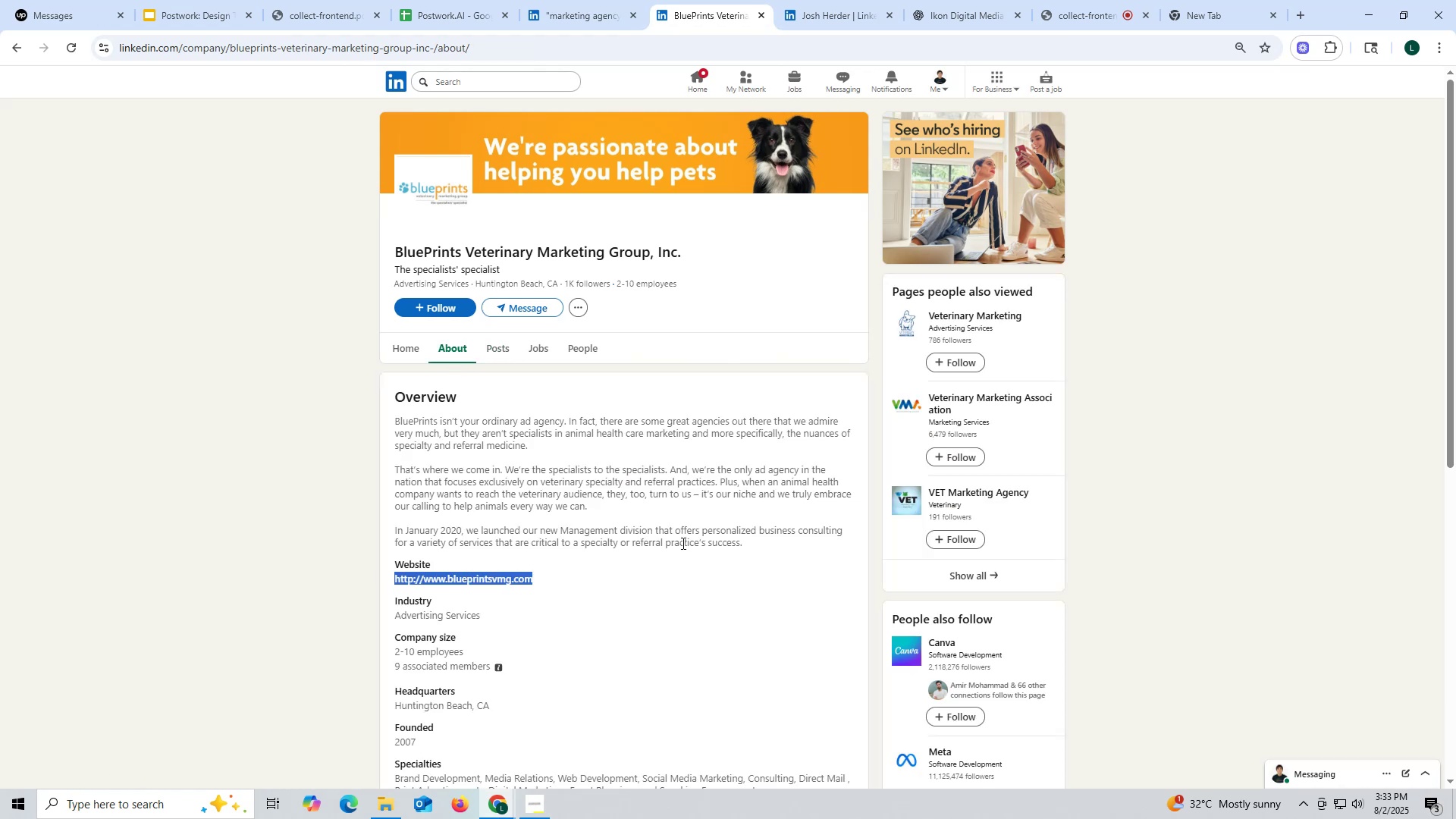 
key(Control+ControlLeft)
 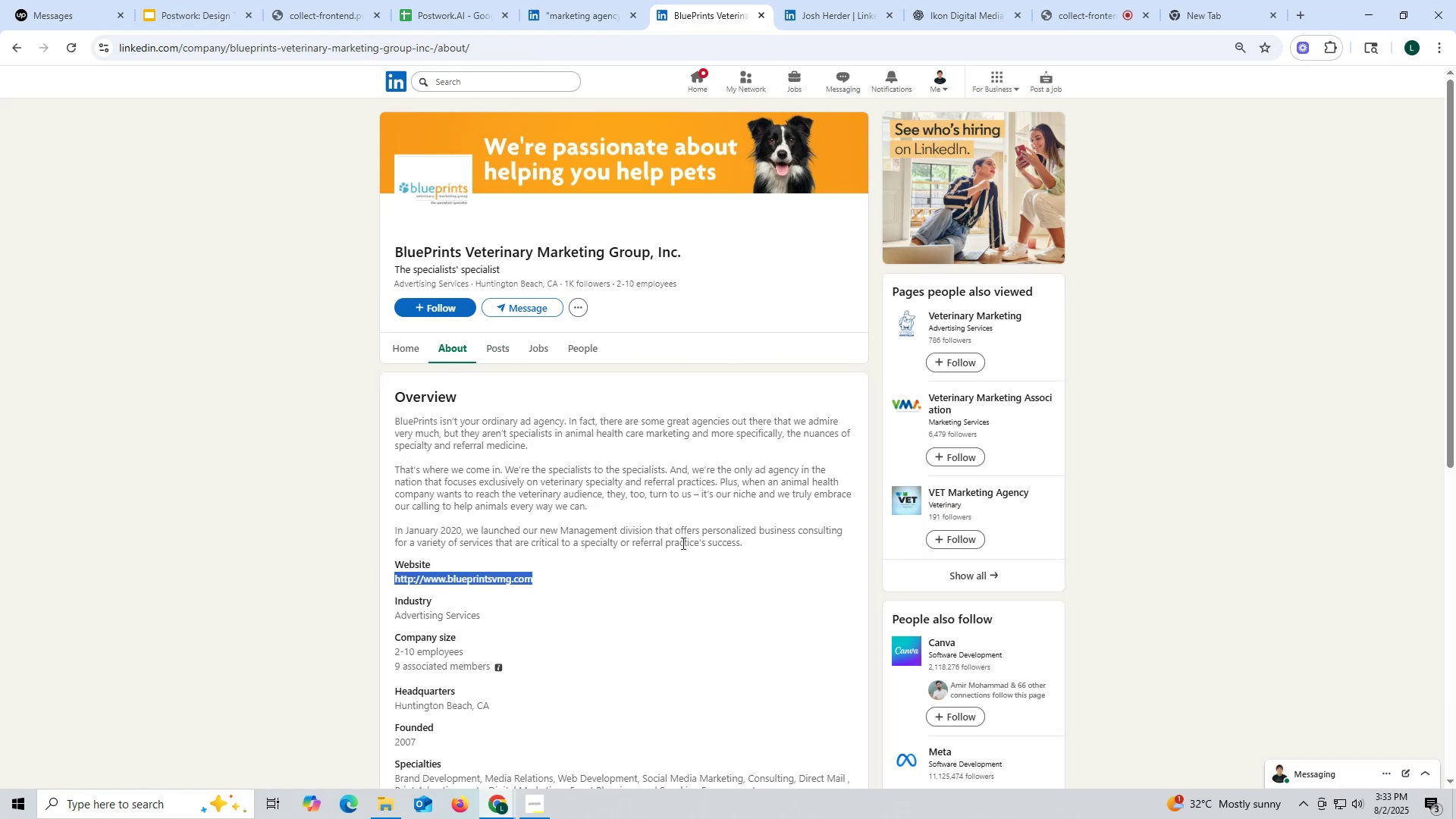 
key(Control+C)
 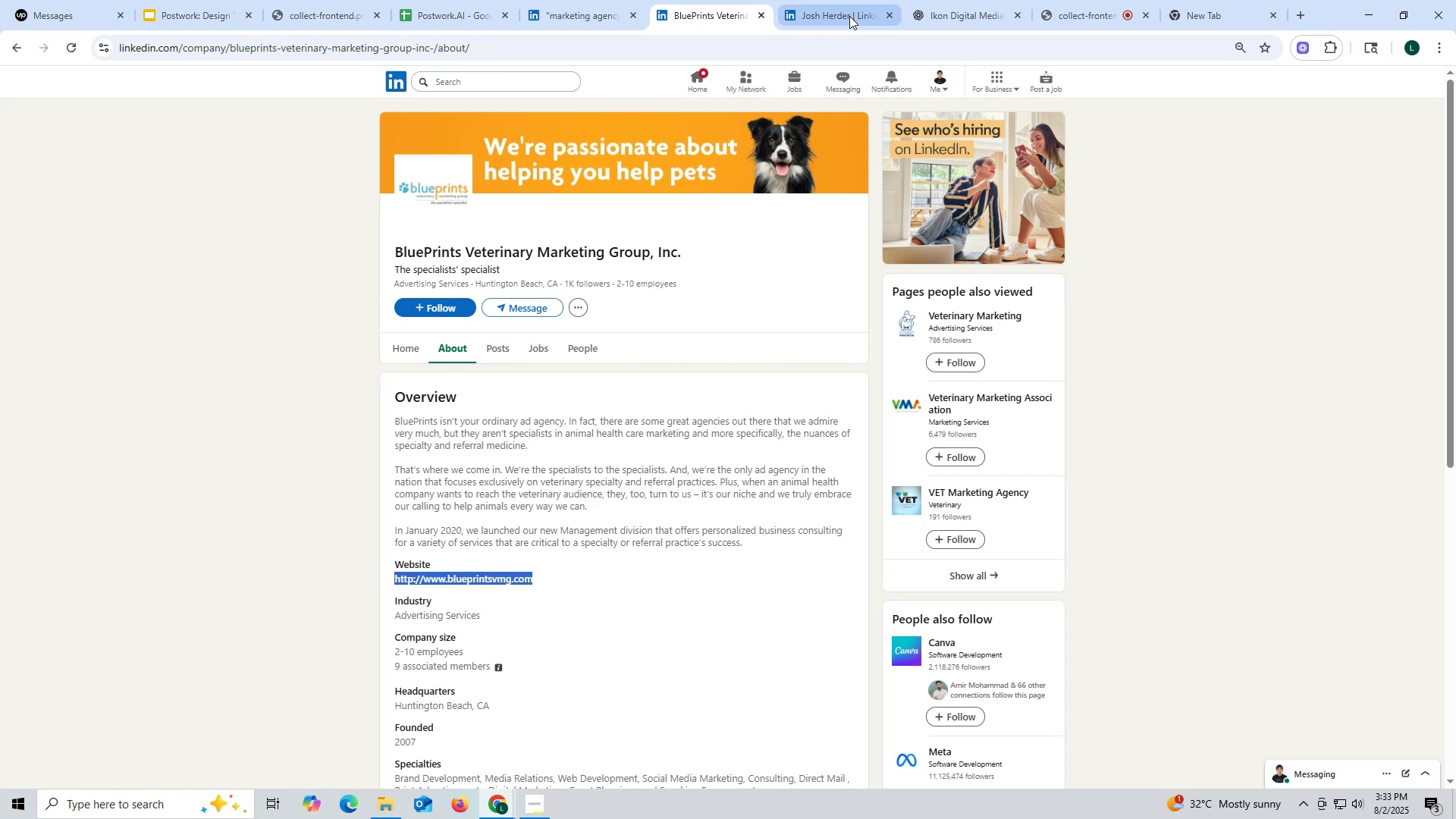 
left_click([942, 14])
 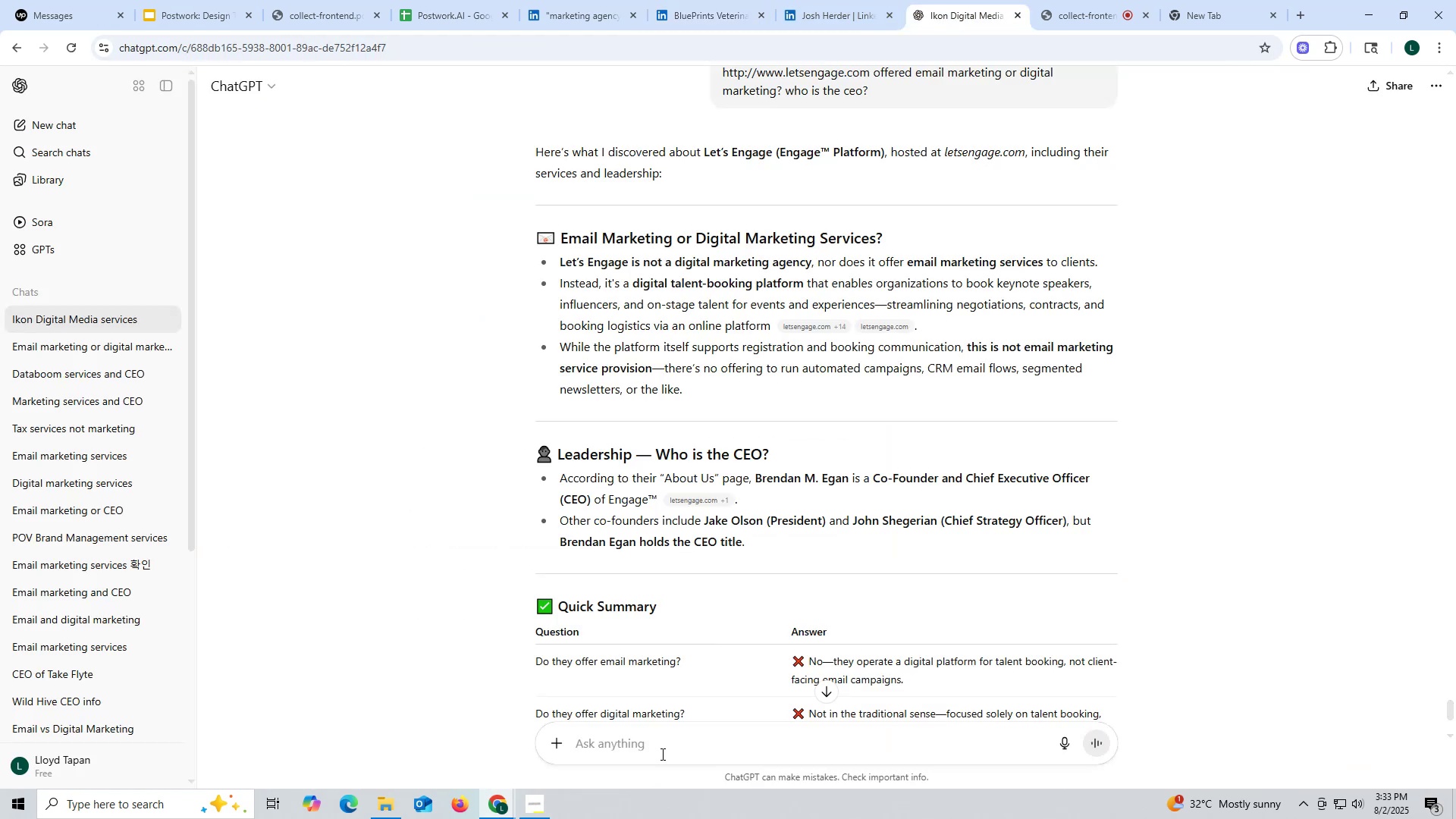 
key(Control+ControlLeft)
 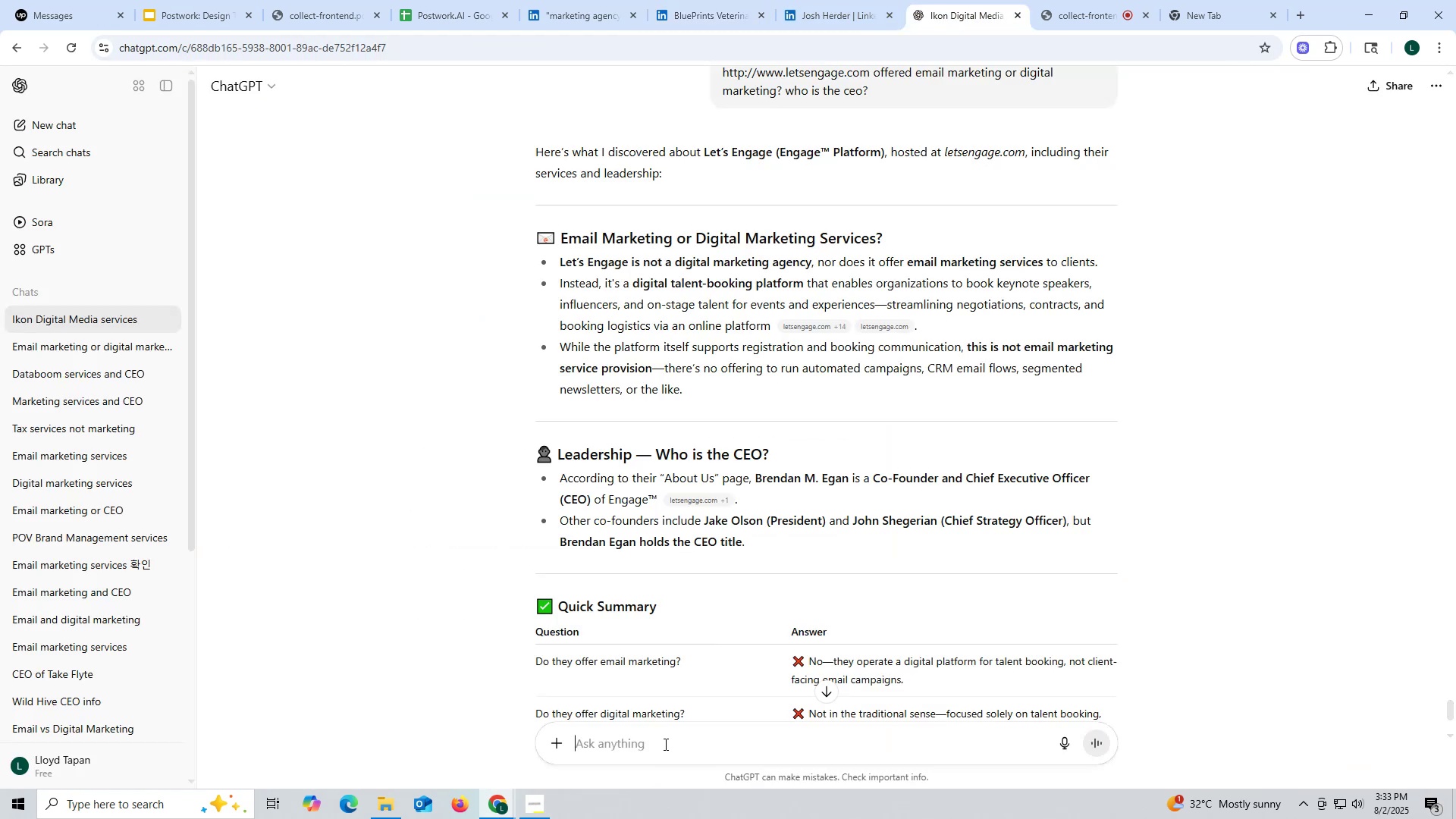 
key(Control+V)
 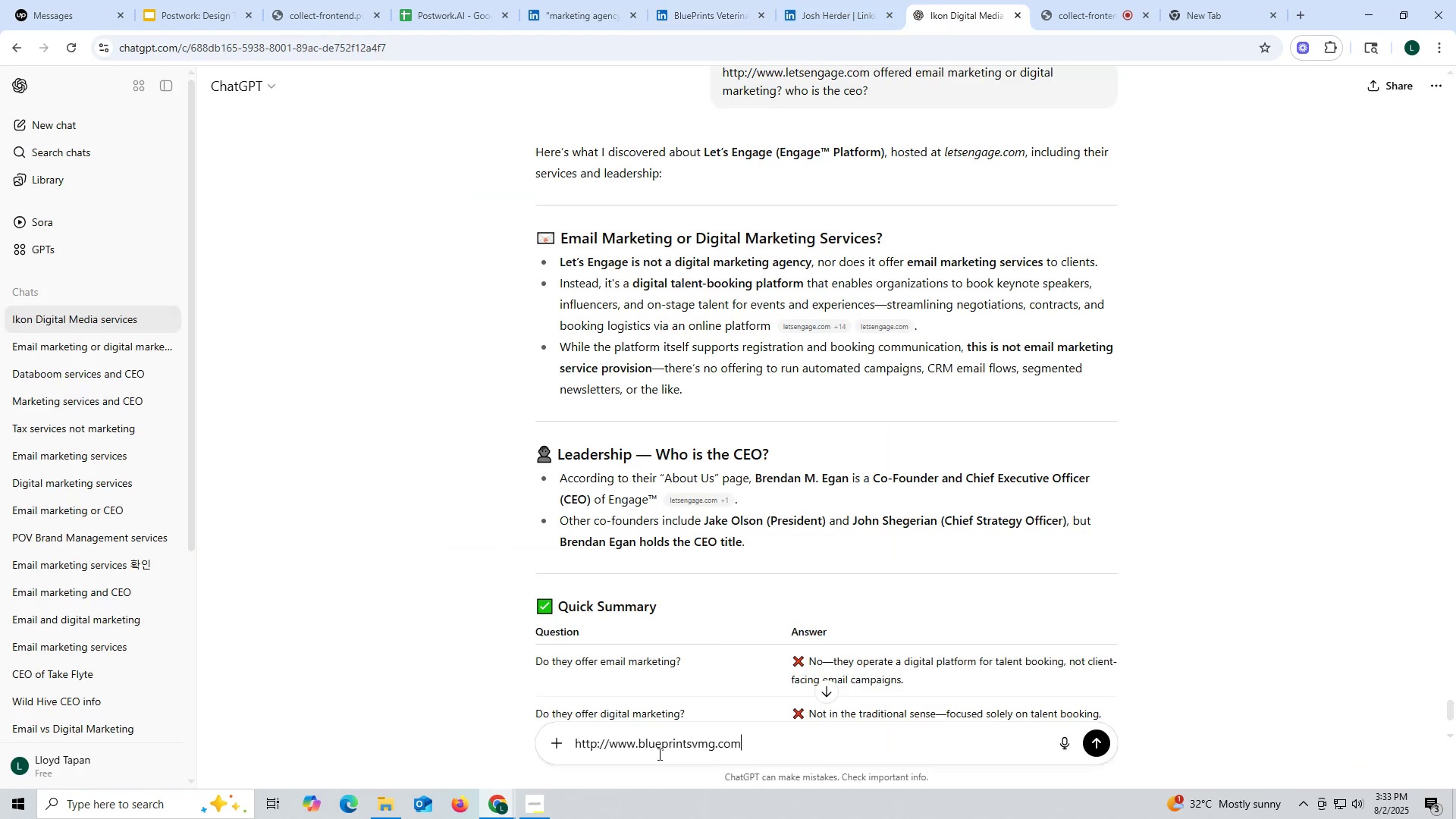 
key(Space)
 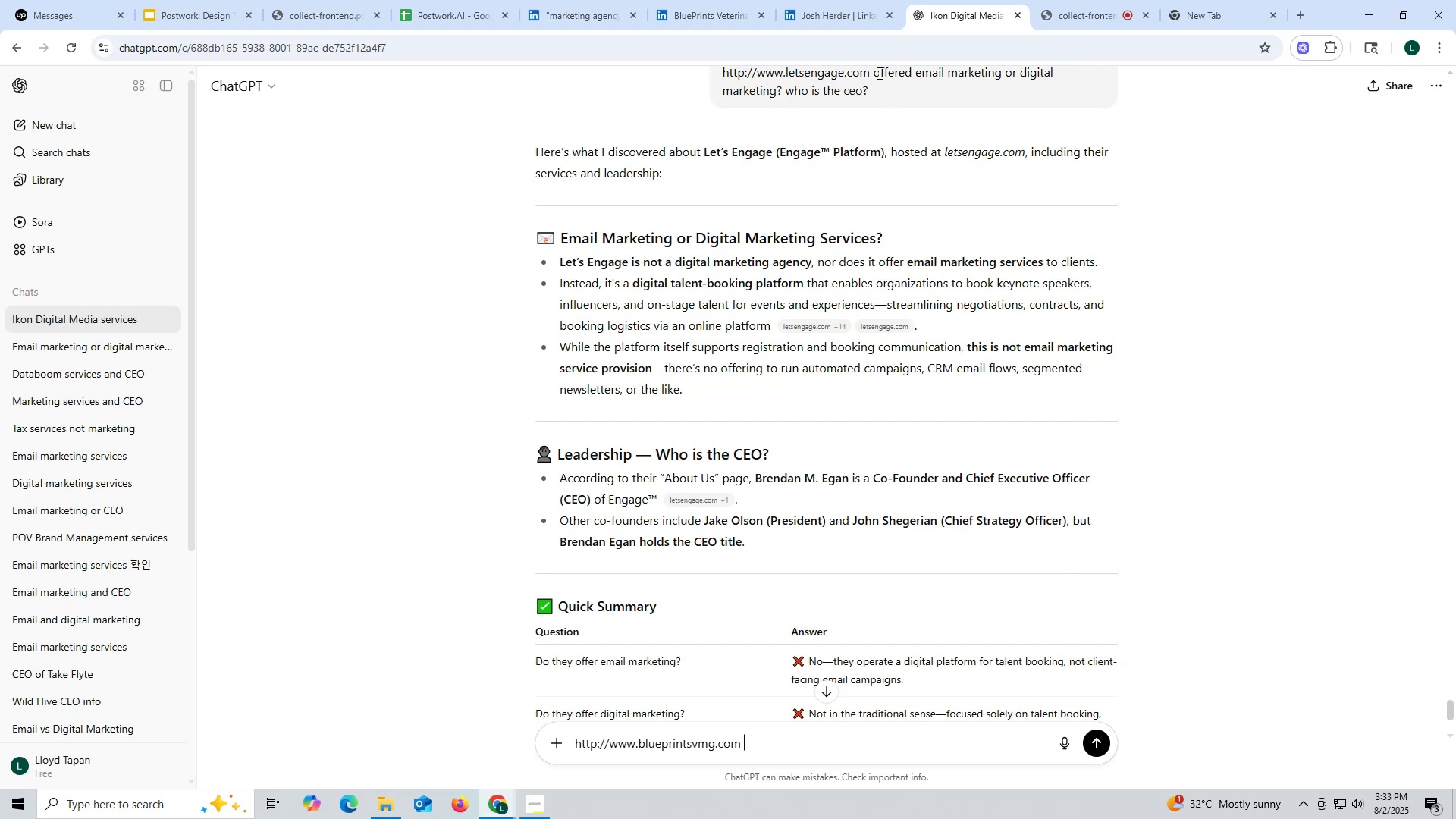 
left_click_drag(start_coordinate=[874, 71], to_coordinate=[917, 119])
 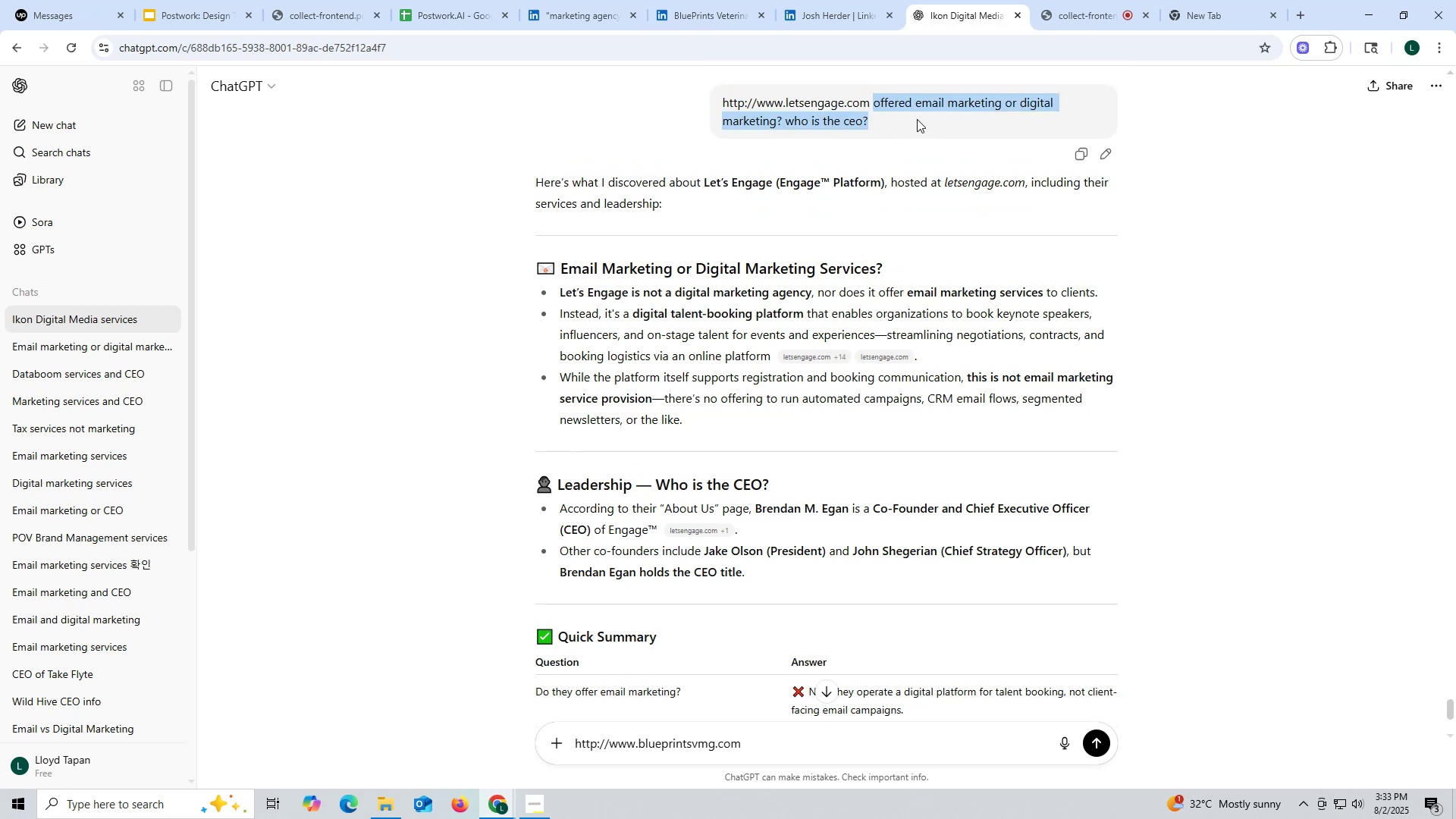 
key(Control+ControlLeft)
 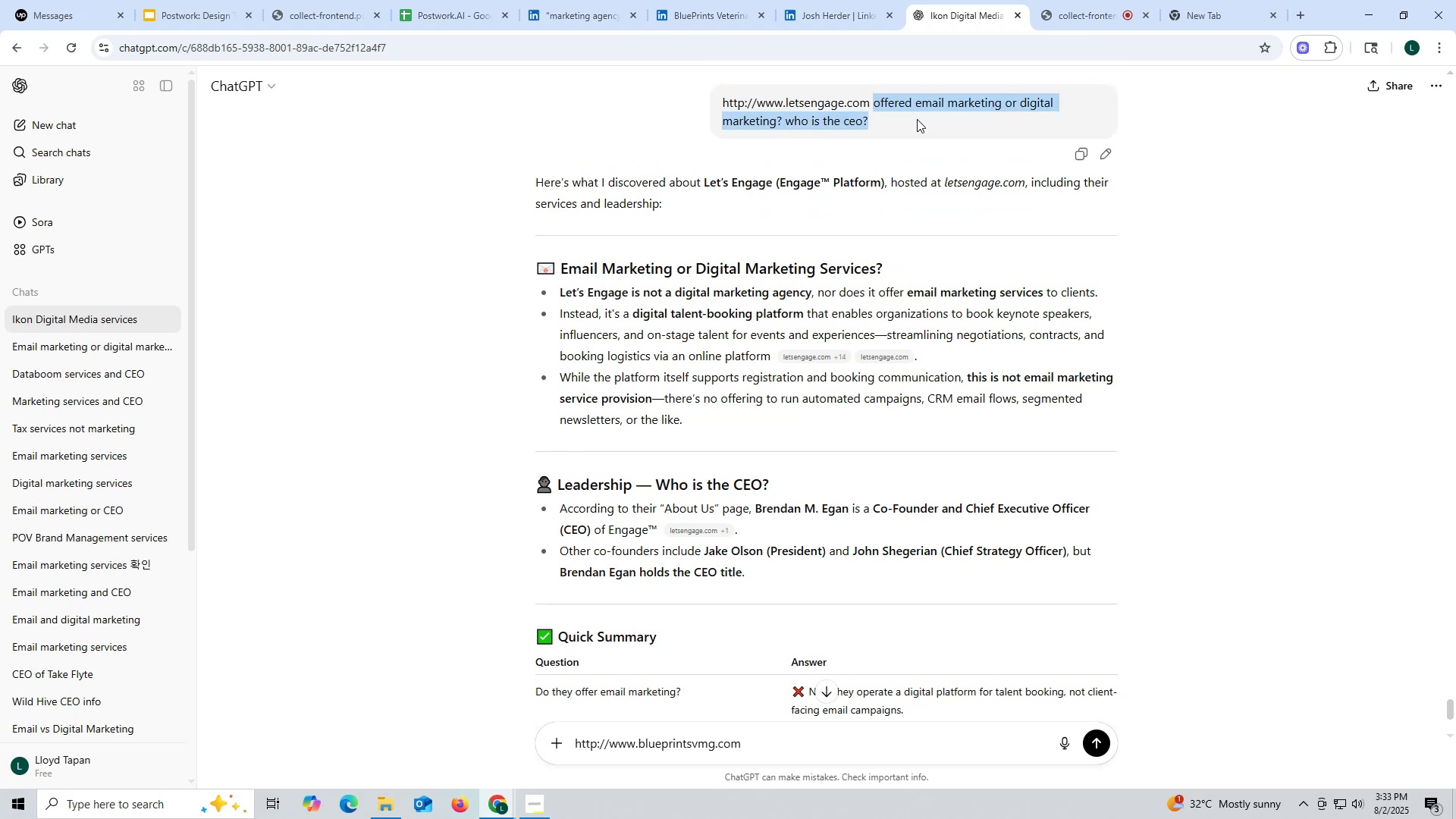 
key(Control+C)
 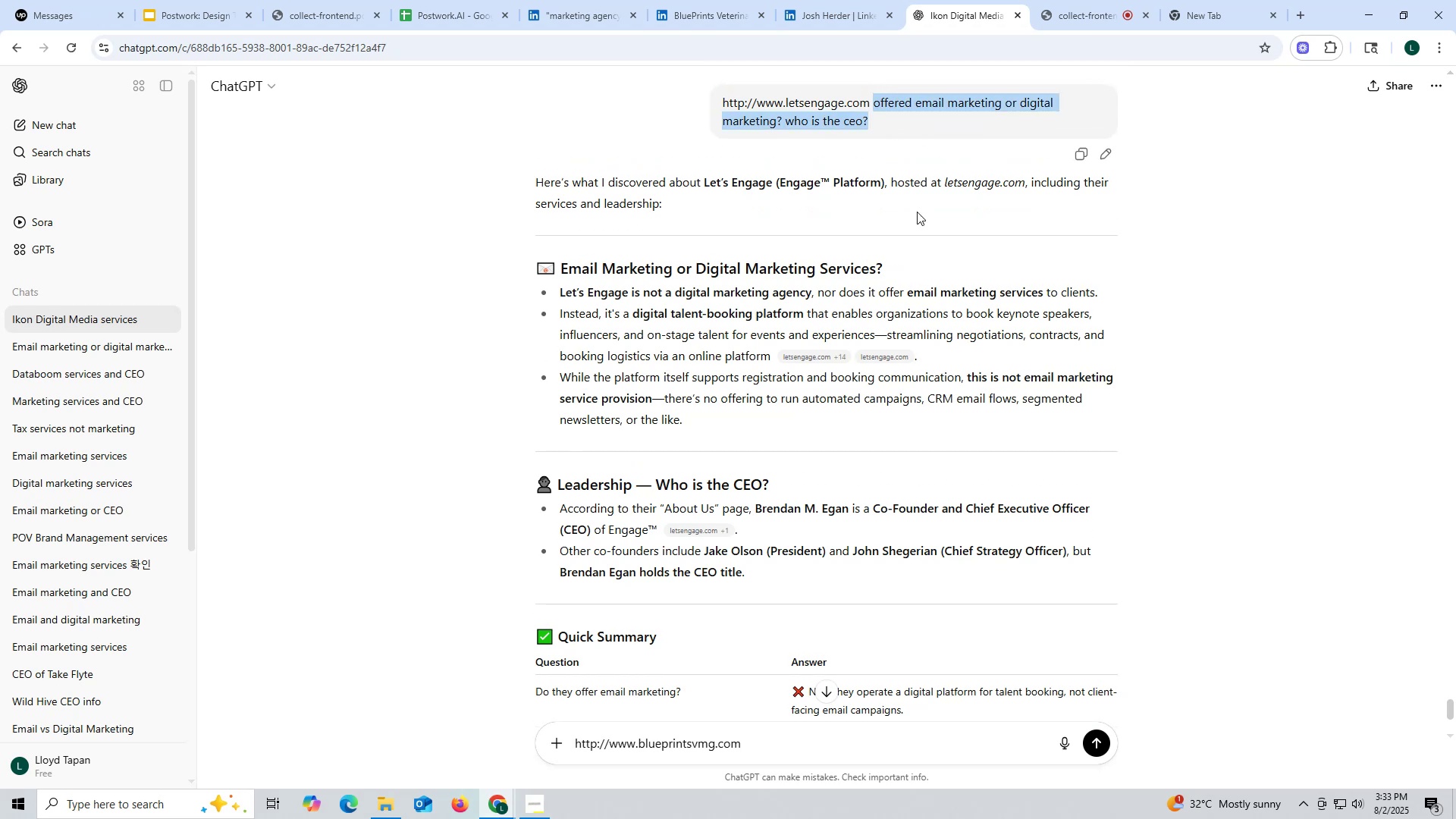 
key(Control+ControlLeft)
 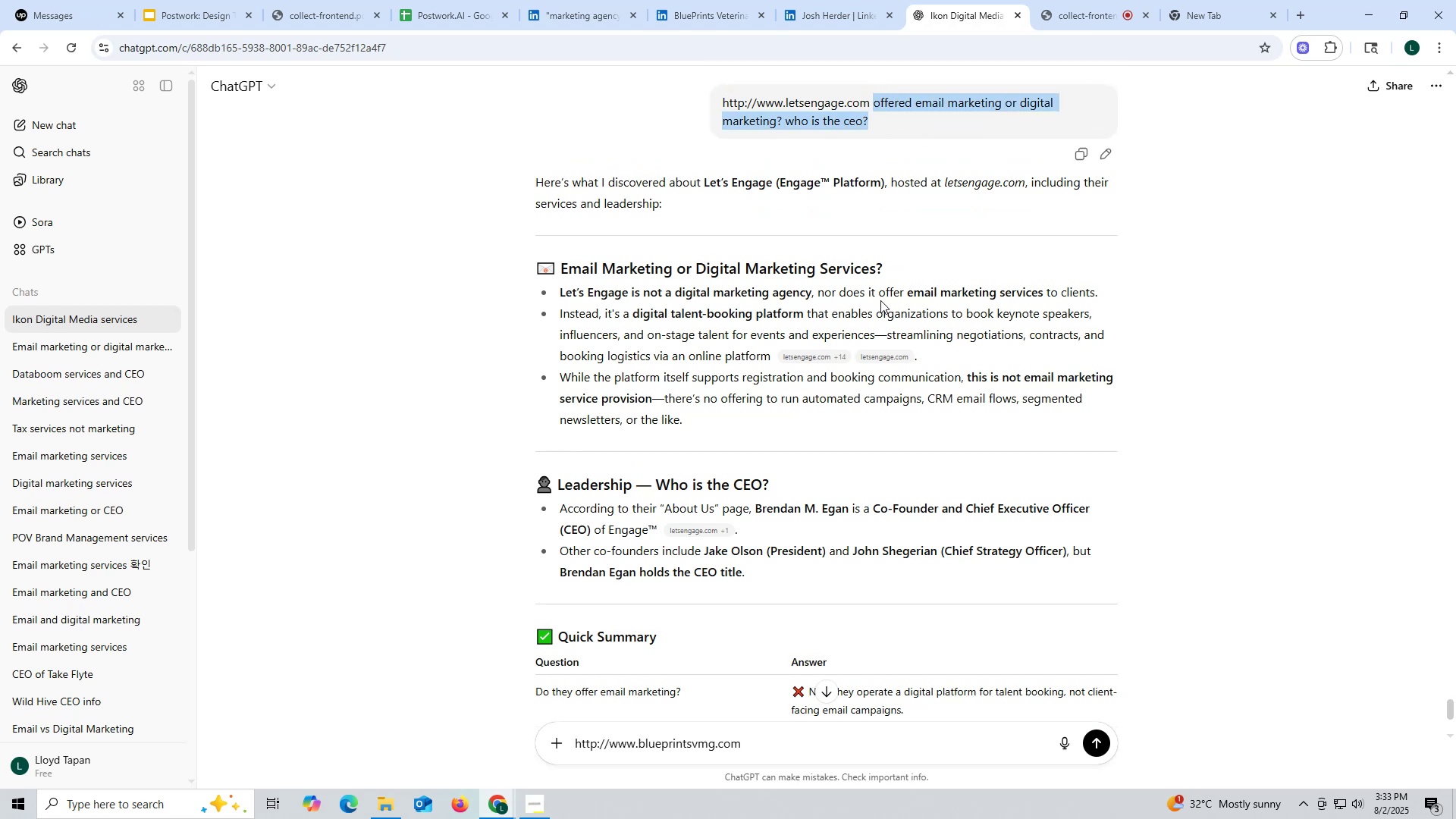 
key(Control+C)
 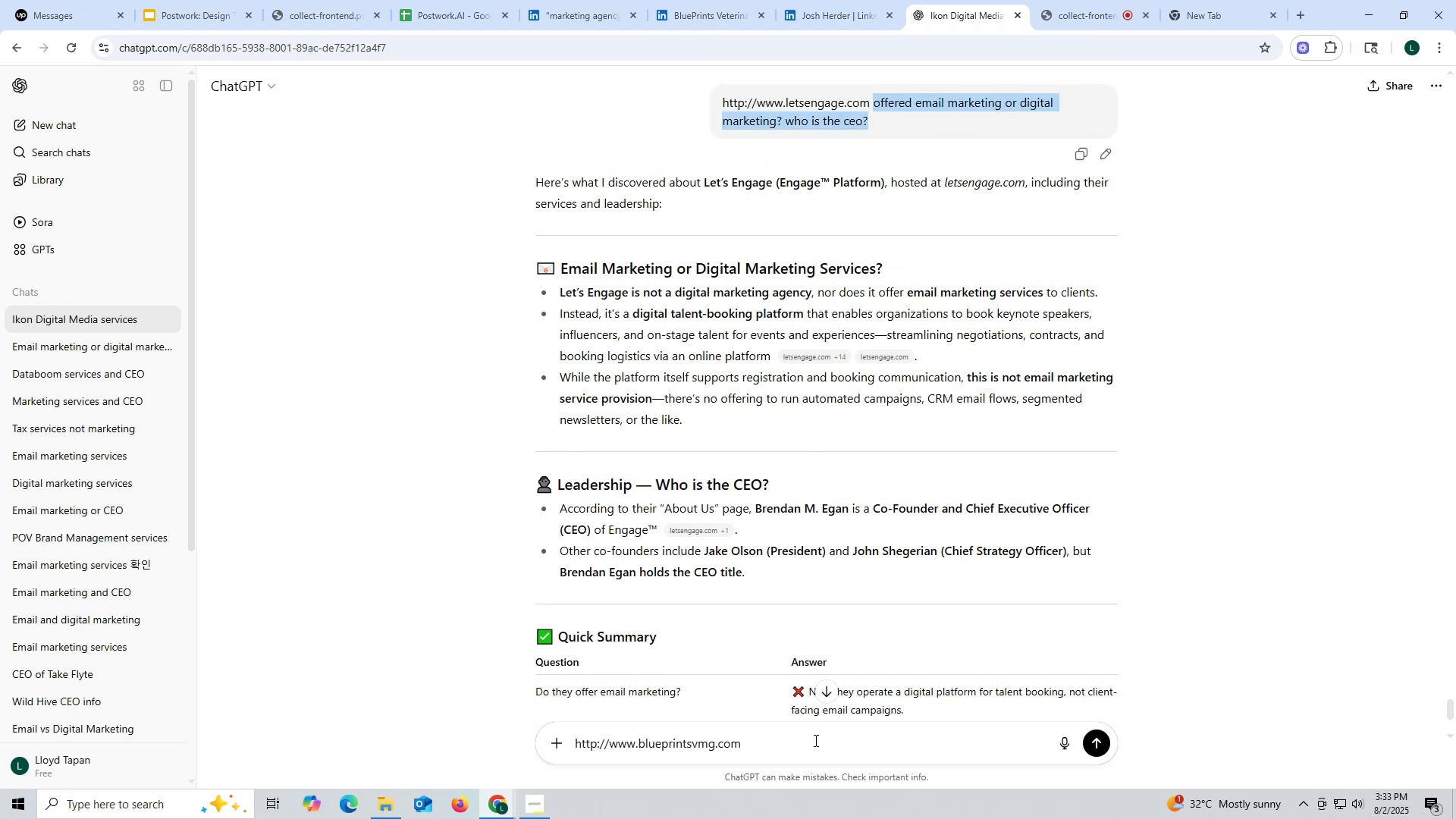 
key(Control+ControlLeft)
 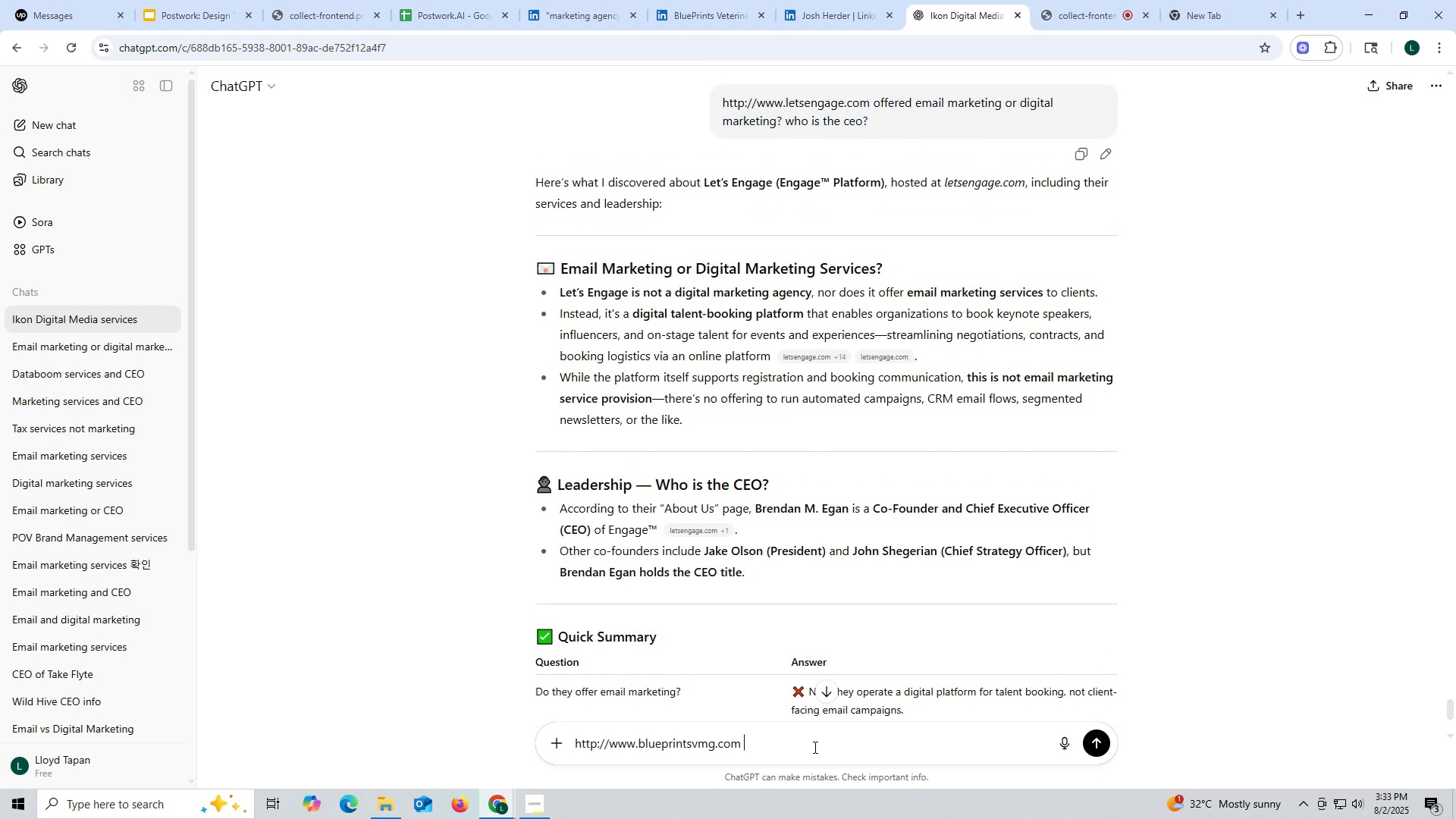 
left_click([814, 747])
 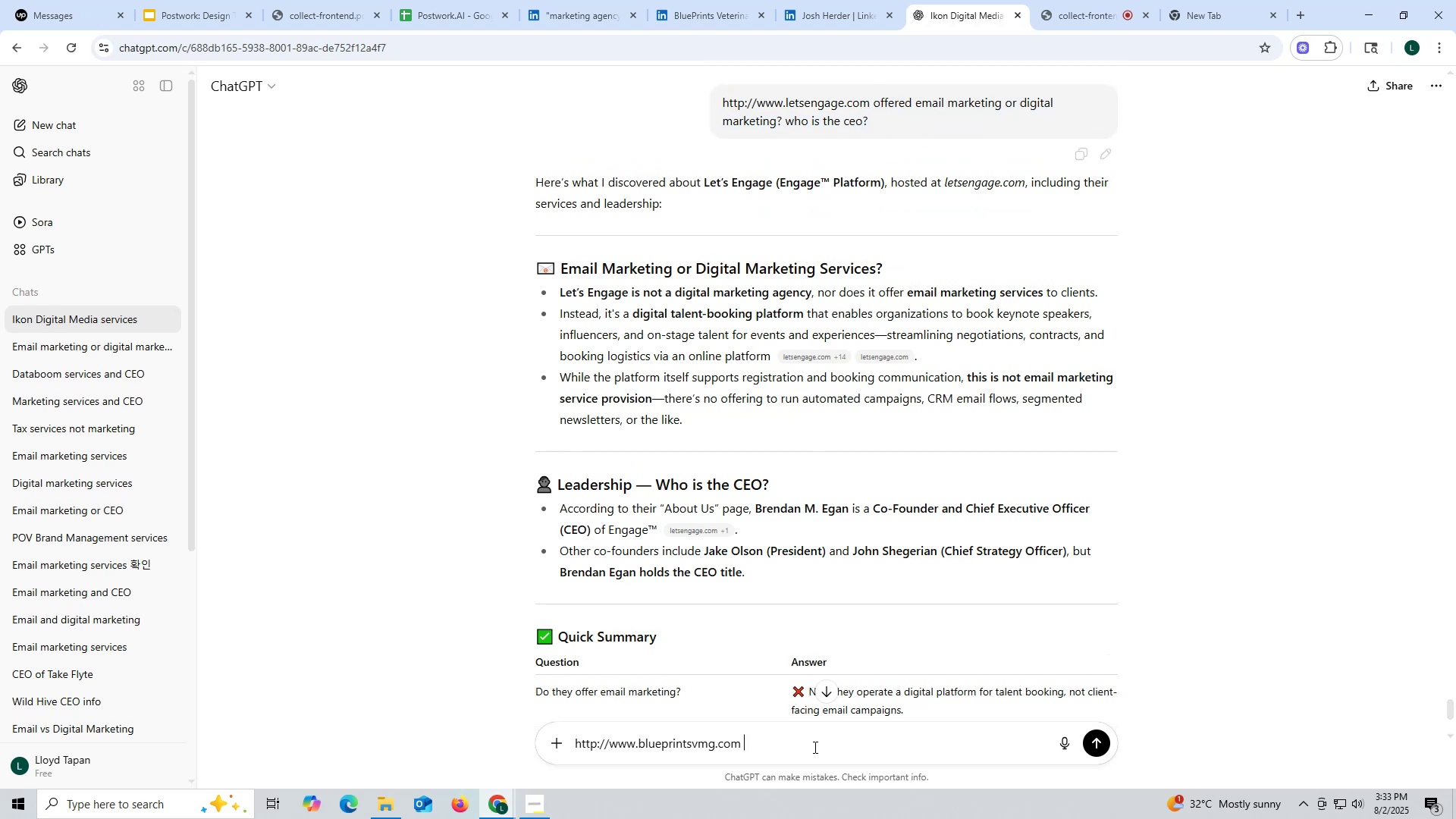 
key(Control+V)
 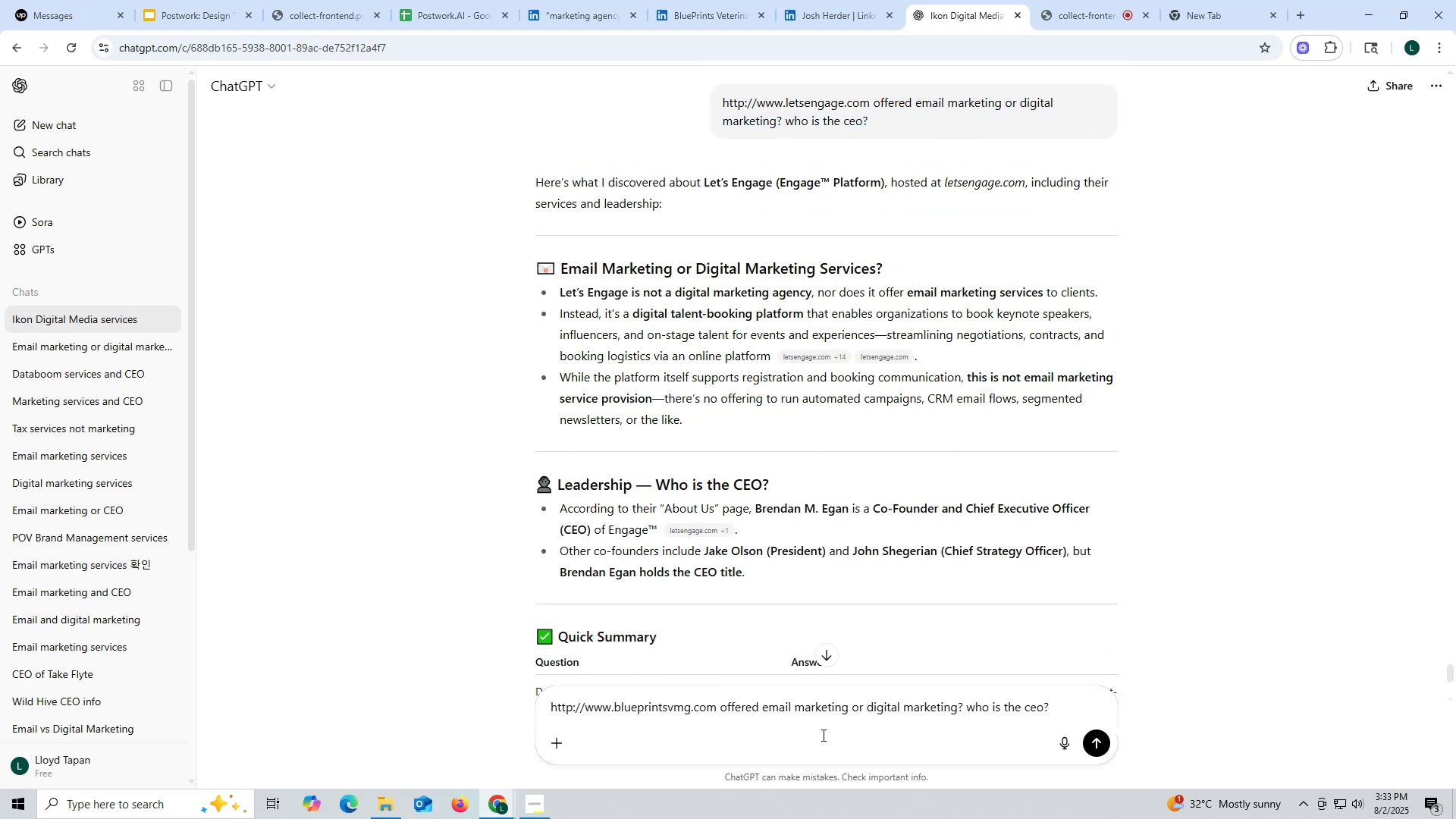 
key(Enter)
 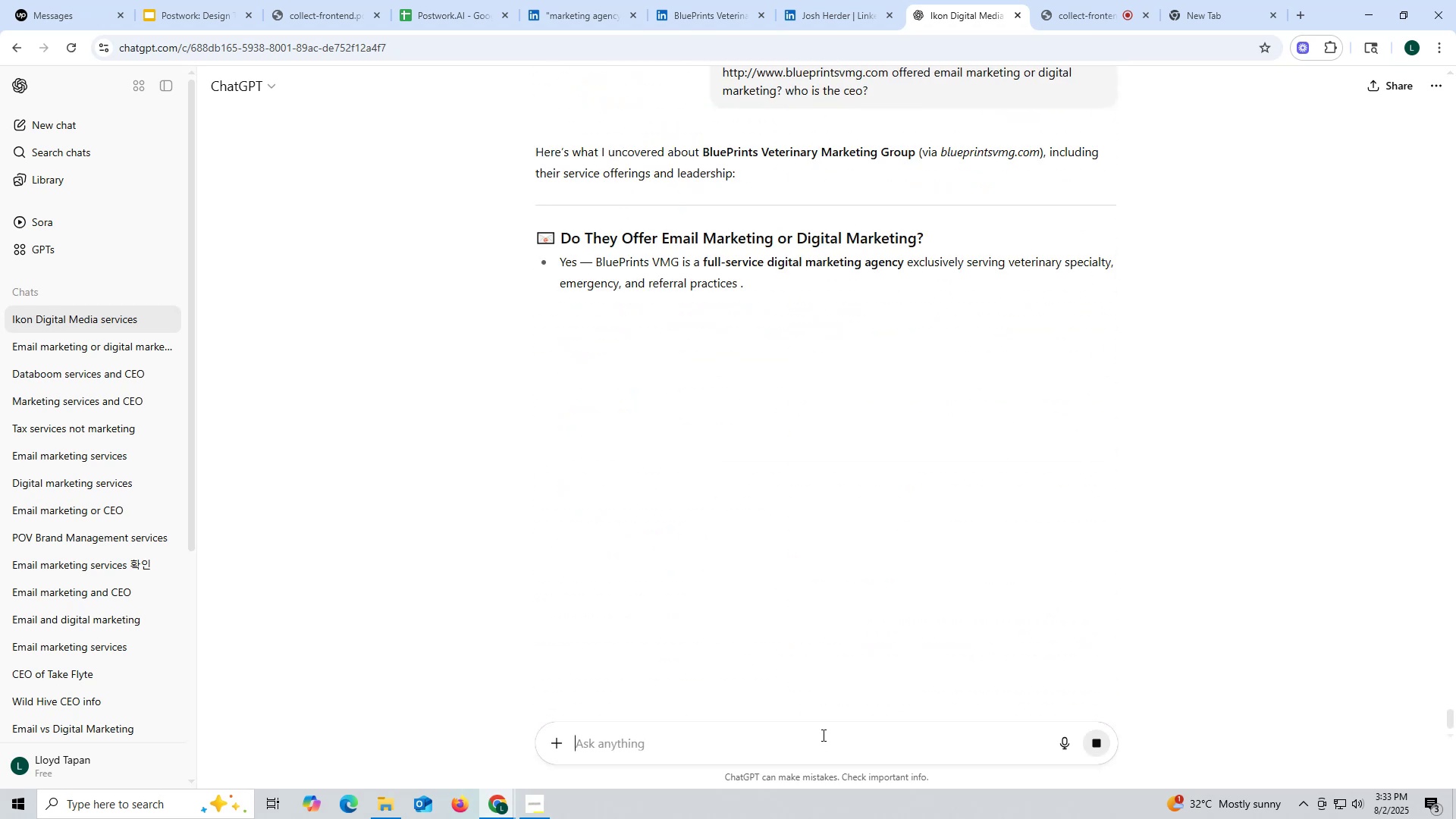 
wait(9.66)
 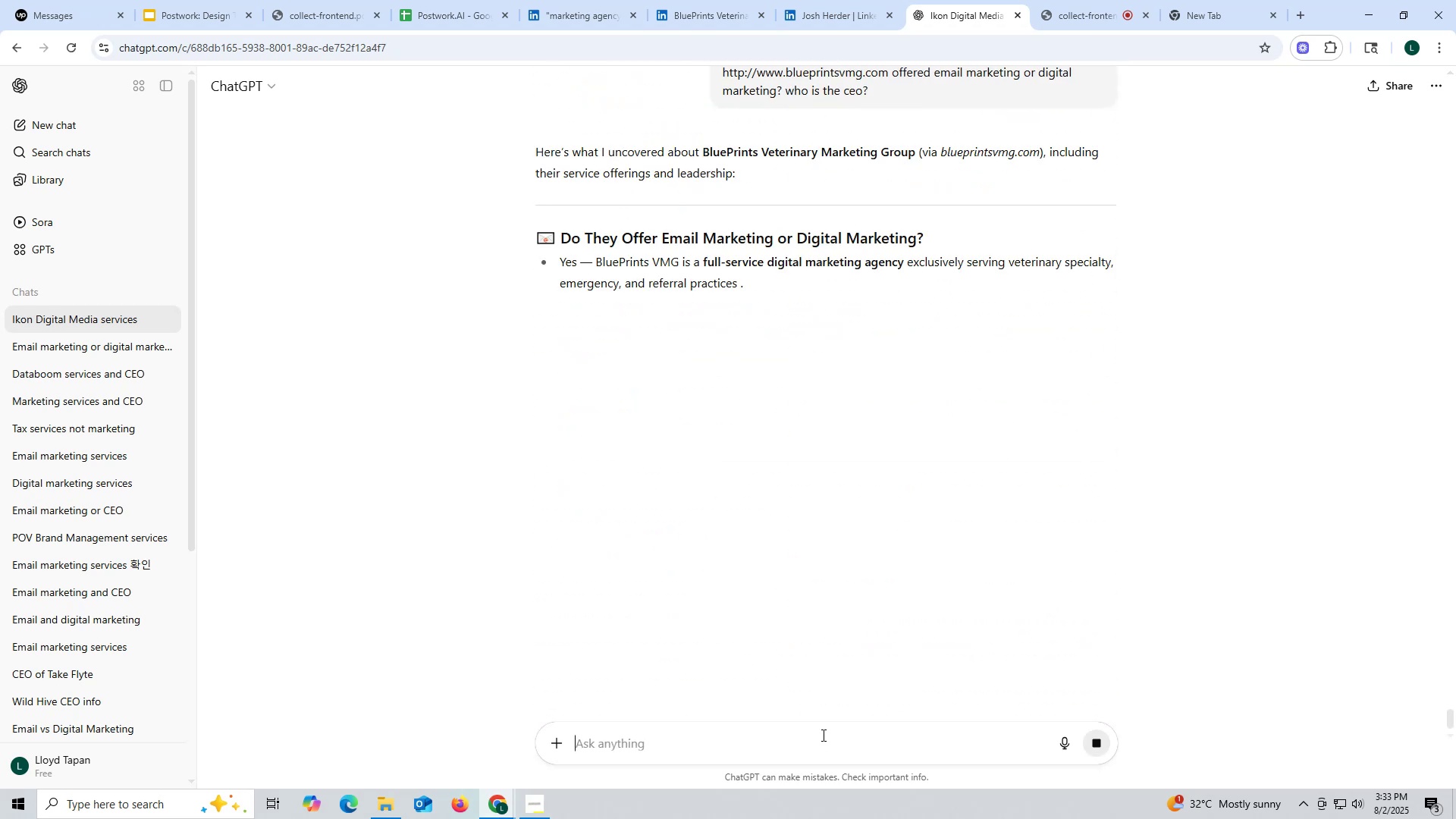 
left_click_drag(start_coordinate=[794, 439], to_coordinate=[870, 443])
 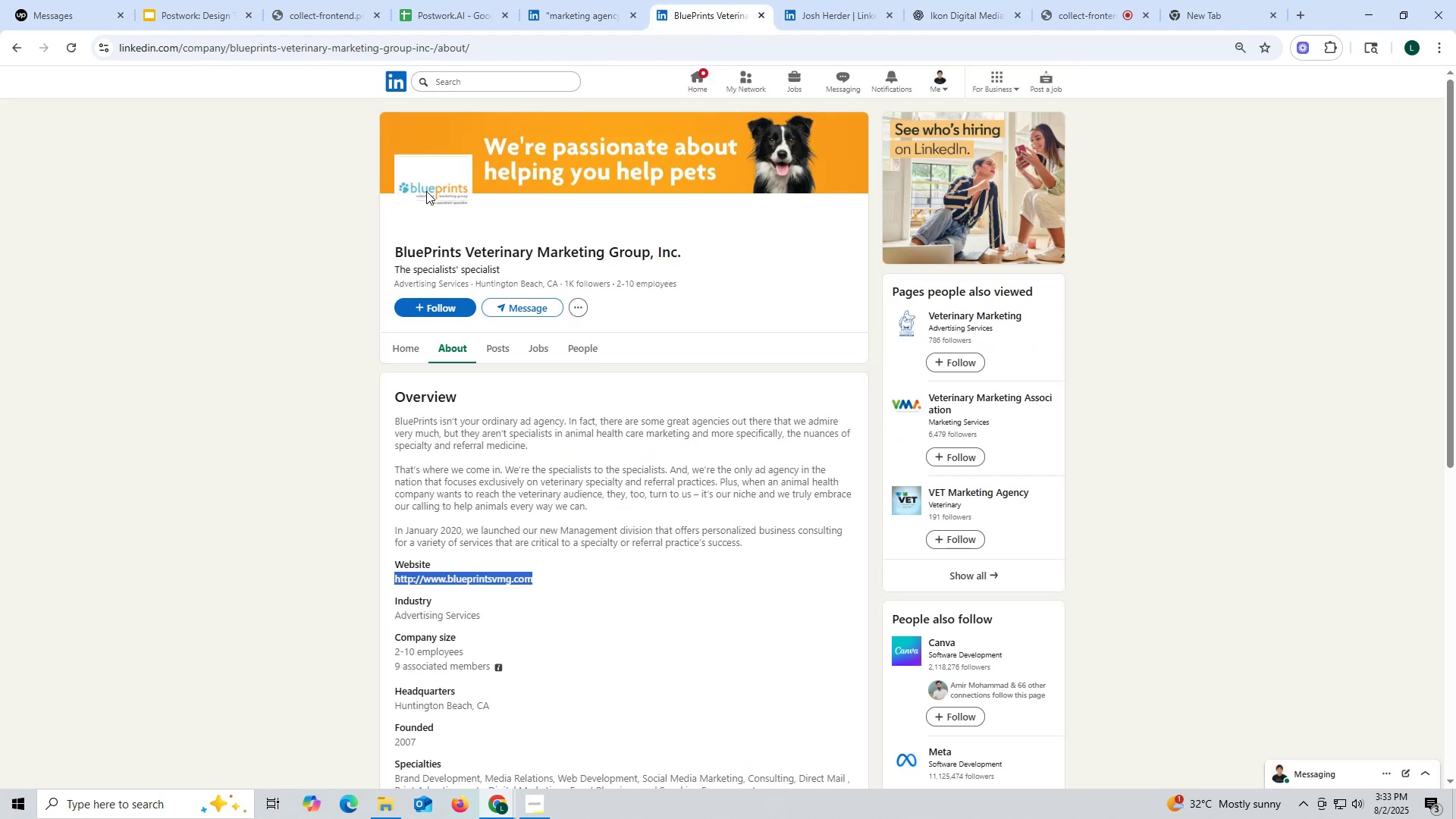 
left_click_drag(start_coordinate=[383, 250], to_coordinate=[720, 243])
 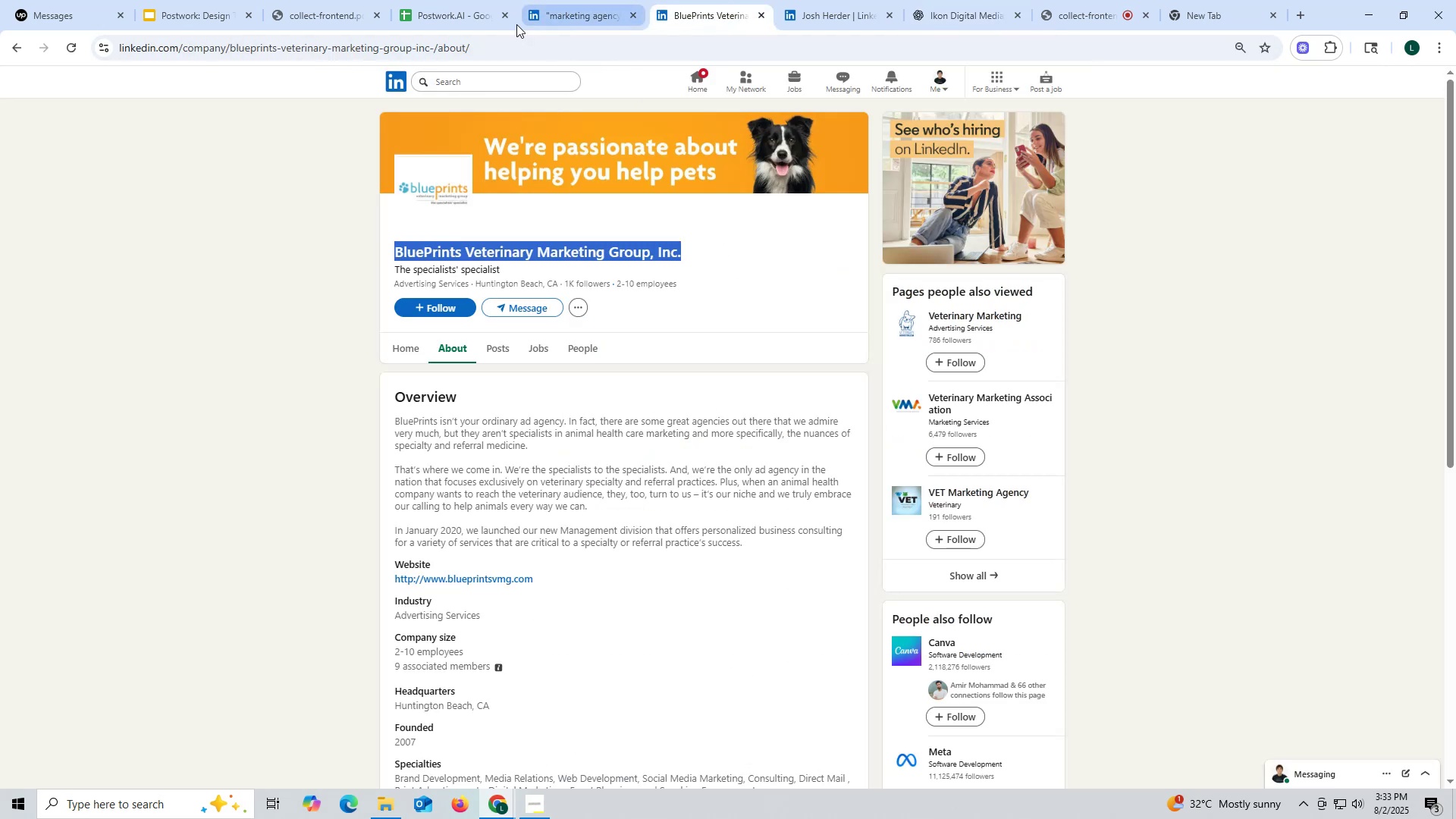 
key(Control+ControlLeft)
 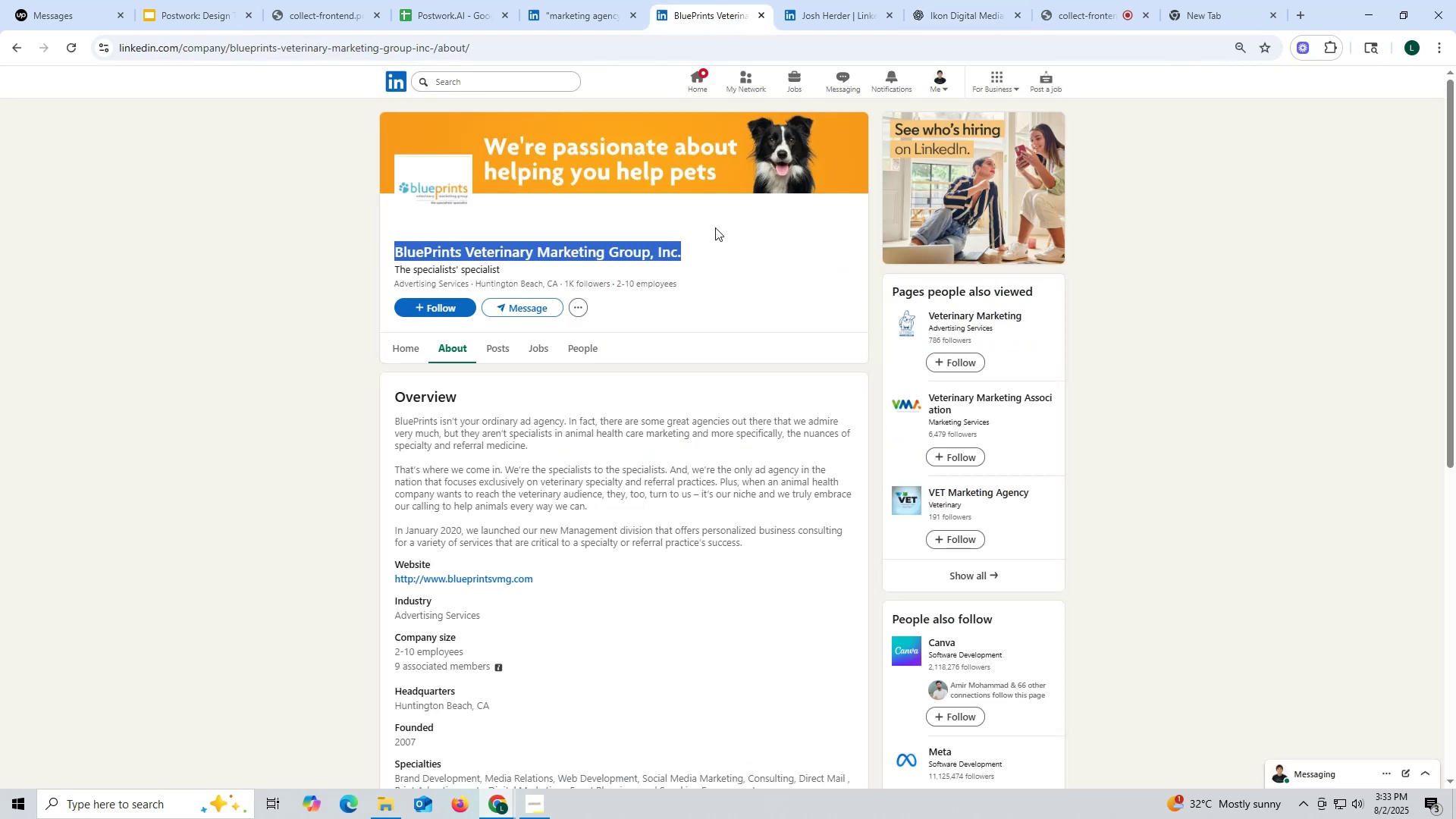 
key(Control+C)
 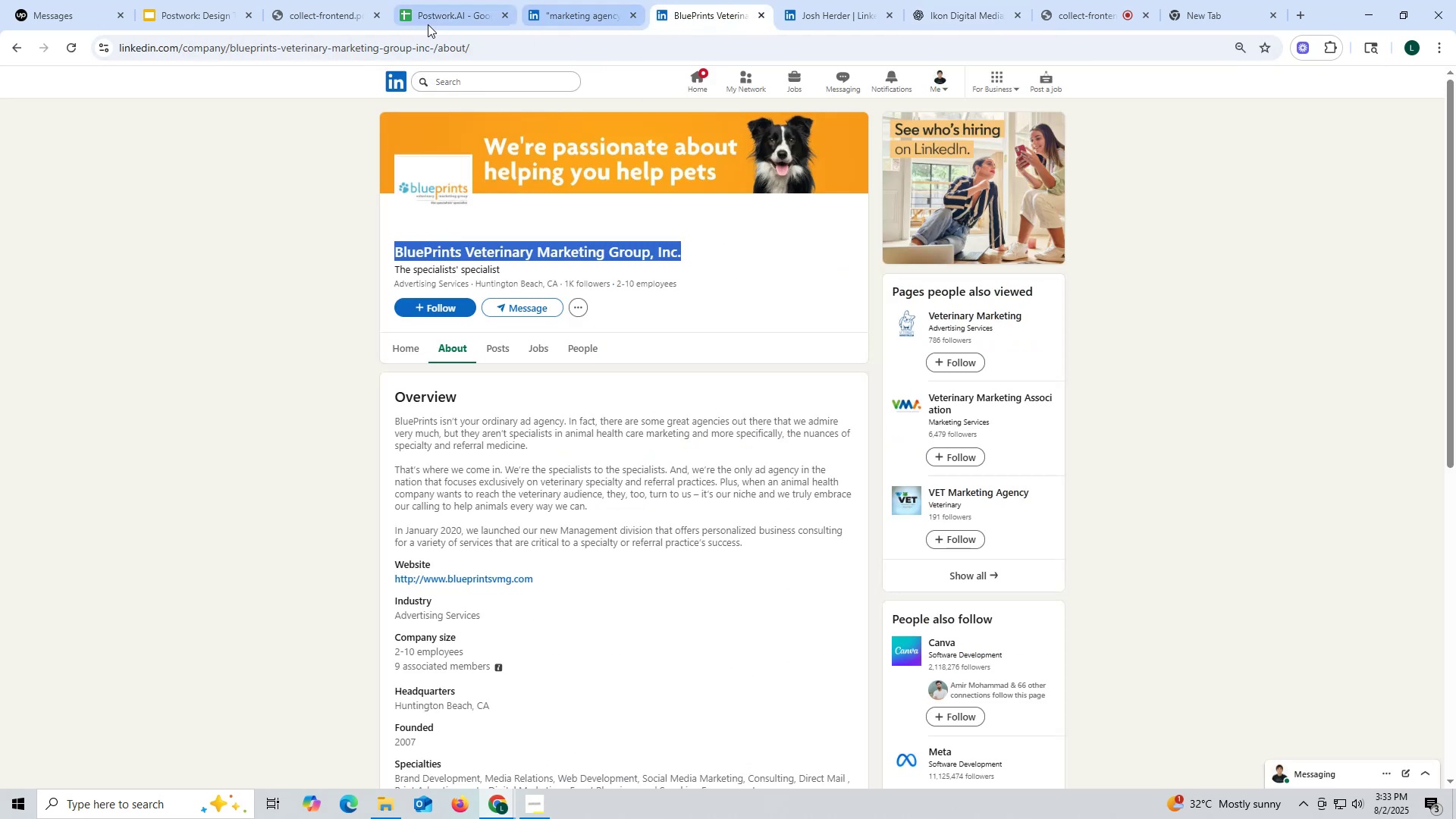 
left_click([427, 24])
 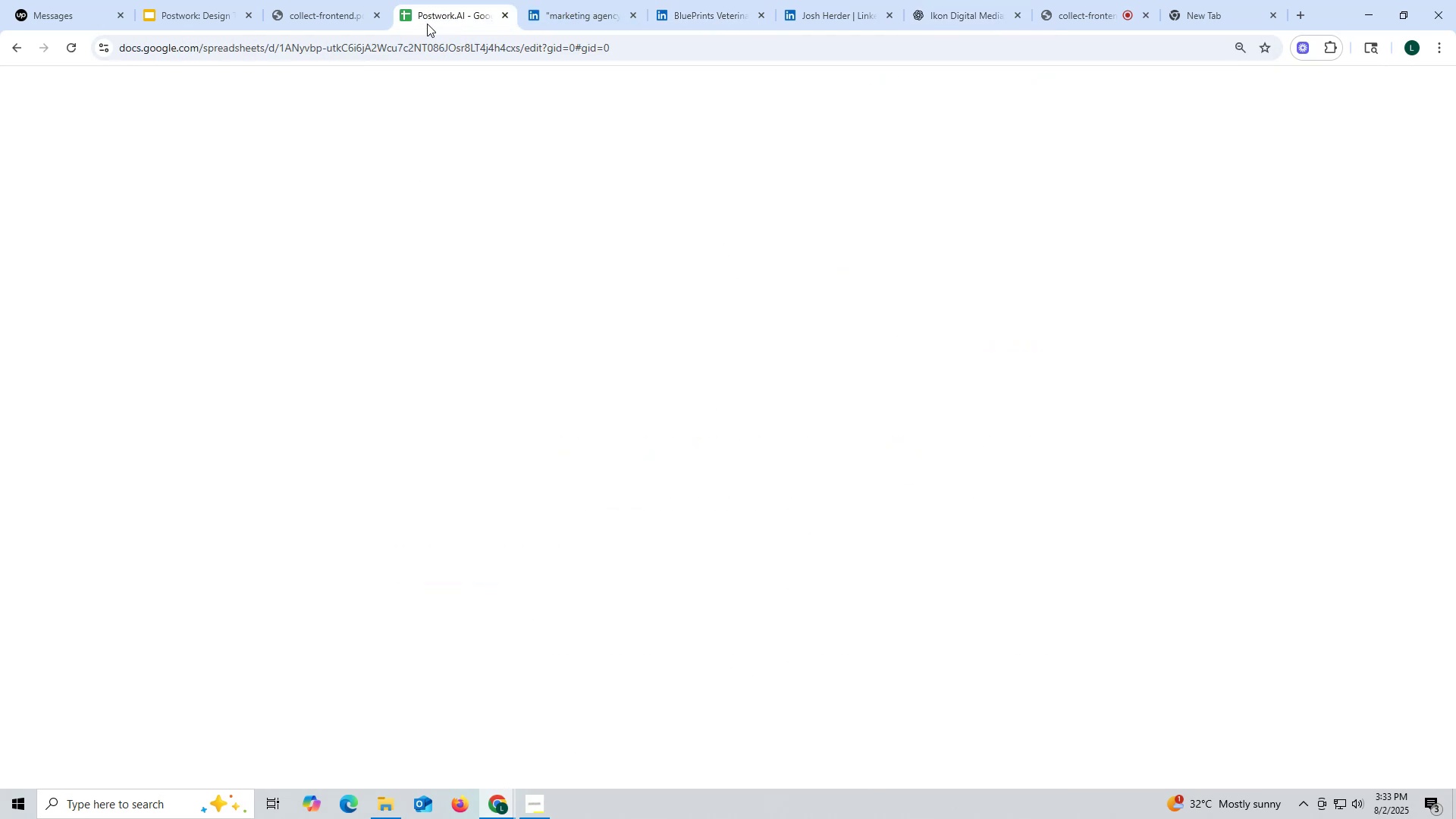 
key(Control+F)
 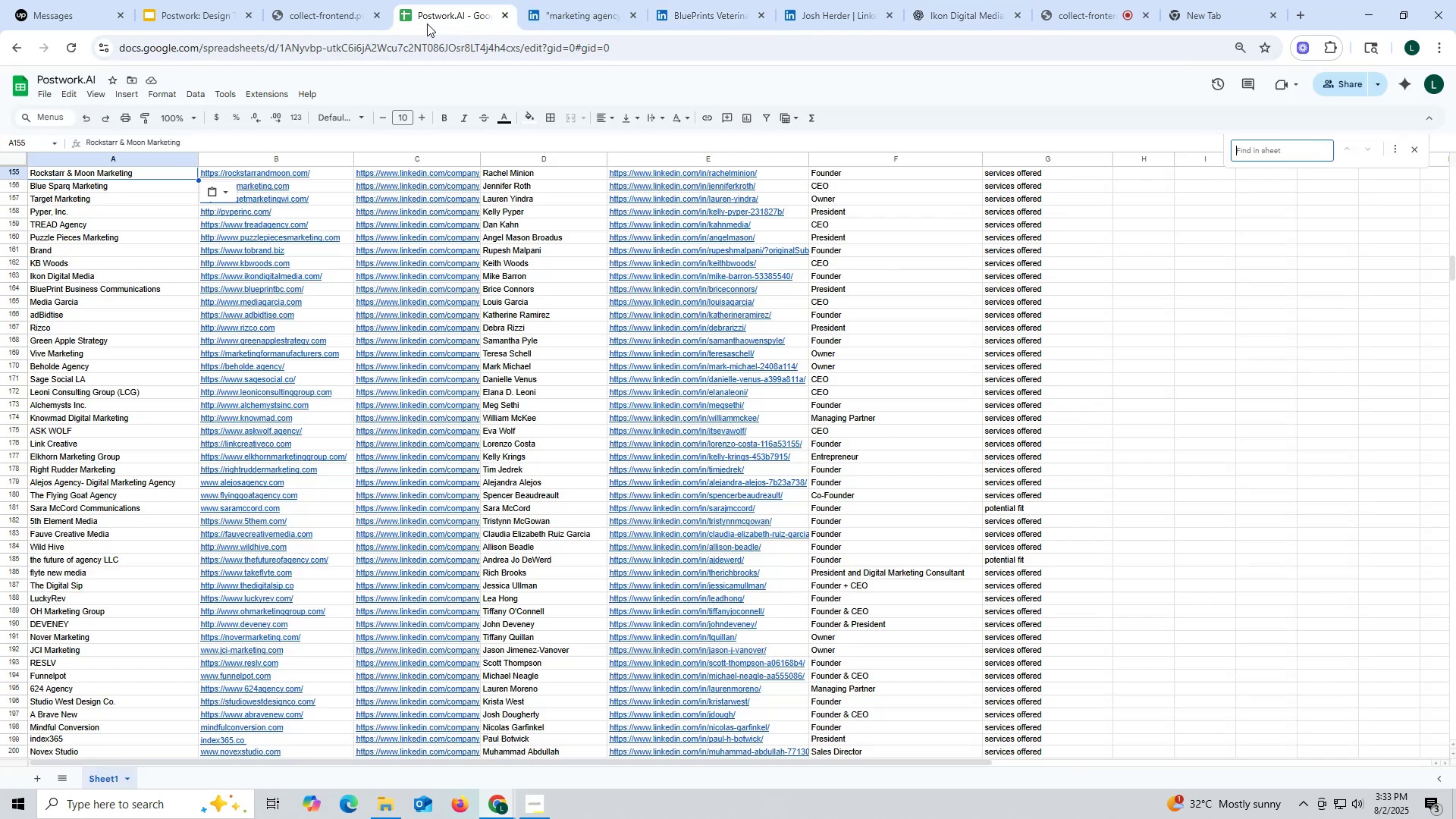 
key(Control+ControlLeft)
 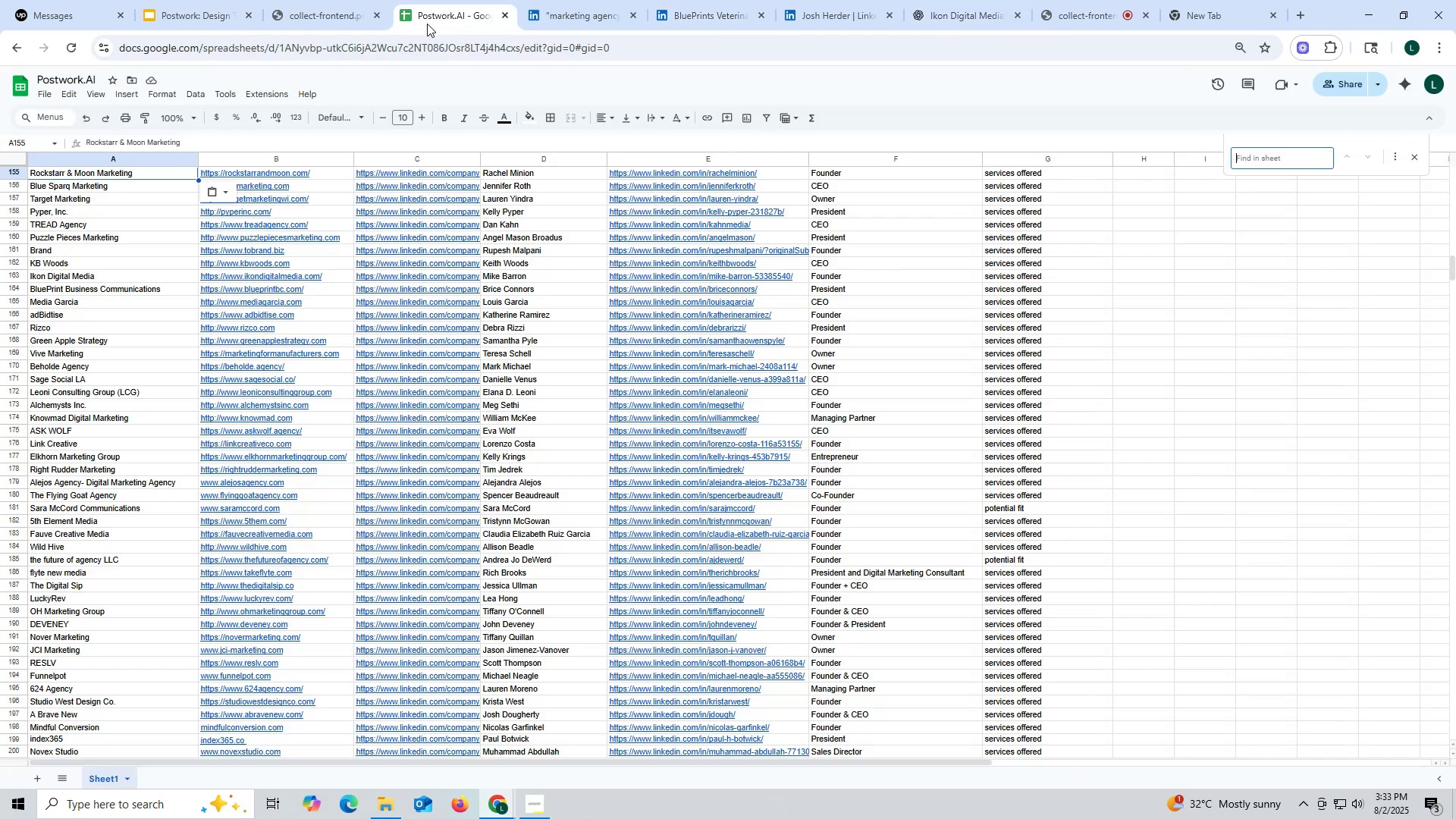 
key(Control+V)
 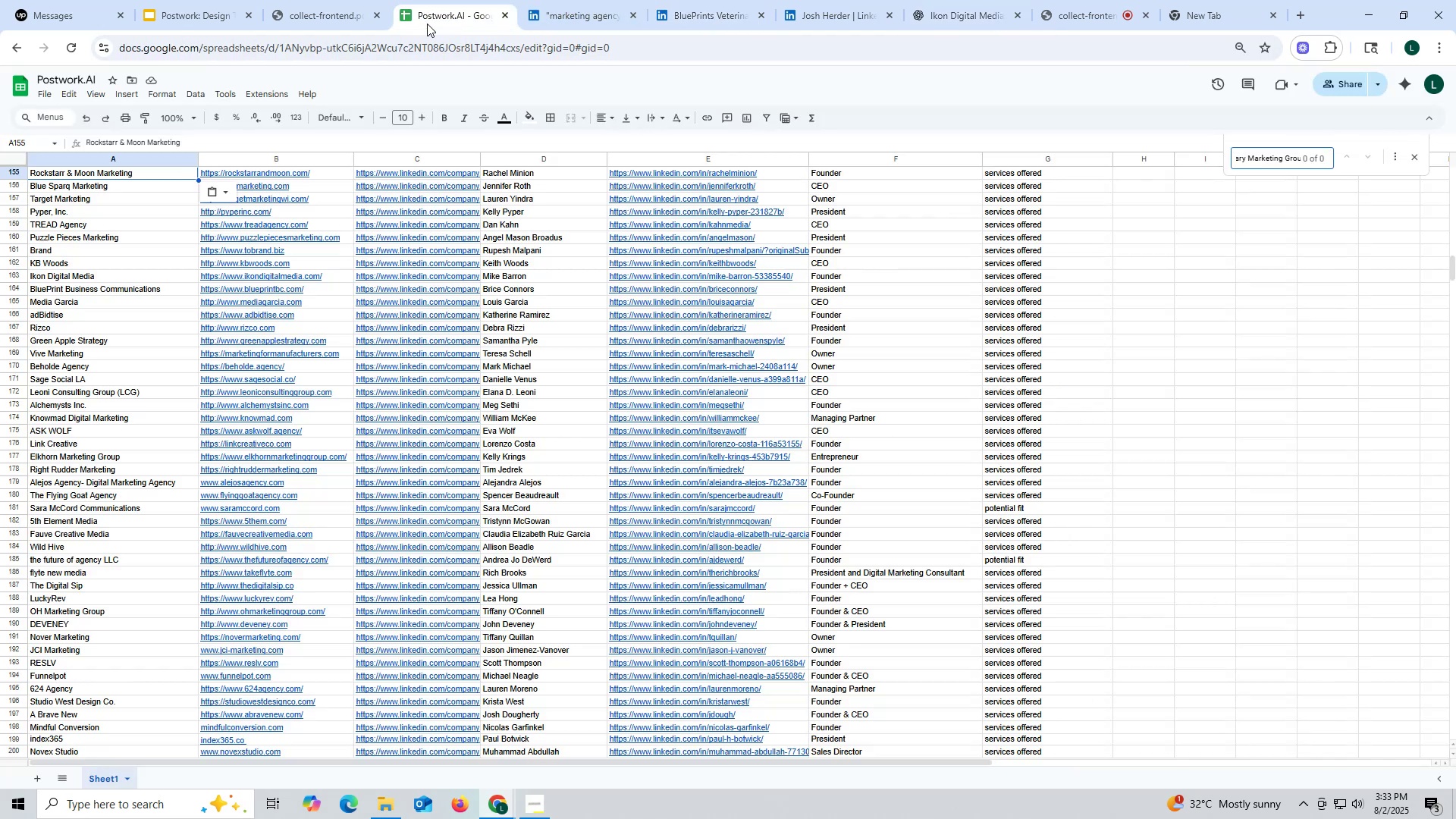 
key(Enter)
 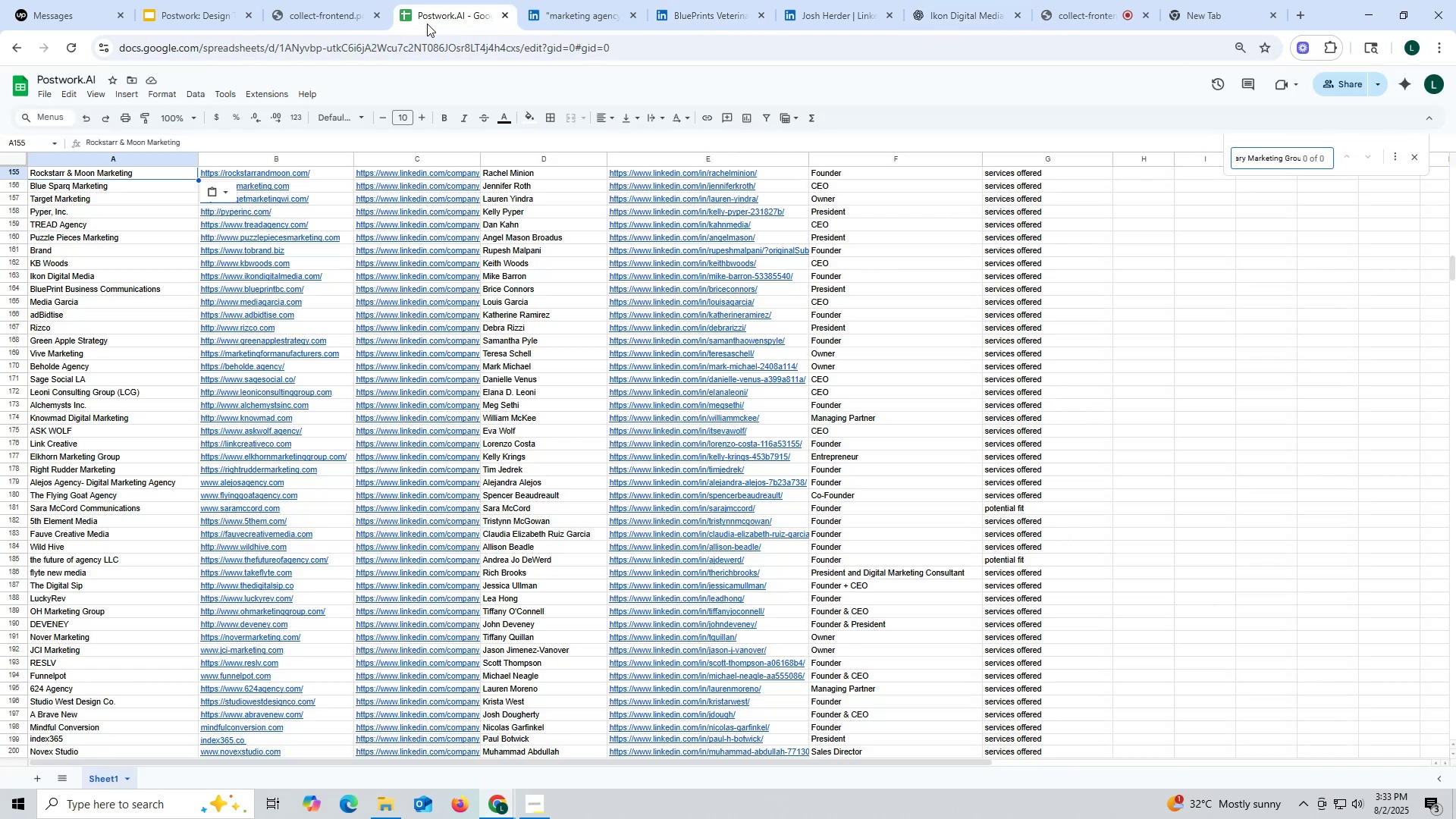 
key(Enter)
 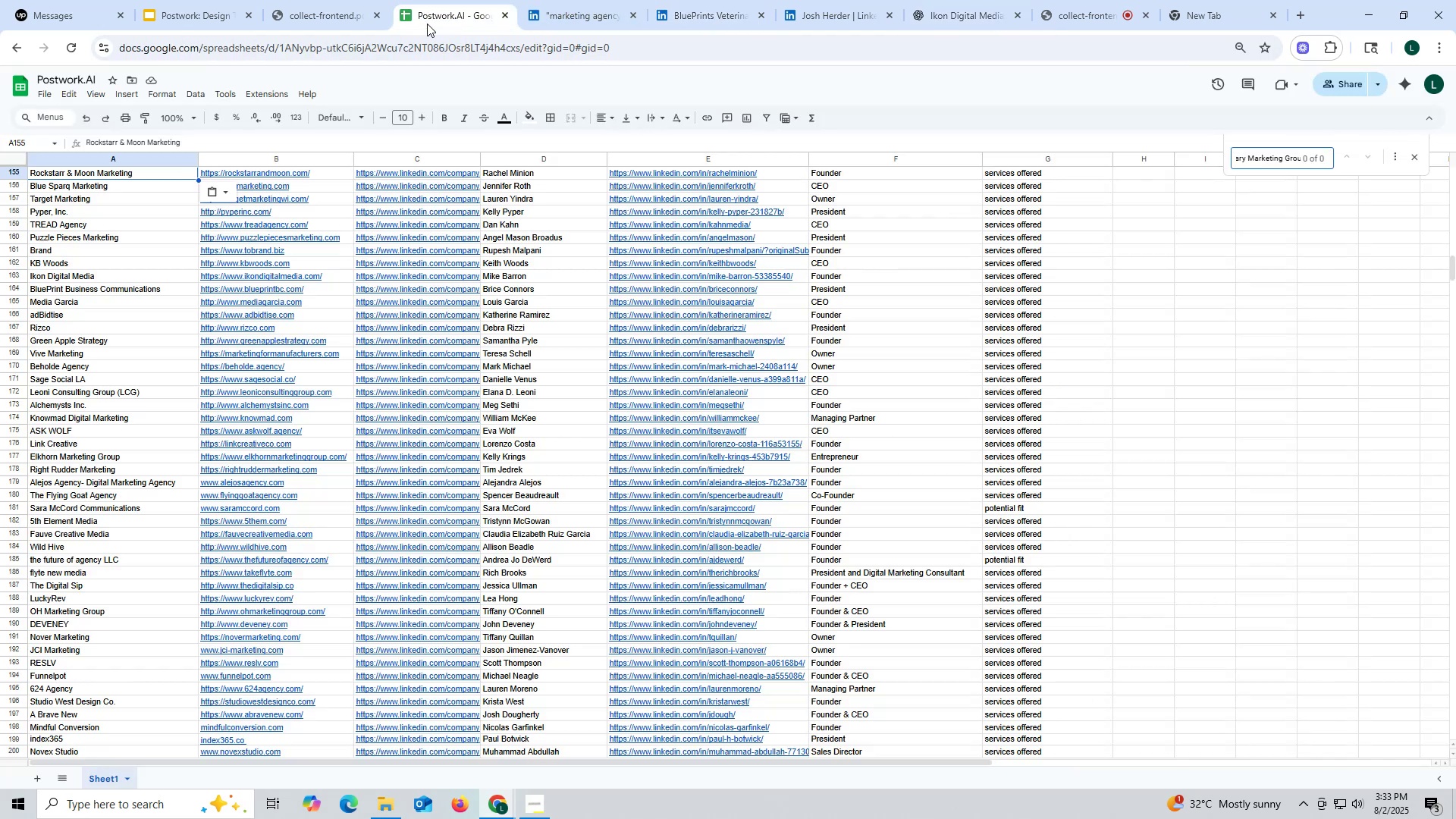 
key(Enter)
 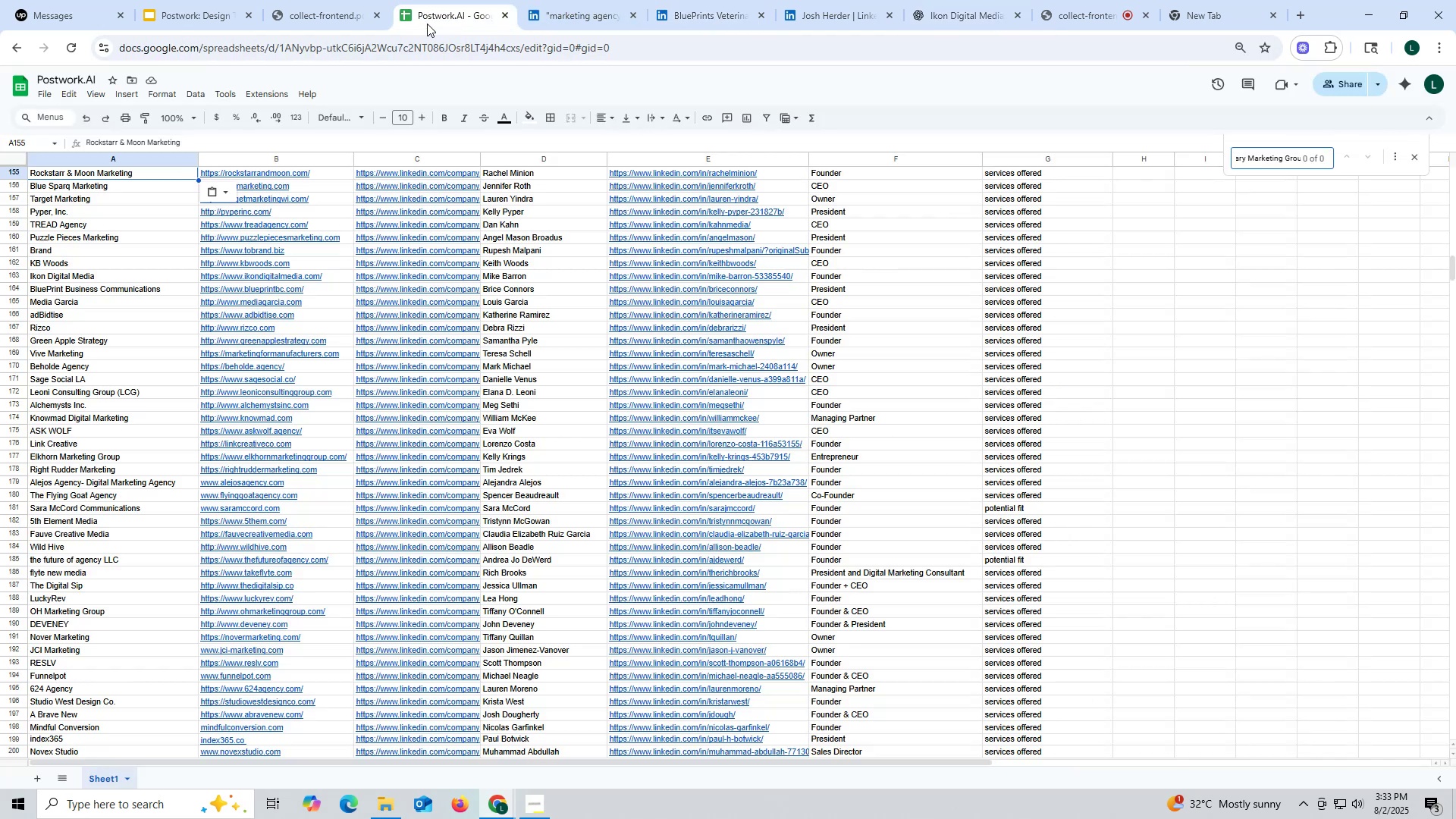 
key(Enter)
 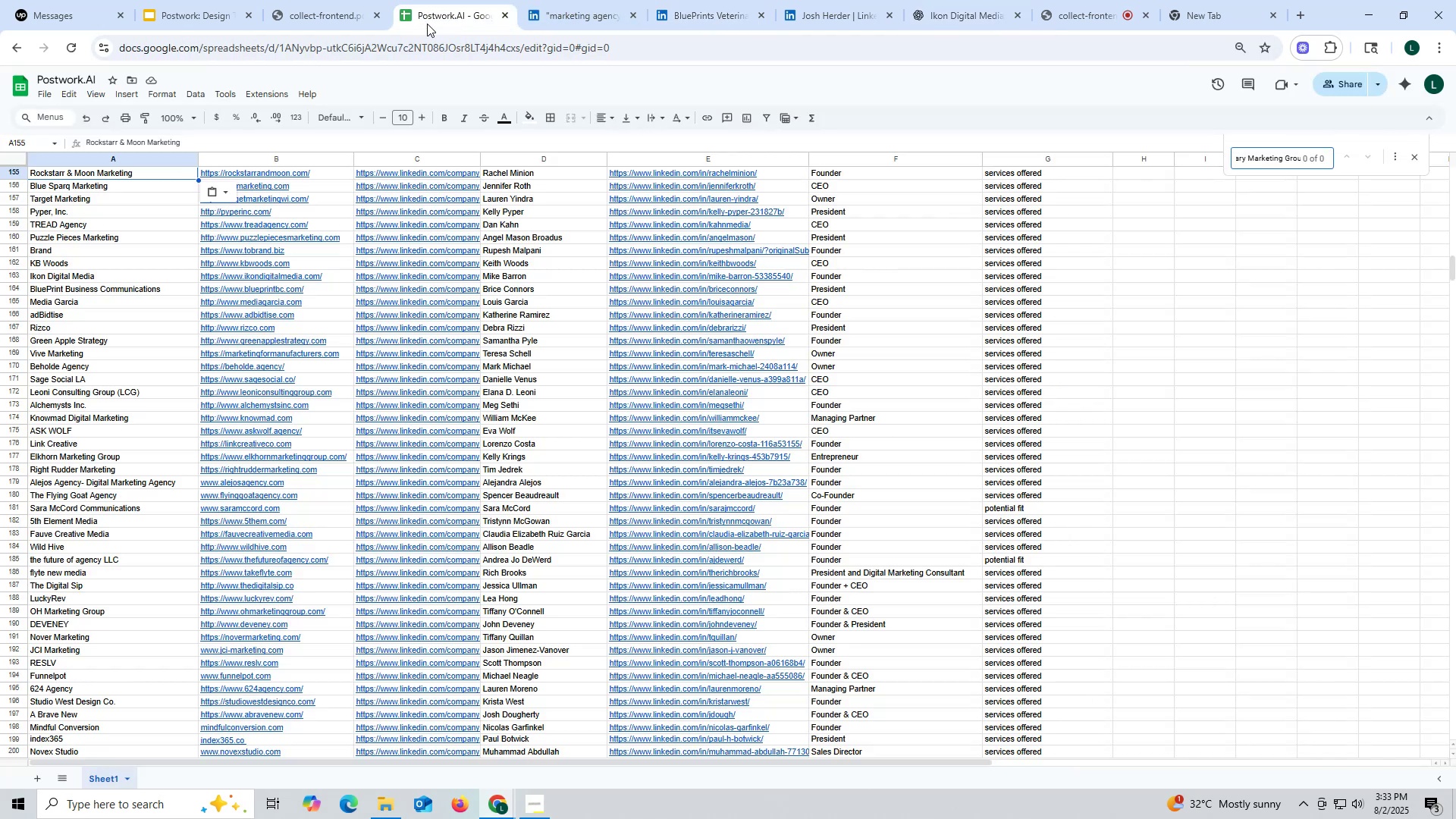 
key(Escape)
 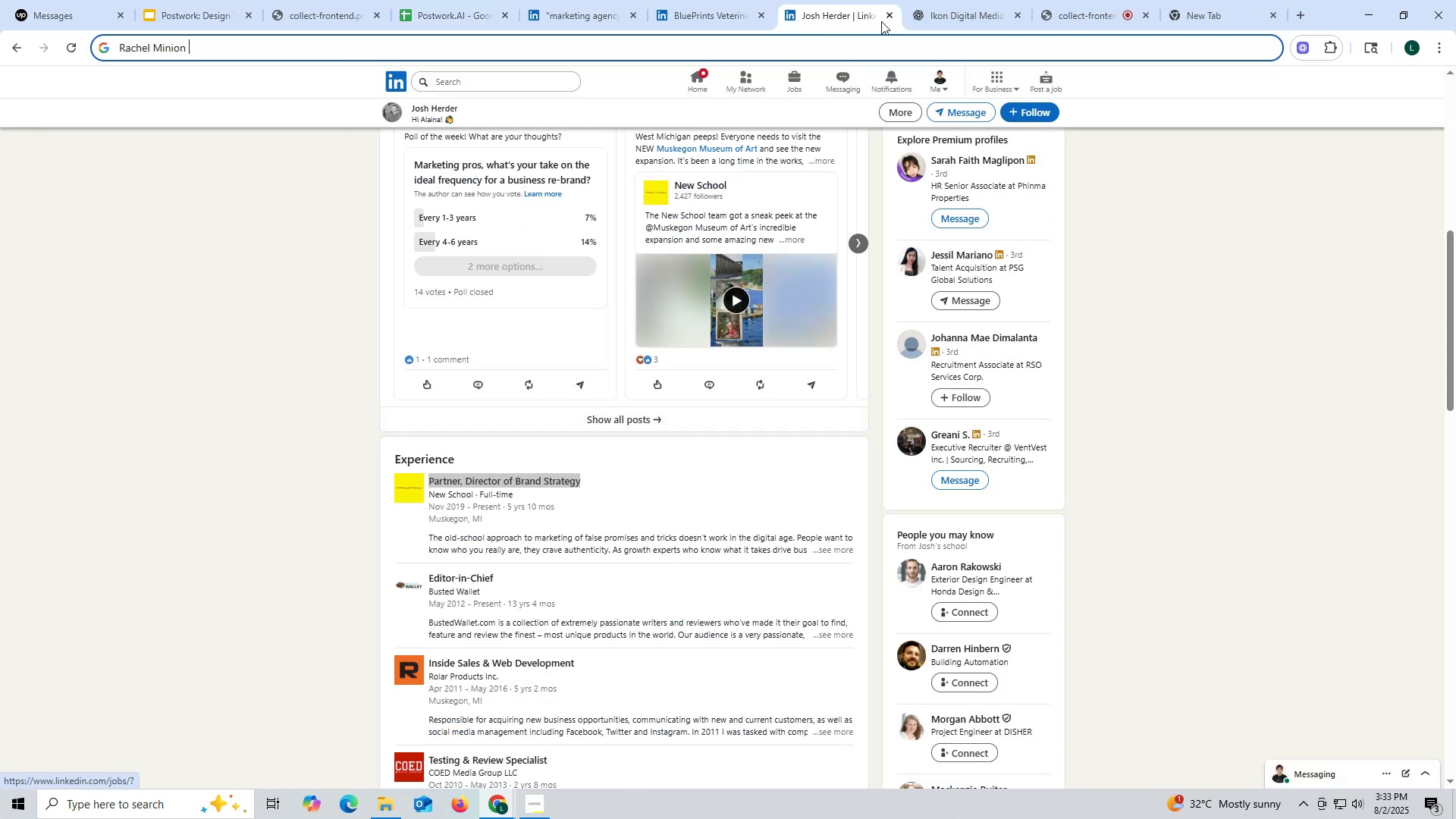 
key(Control+ControlLeft)
 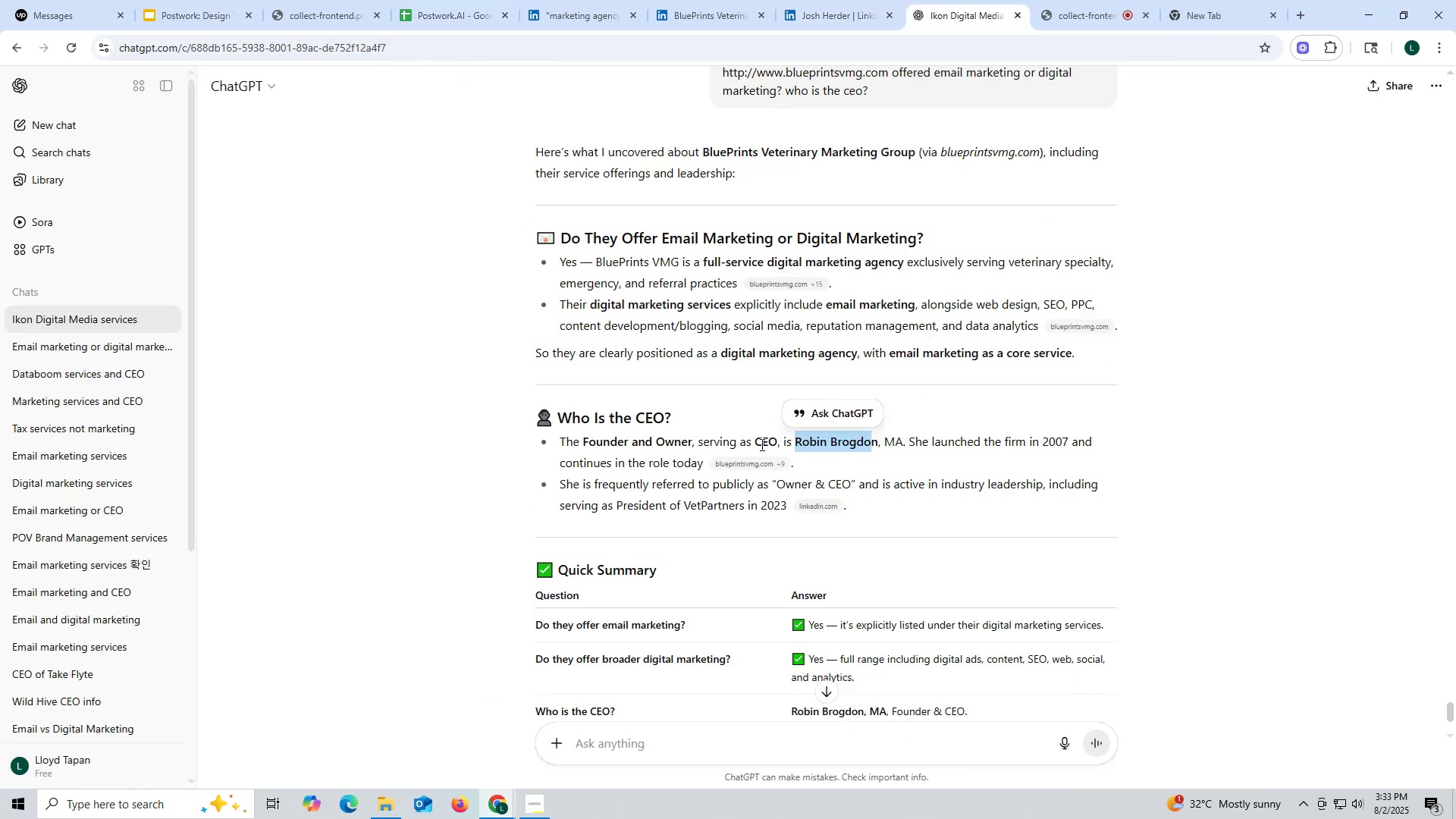 
key(Control+C)
 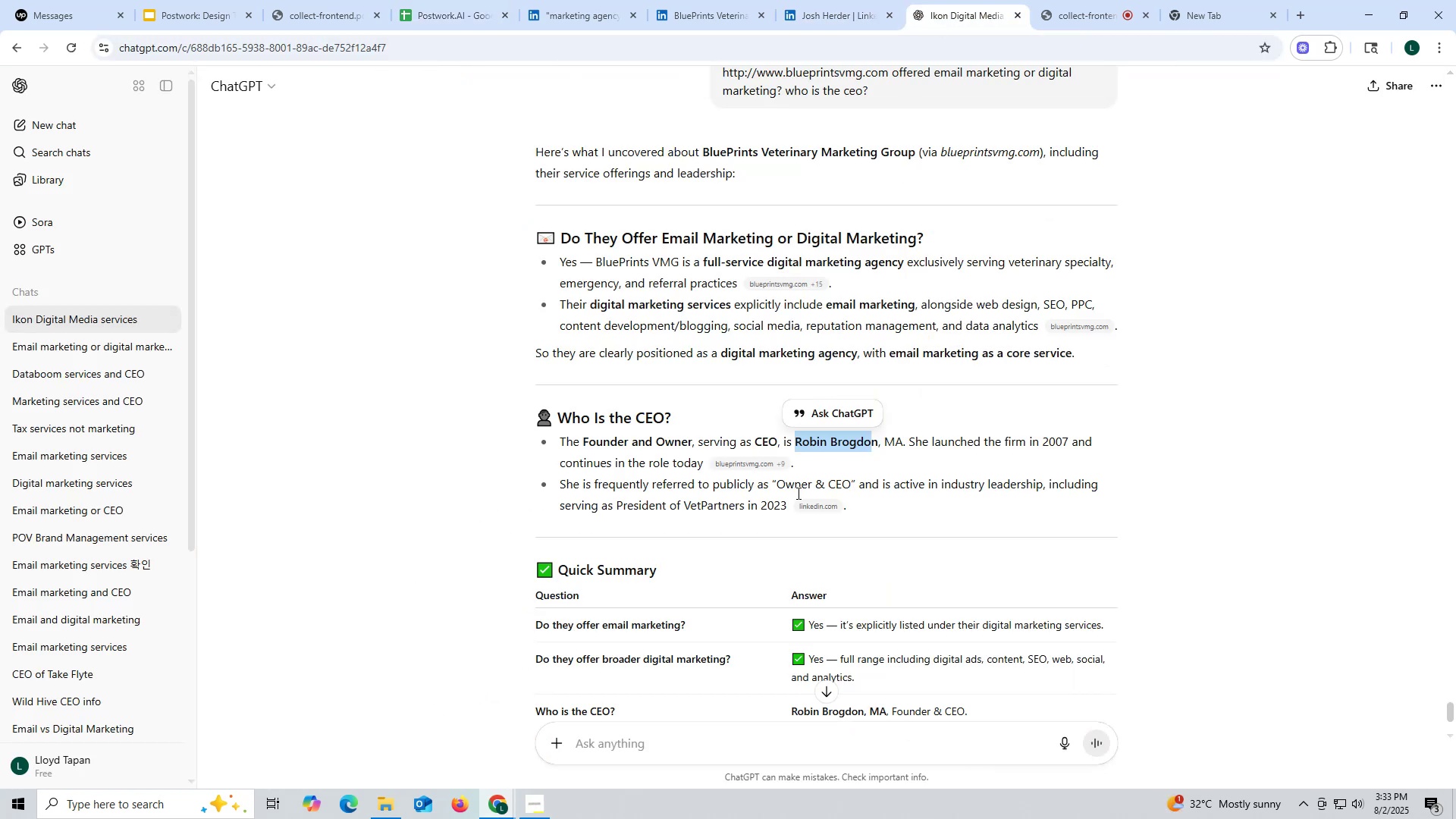 
key(Control+ControlLeft)
 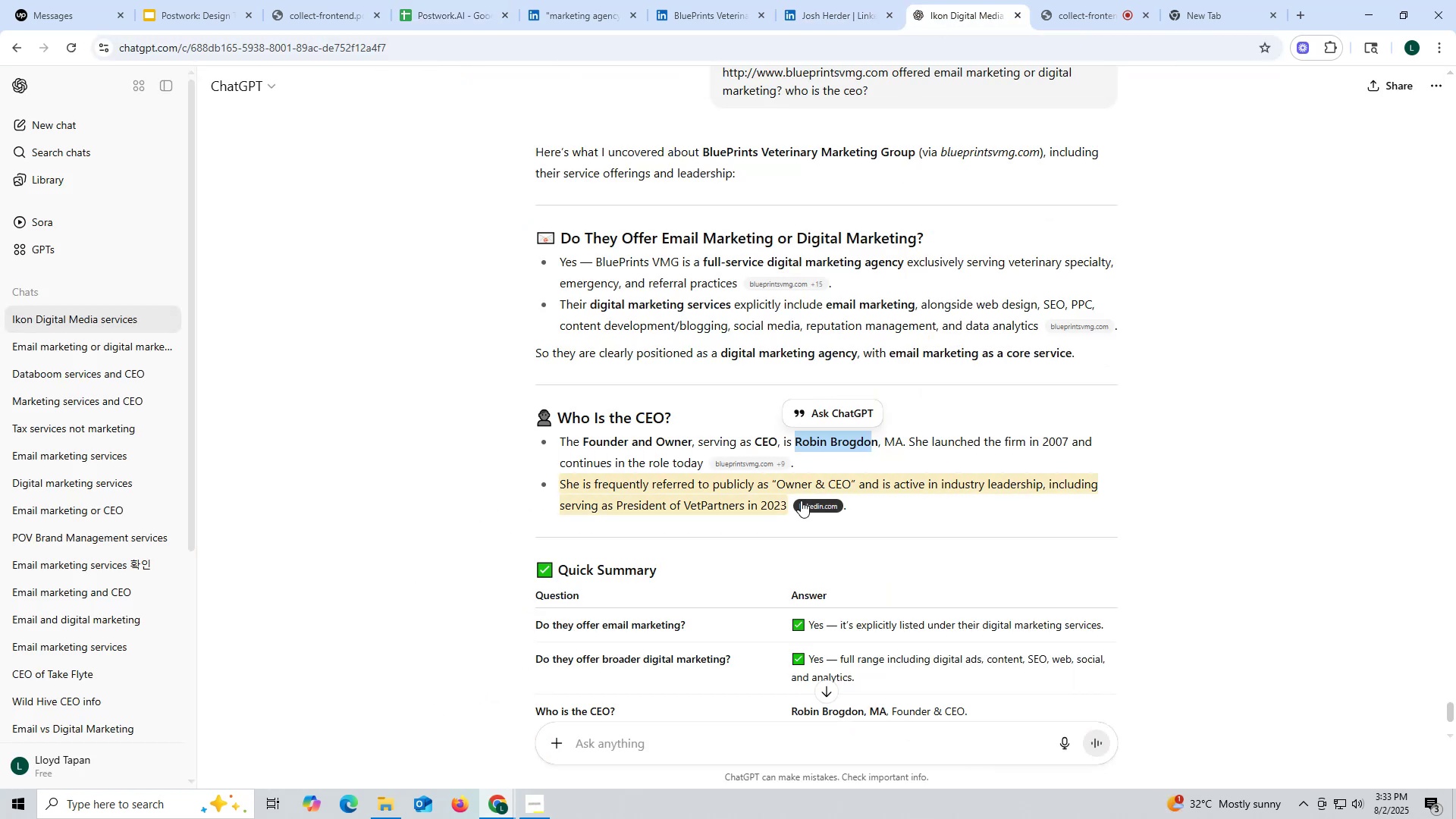 
key(Control+C)
 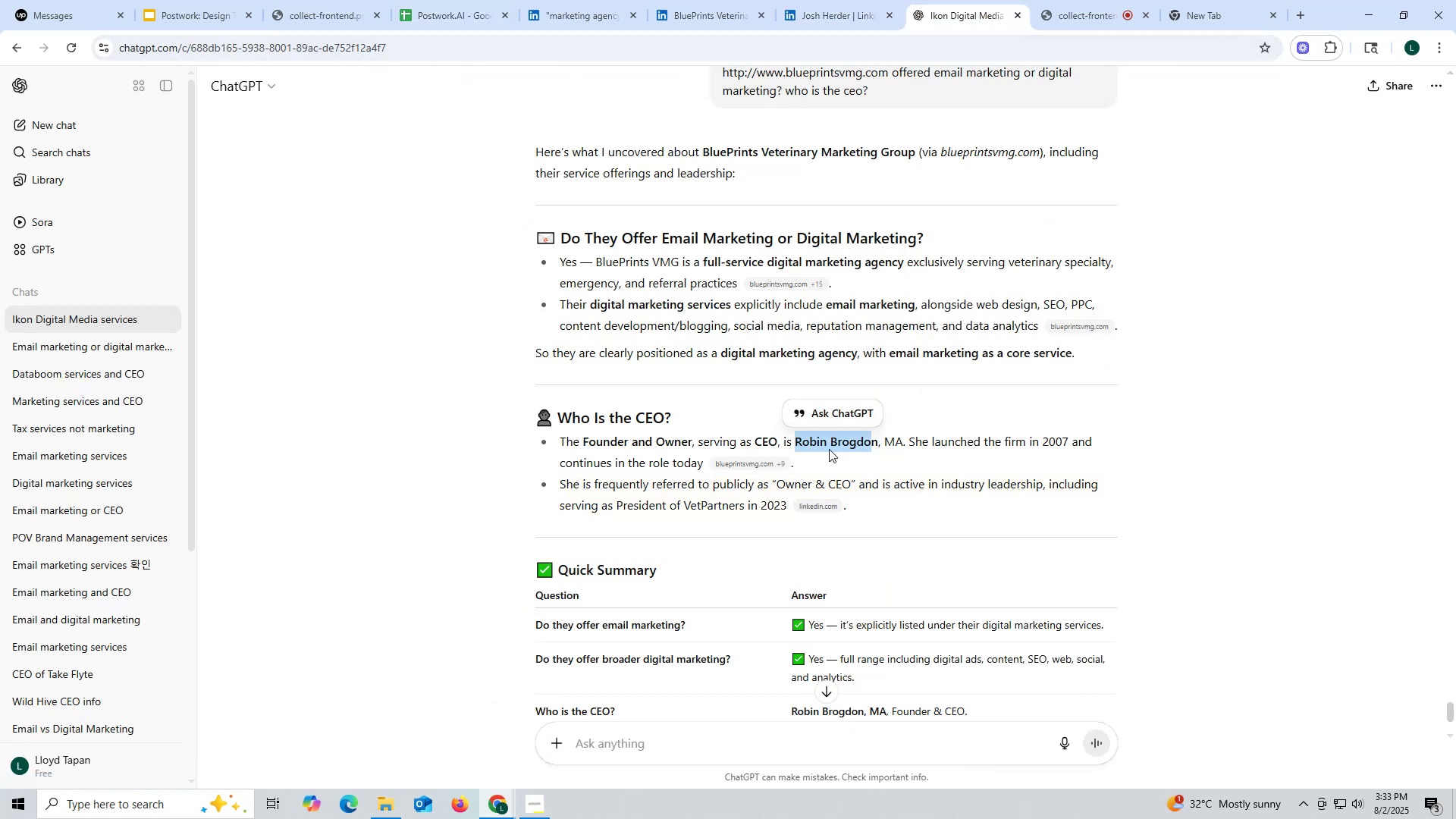 
left_click([874, 459])
 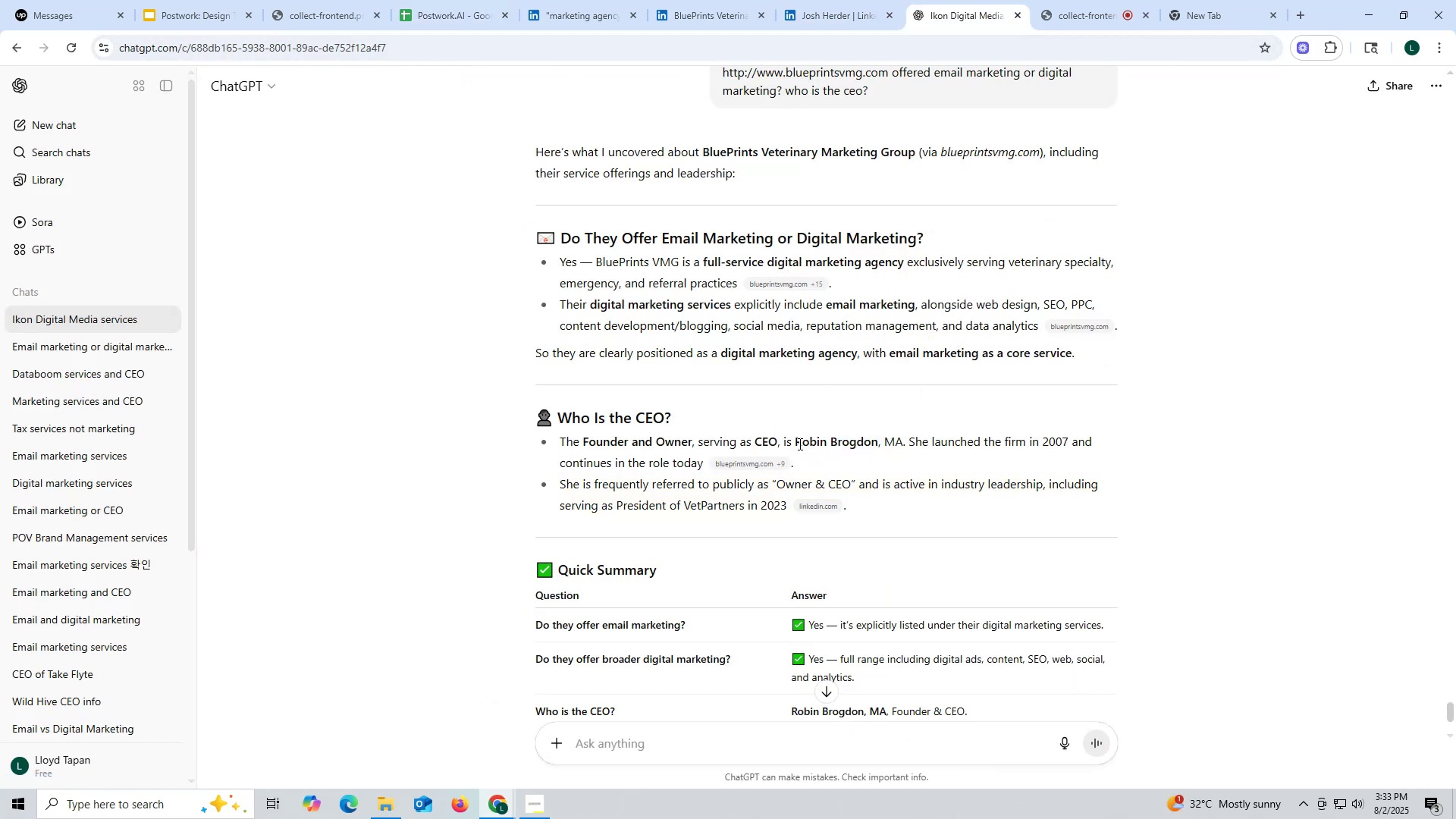 
left_click_drag(start_coordinate=[796, 442], to_coordinate=[876, 441])
 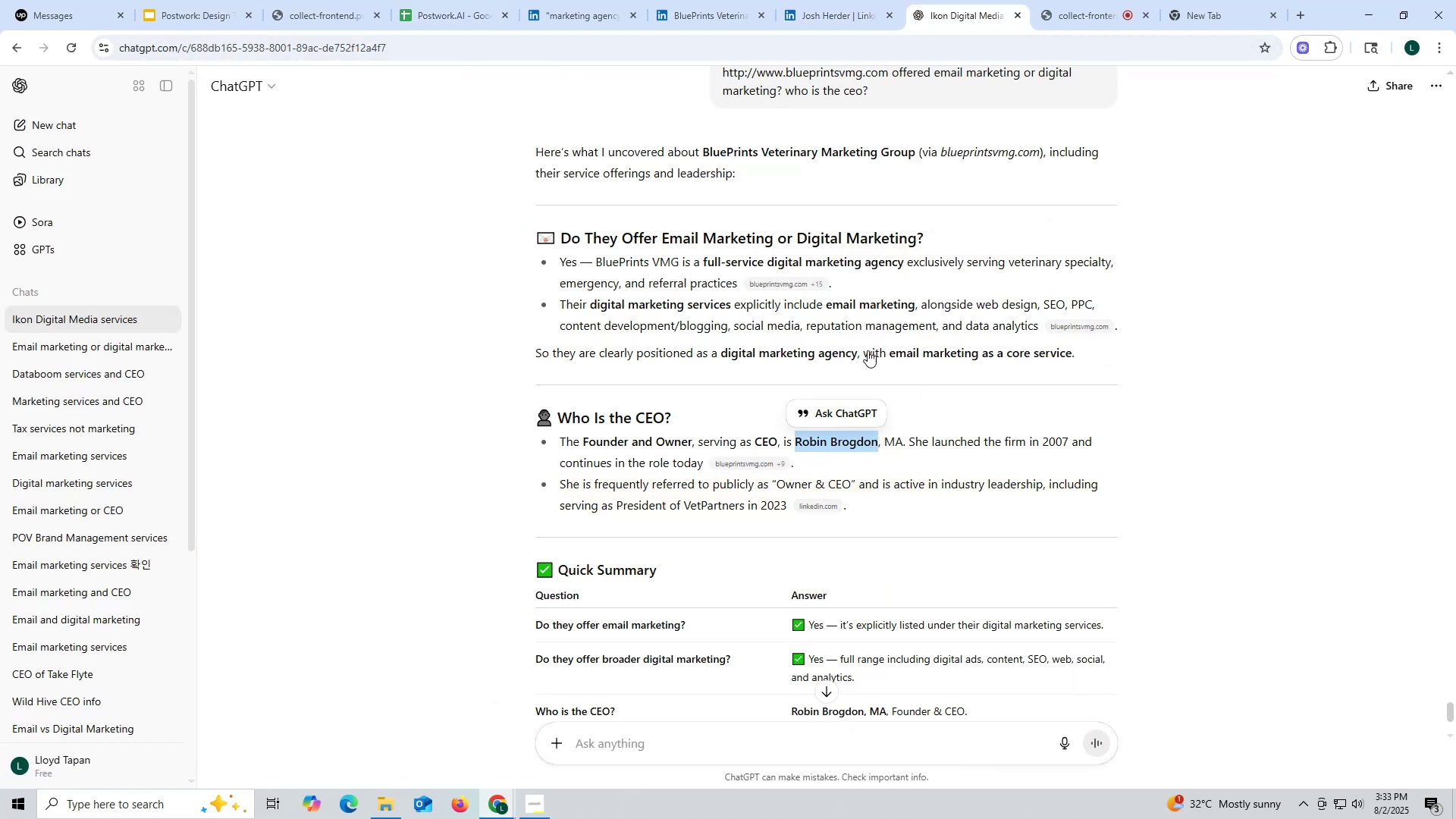 
key(Control+ControlLeft)
 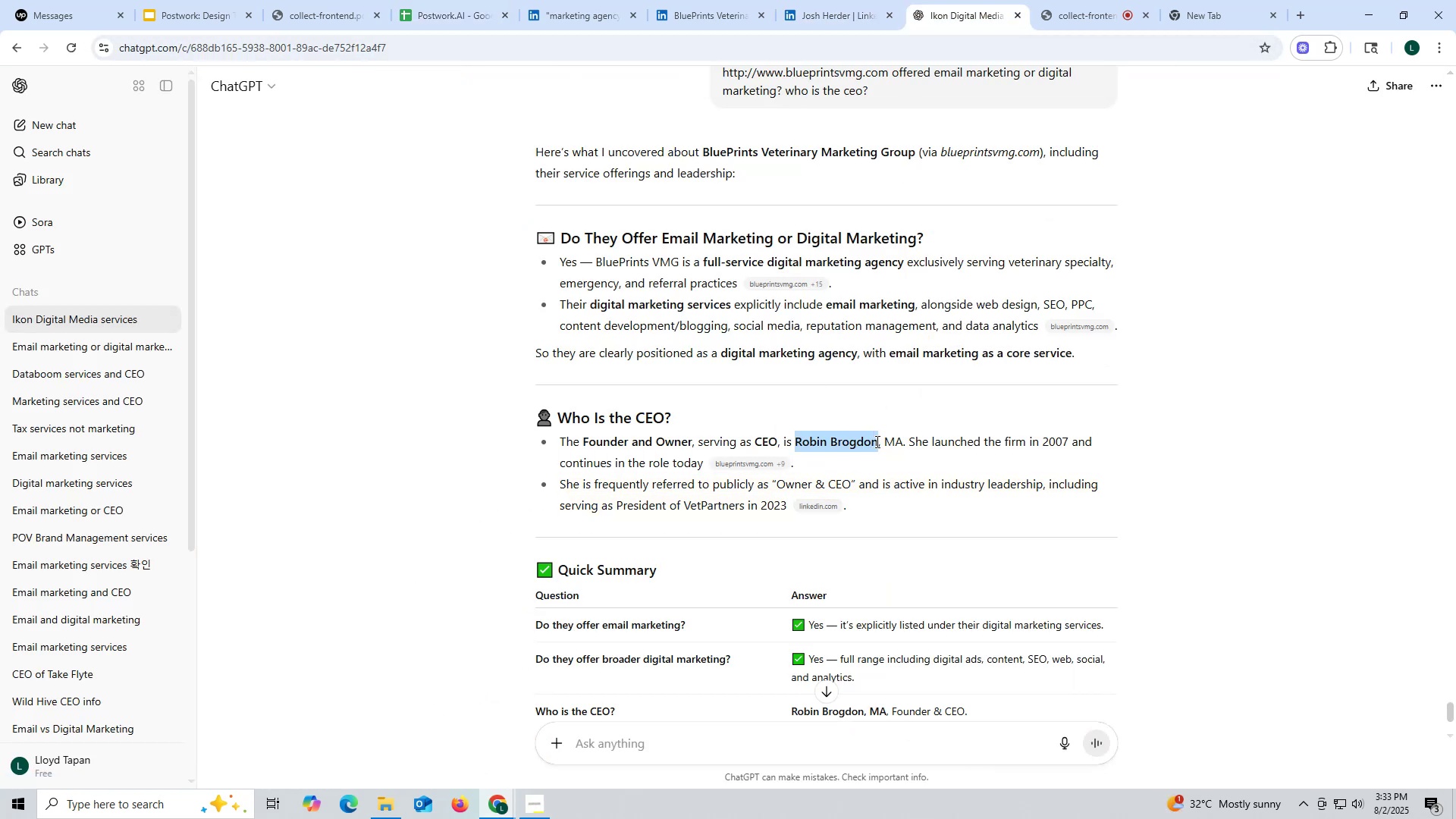 
key(Control+C)
 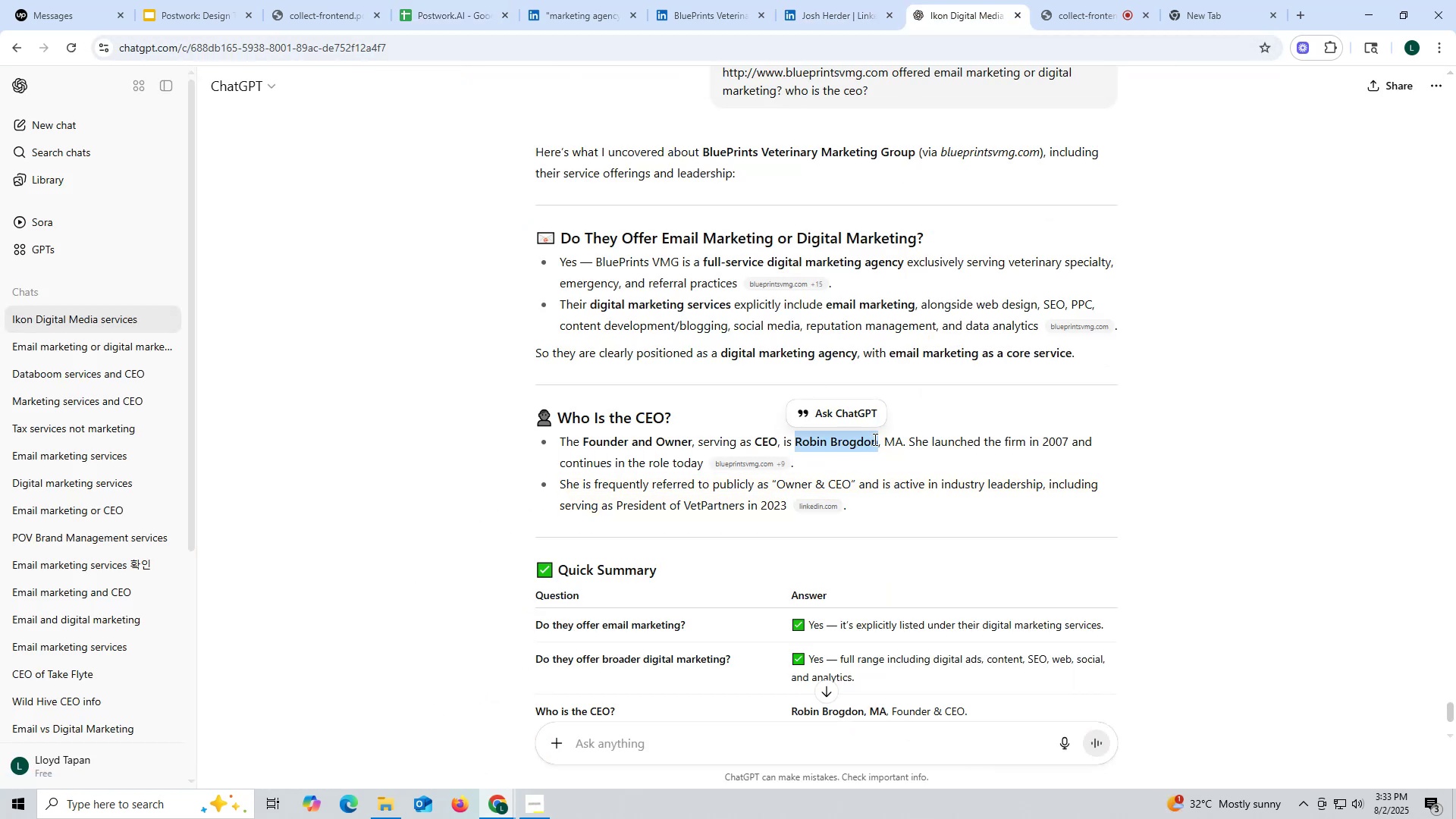 
key(Control+ControlLeft)
 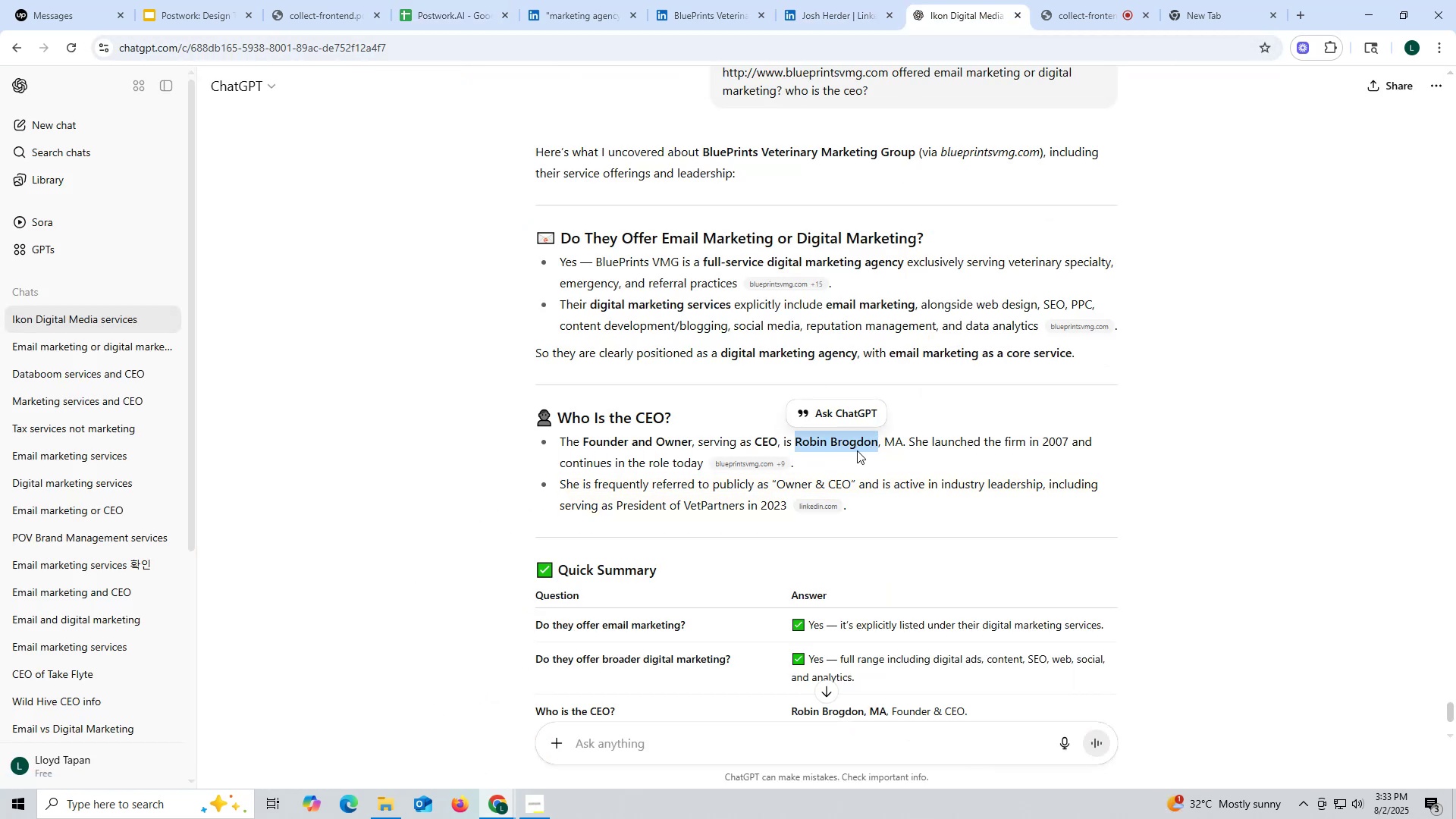 
key(Control+C)
 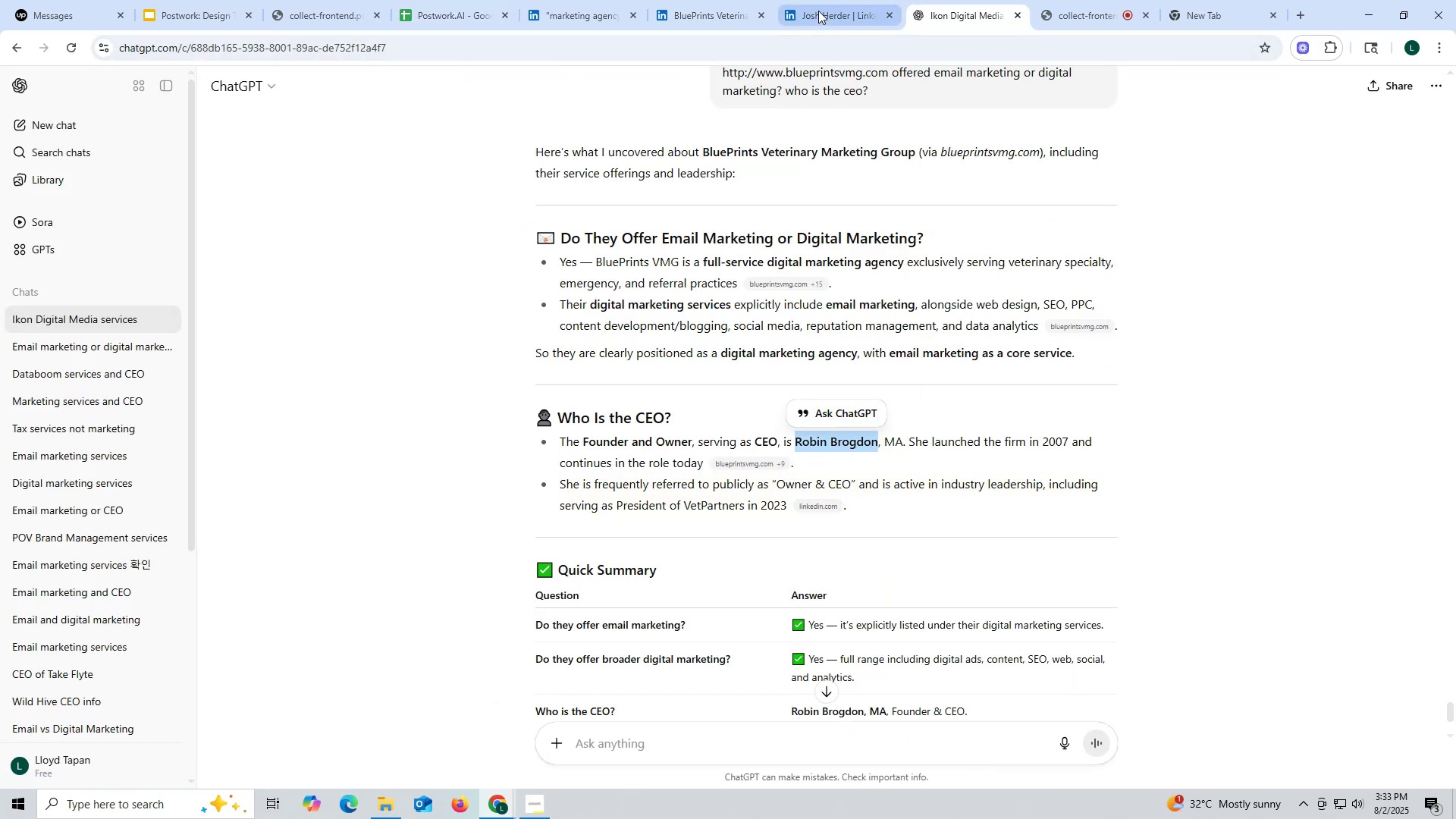 
key(Control+ControlLeft)
 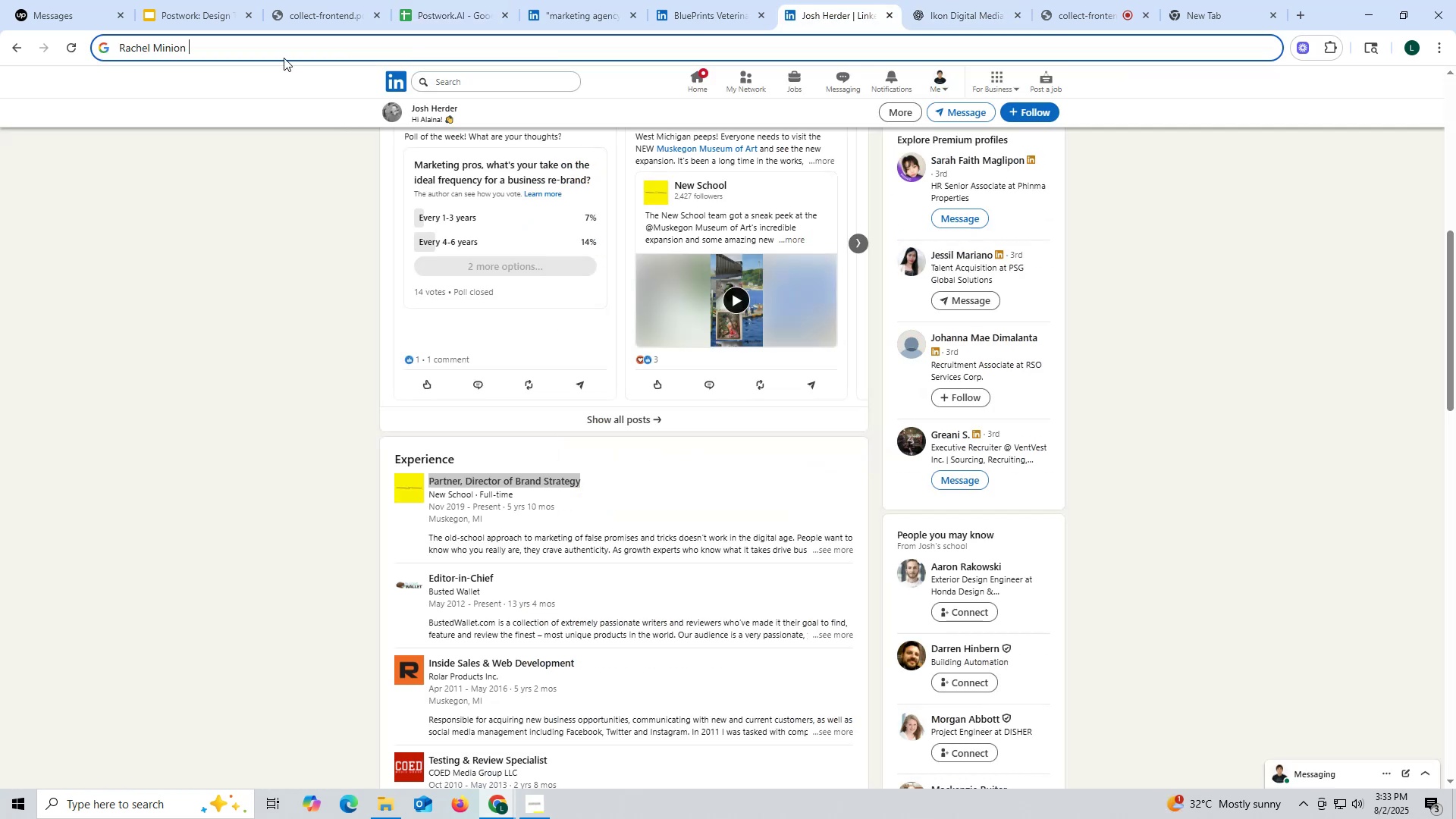 
key(Control+V)
 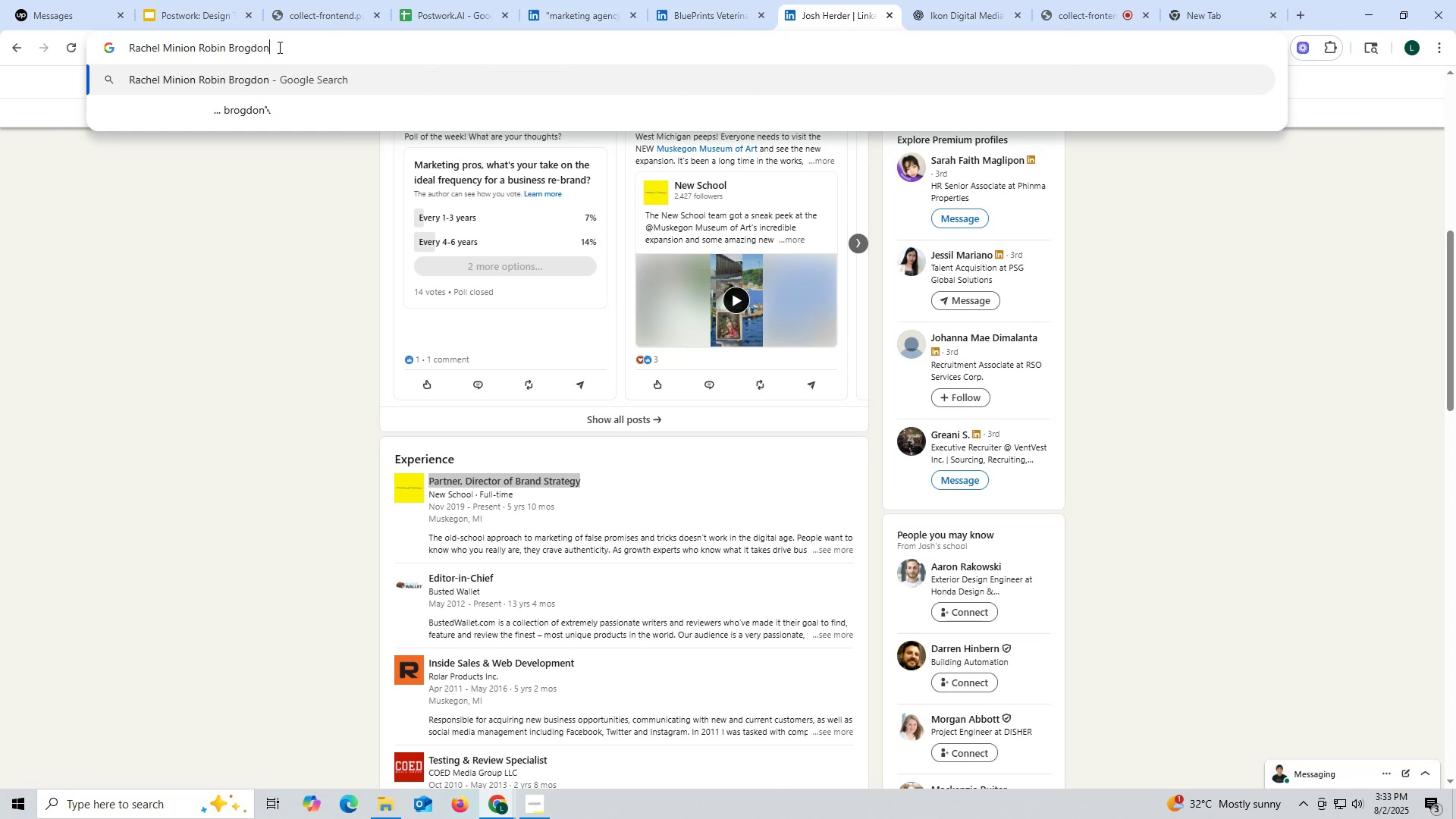 
left_click_drag(start_coordinate=[303, 46], to_coordinate=[0, 46])
 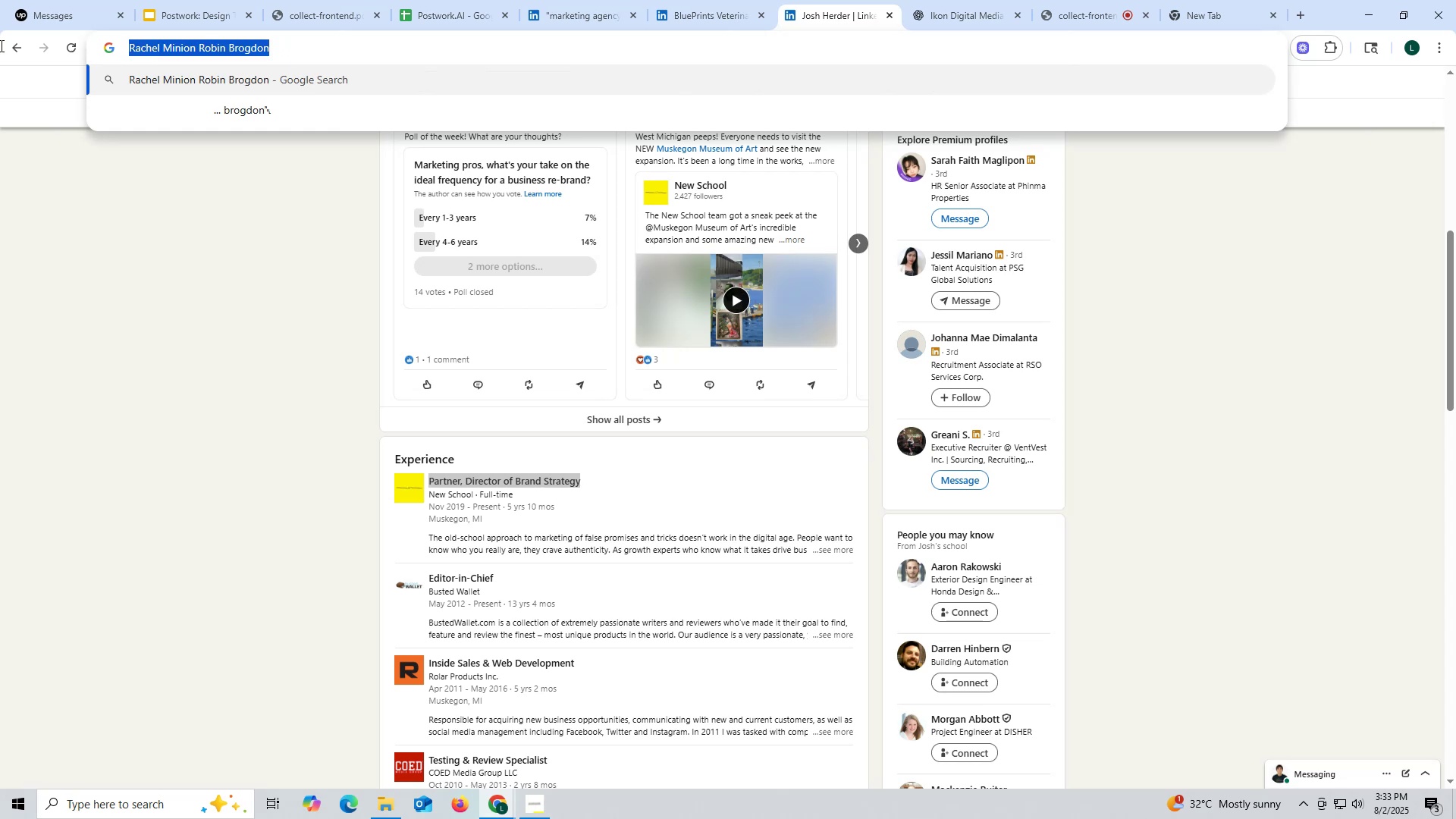 
key(Control+ControlLeft)
 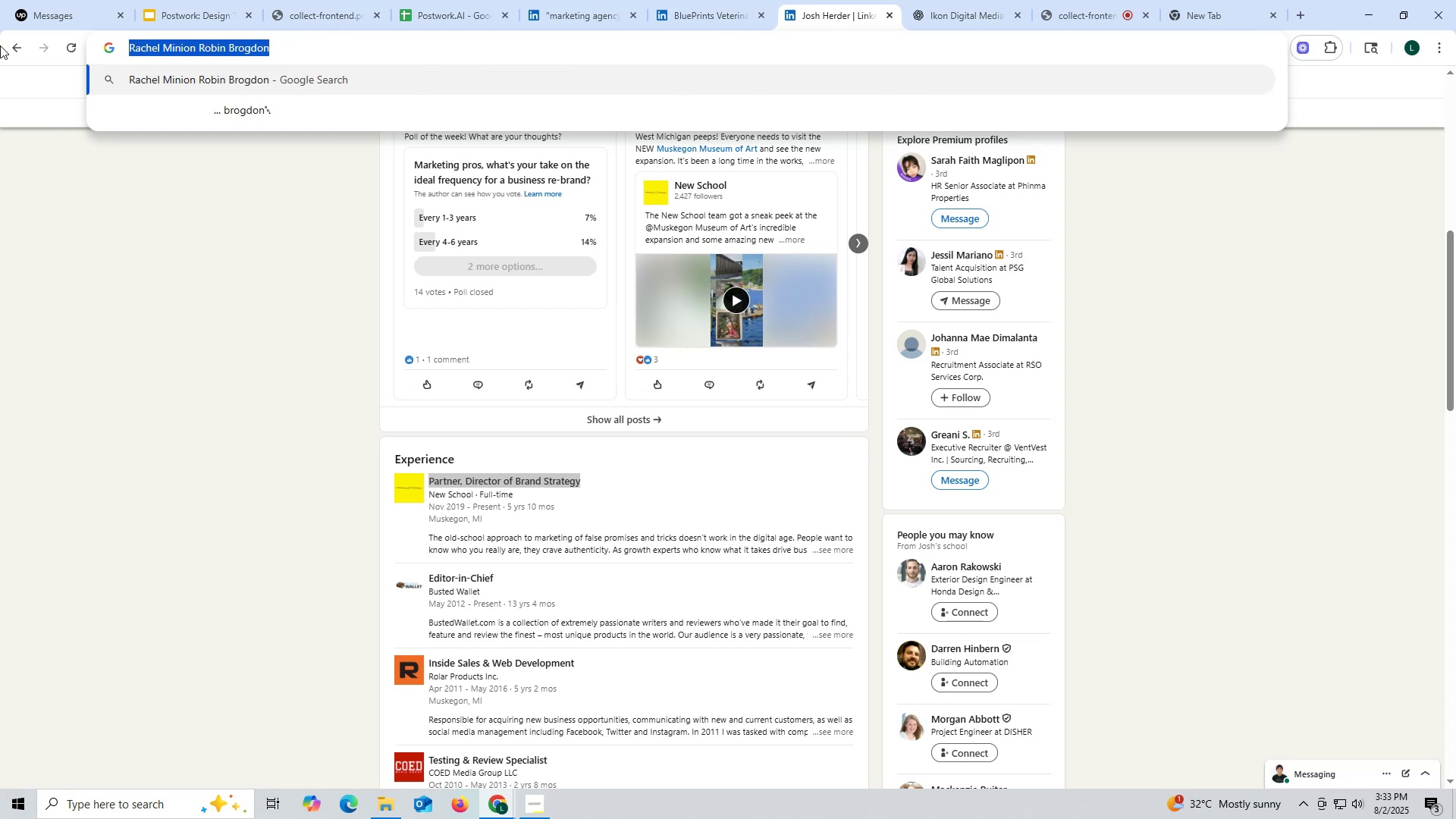 
key(Control+V)
 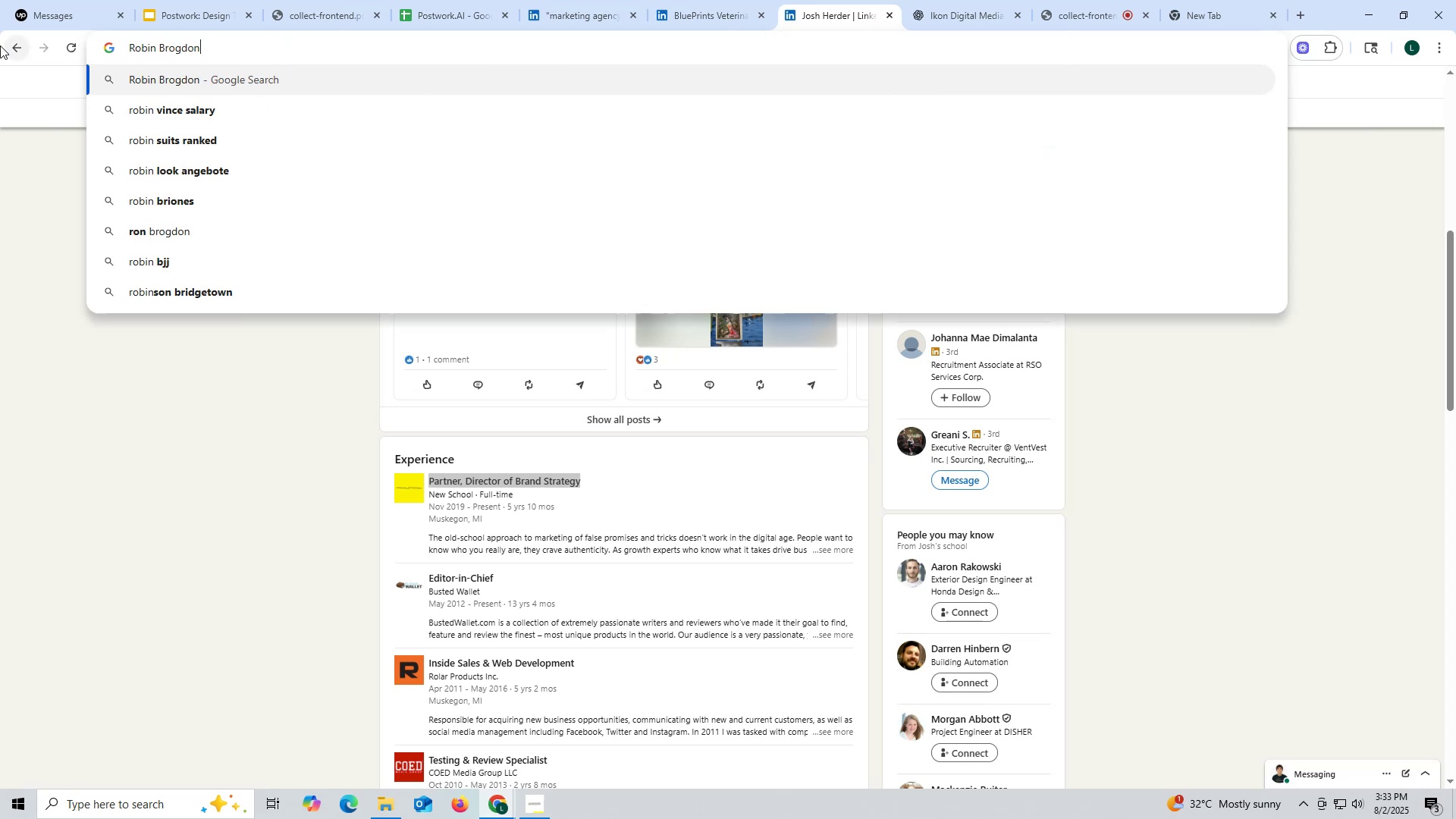 
key(Space)
 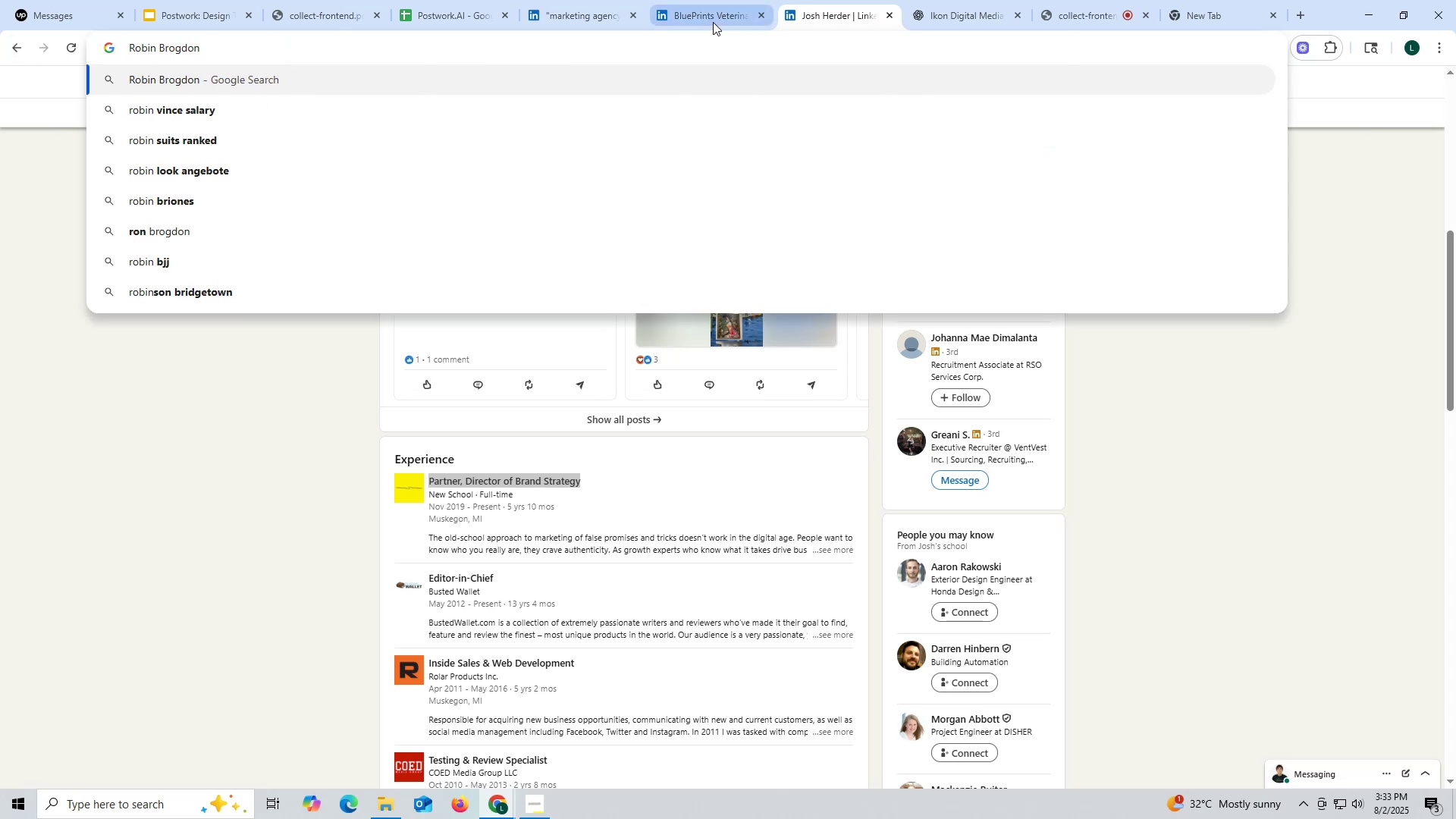 
left_click([707, 17])
 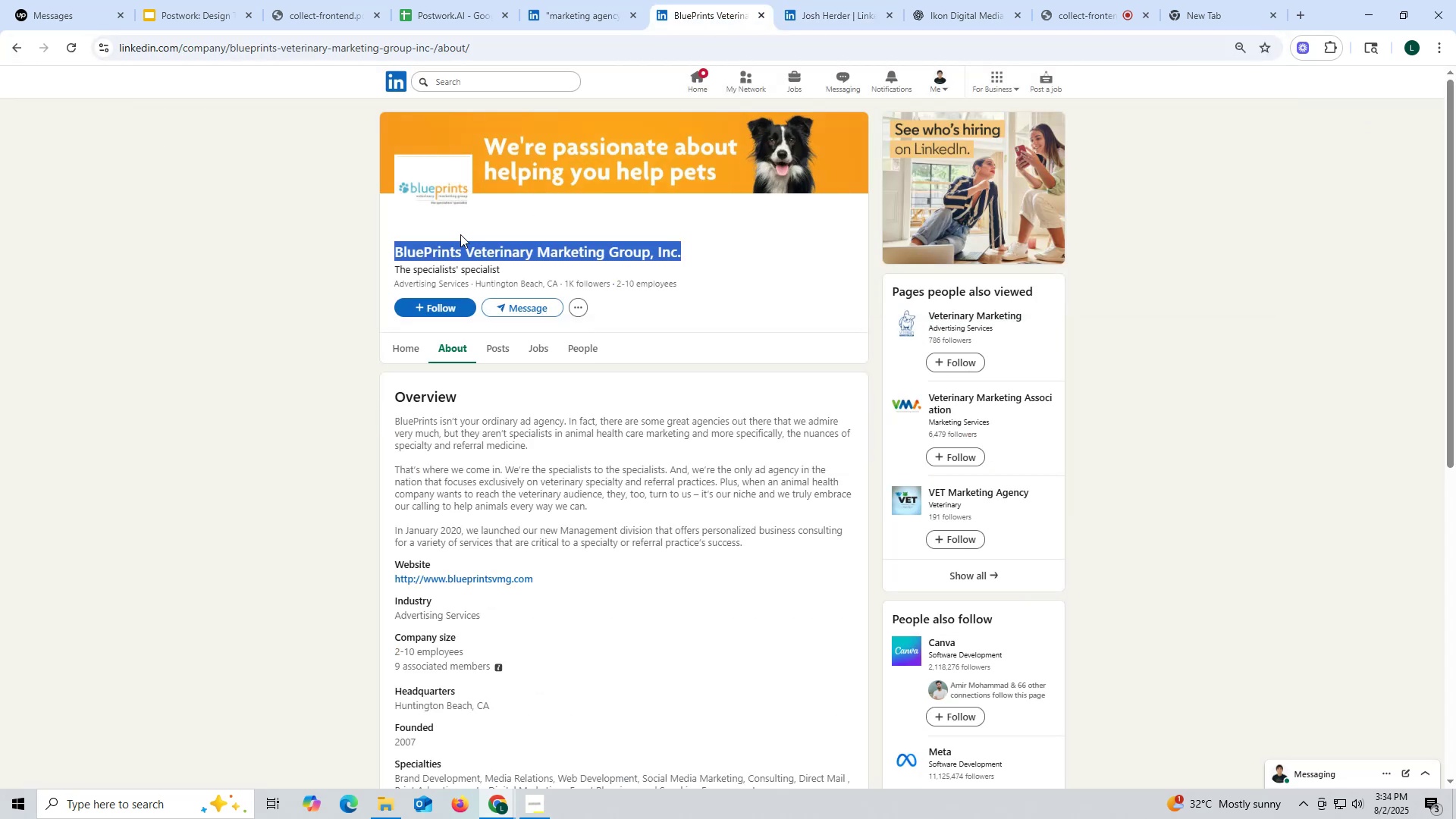 
key(Control+ControlLeft)
 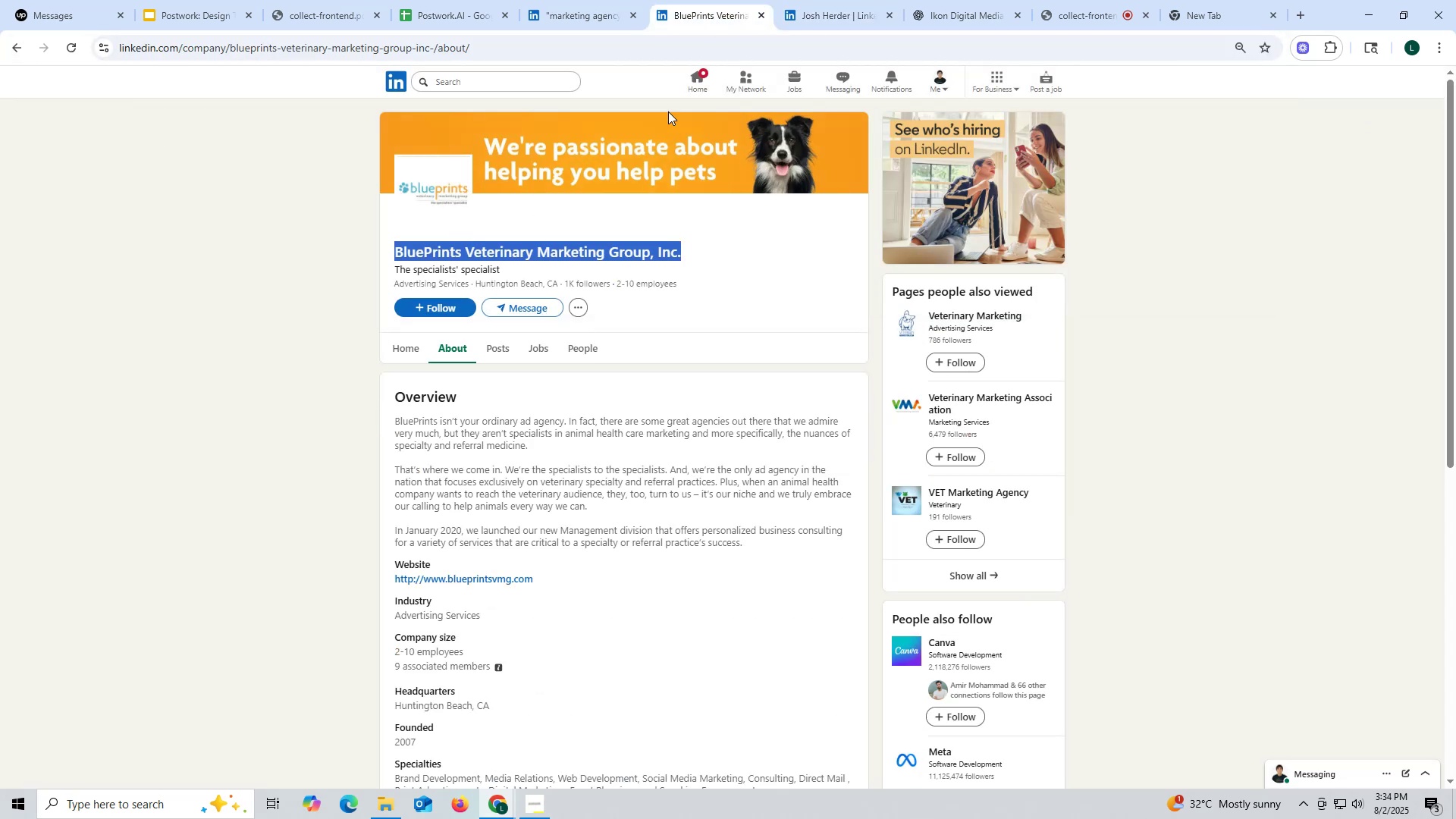 
key(Control+C)
 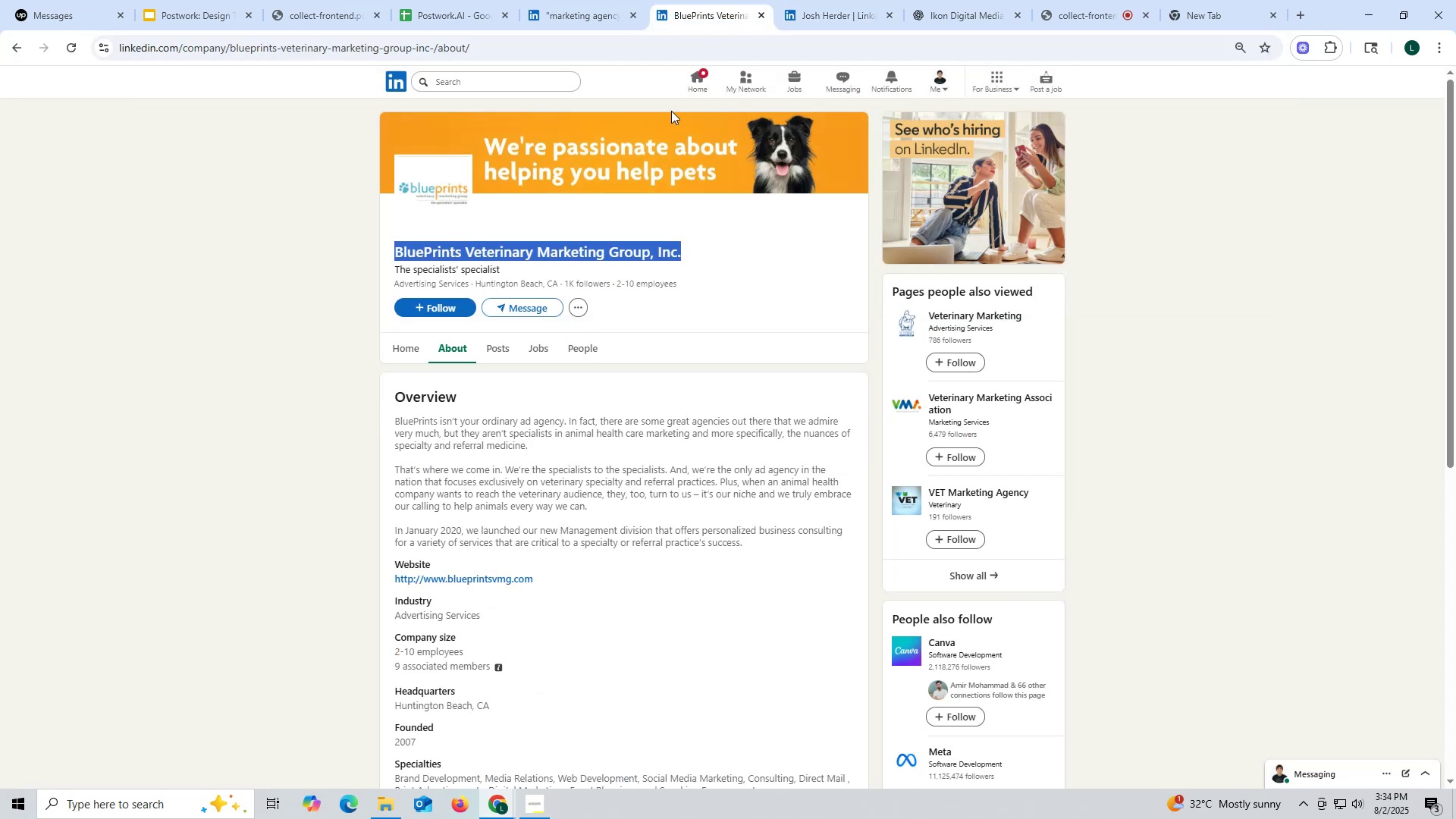 
key(Control+ControlLeft)
 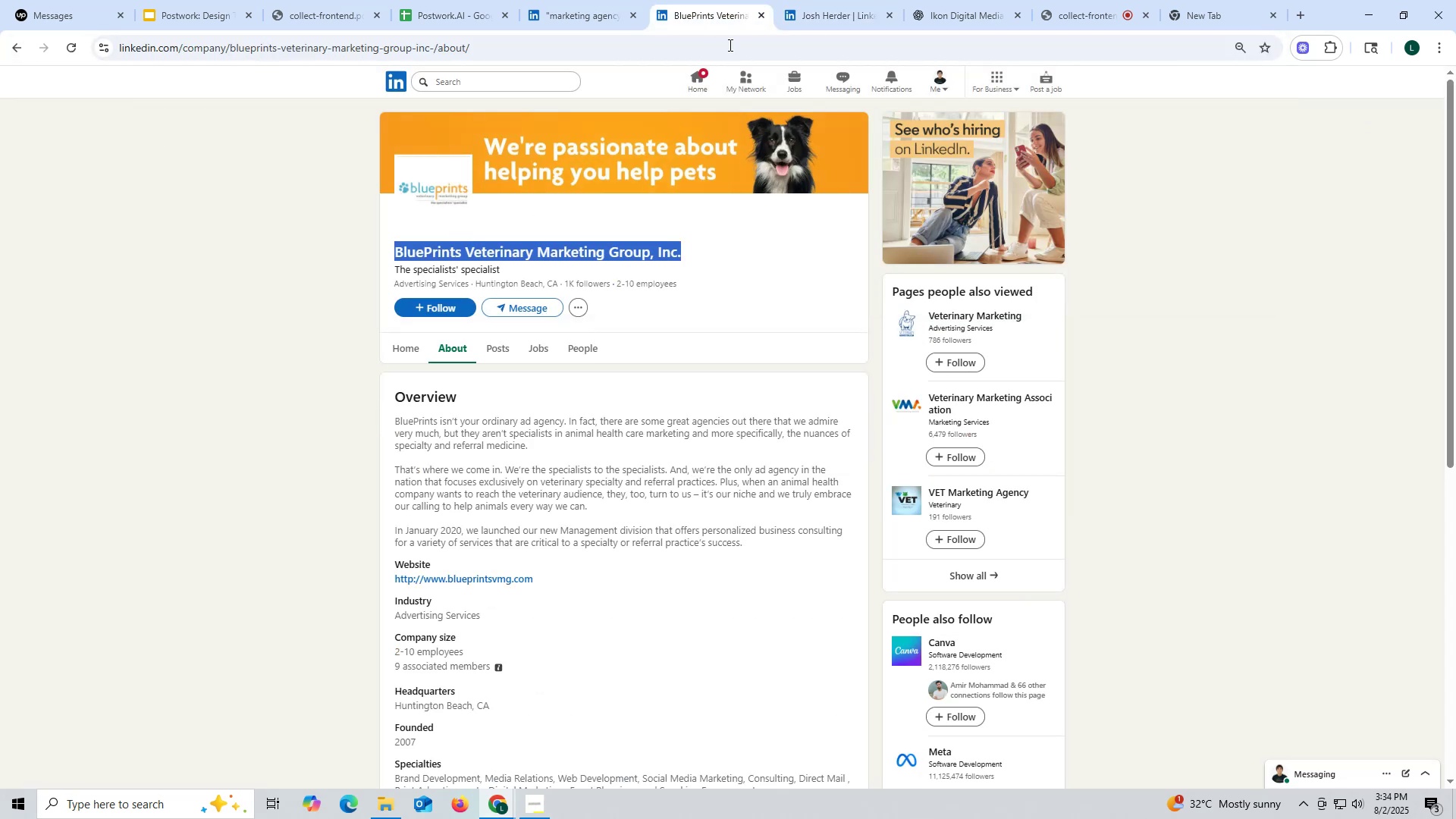 
key(Control+C)
 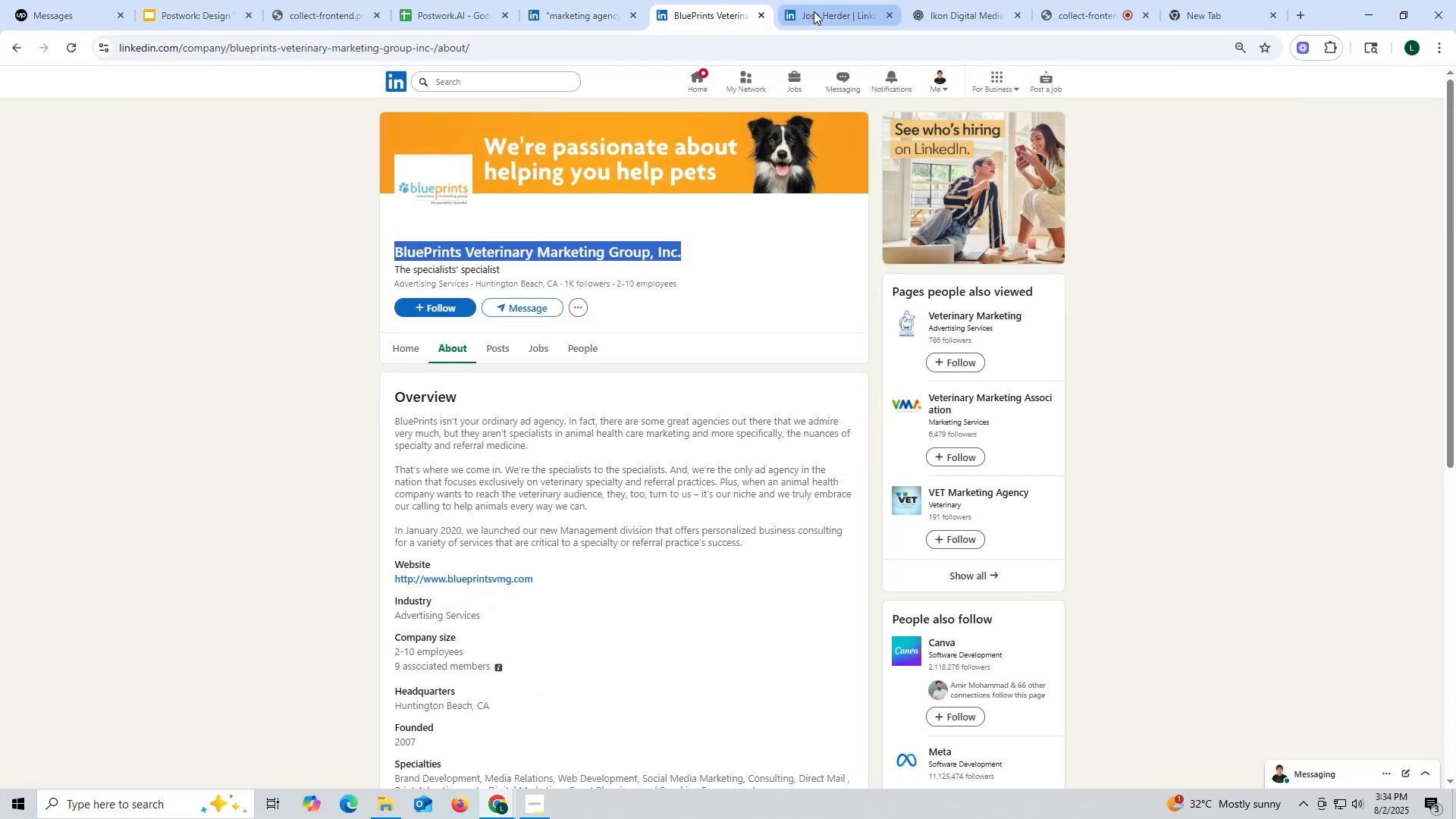 
left_click([814, 11])
 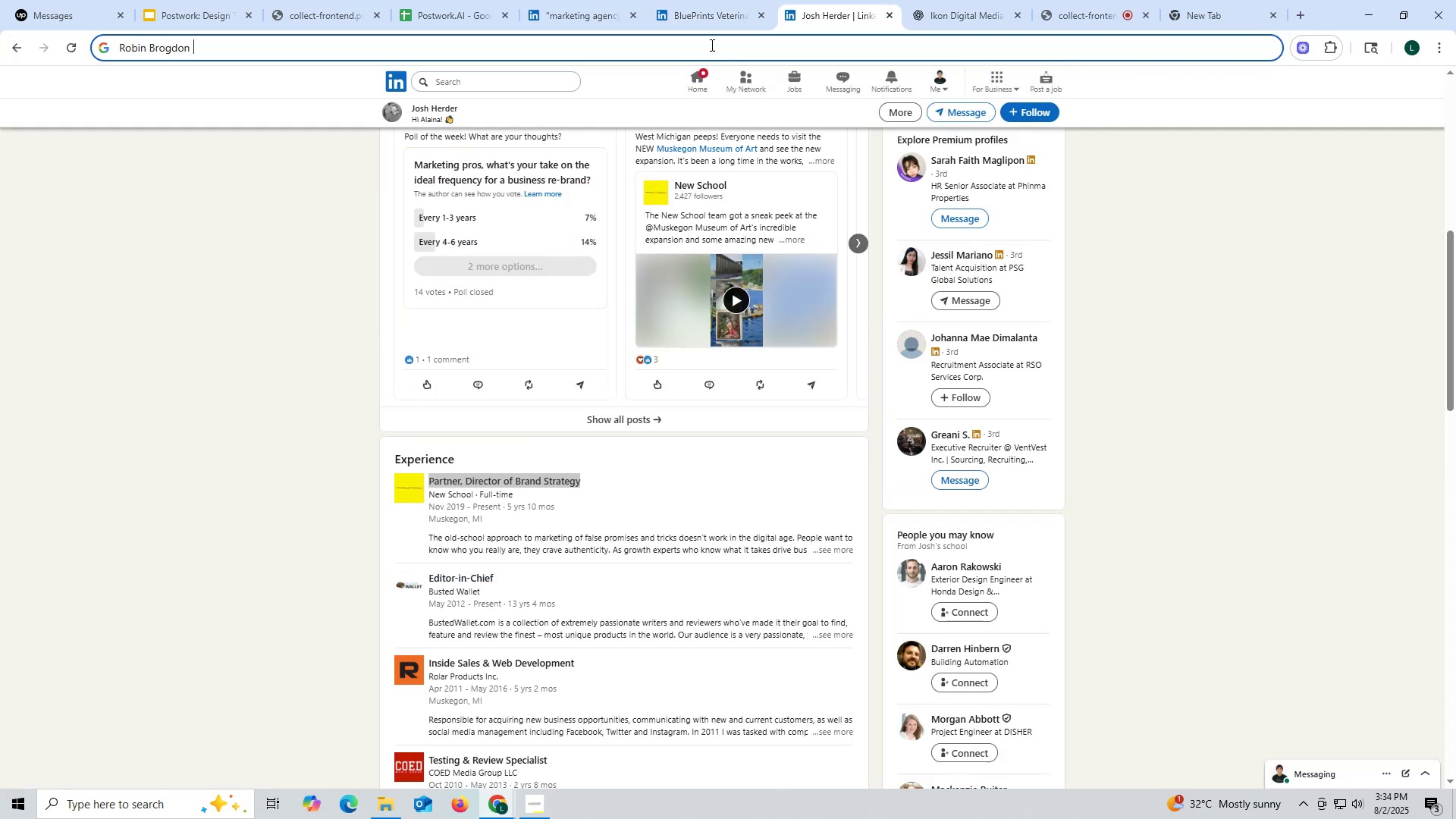 
key(Control+ControlLeft)
 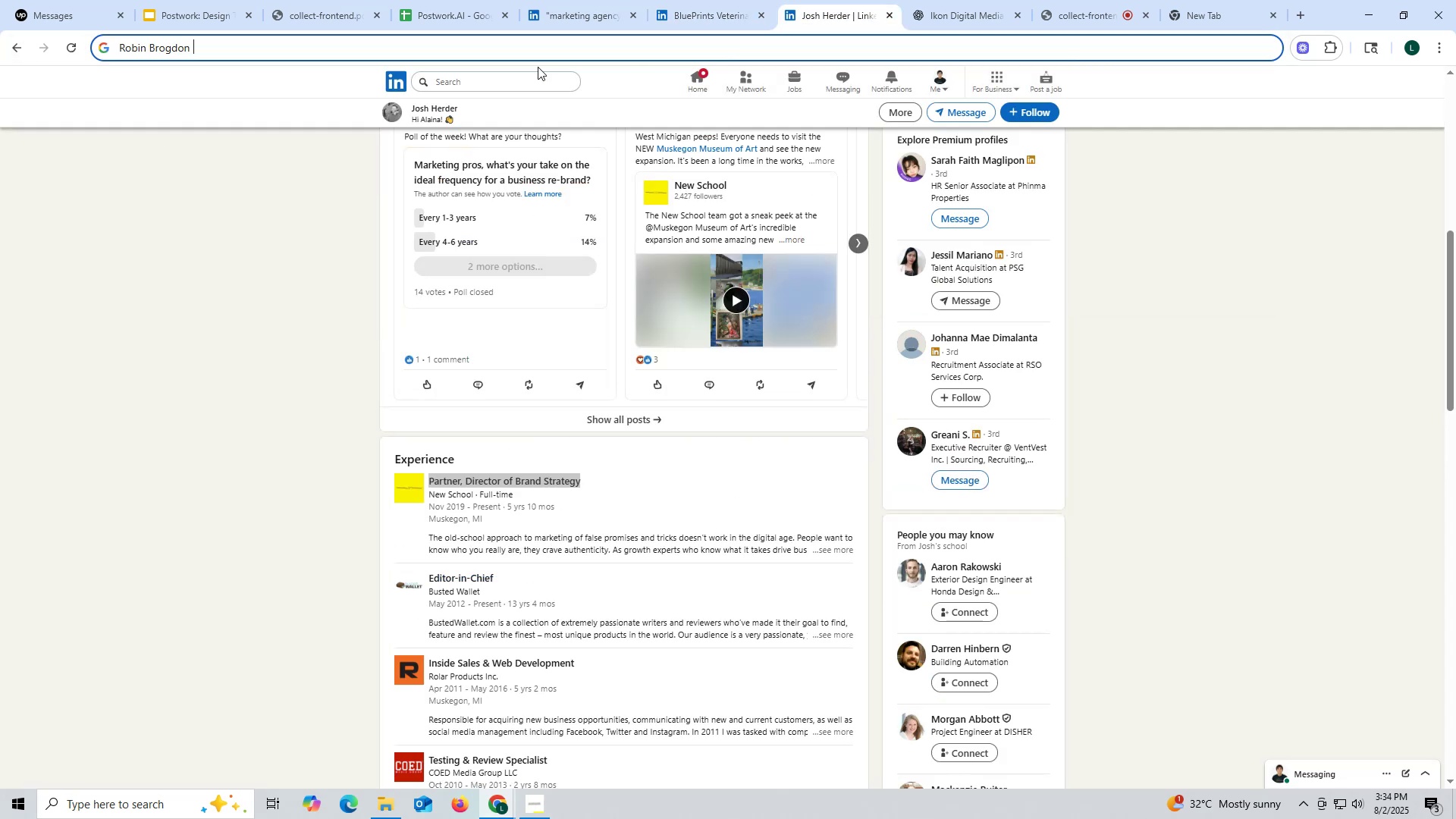 
key(Control+V)
 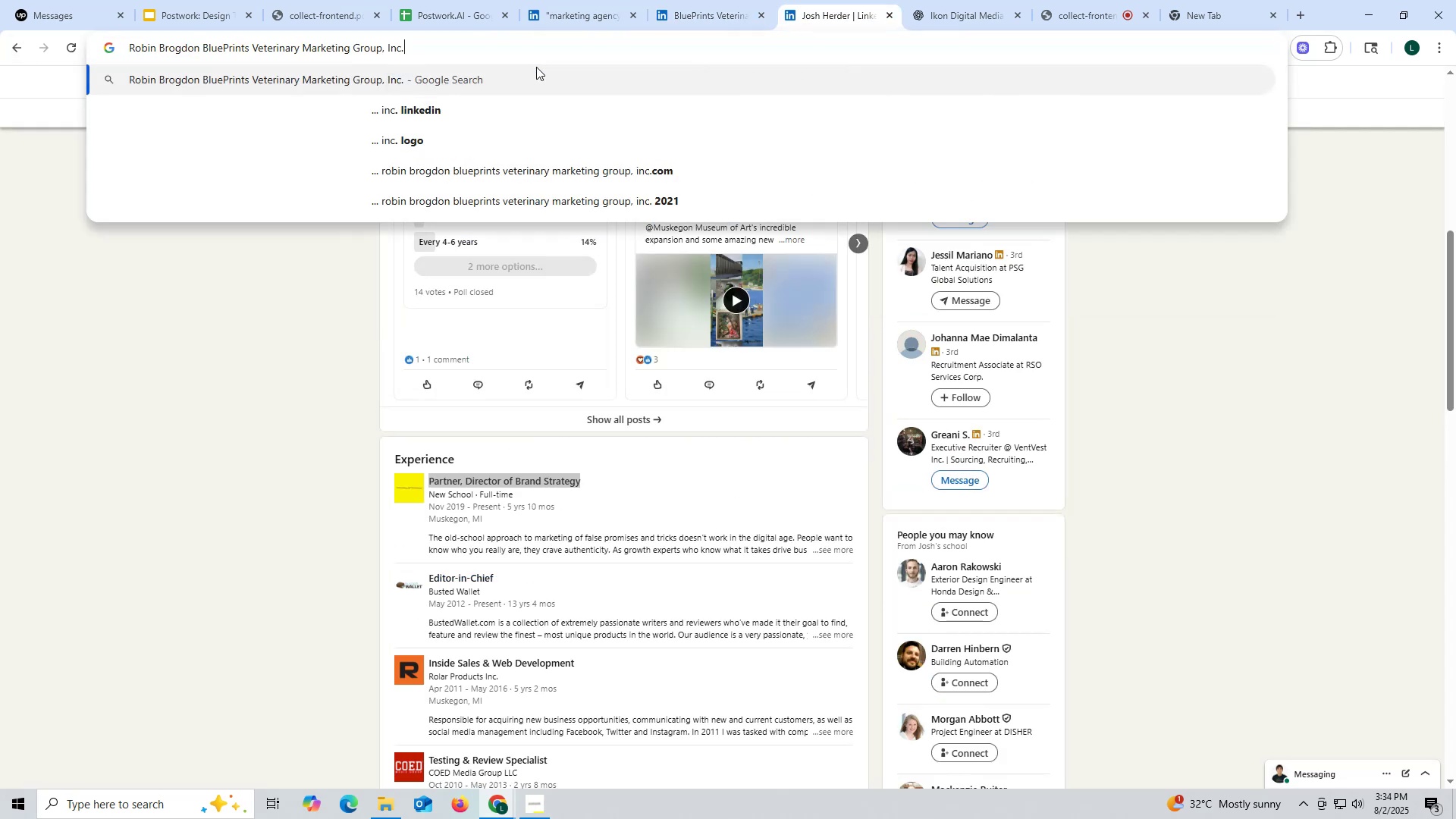 
type( link)
 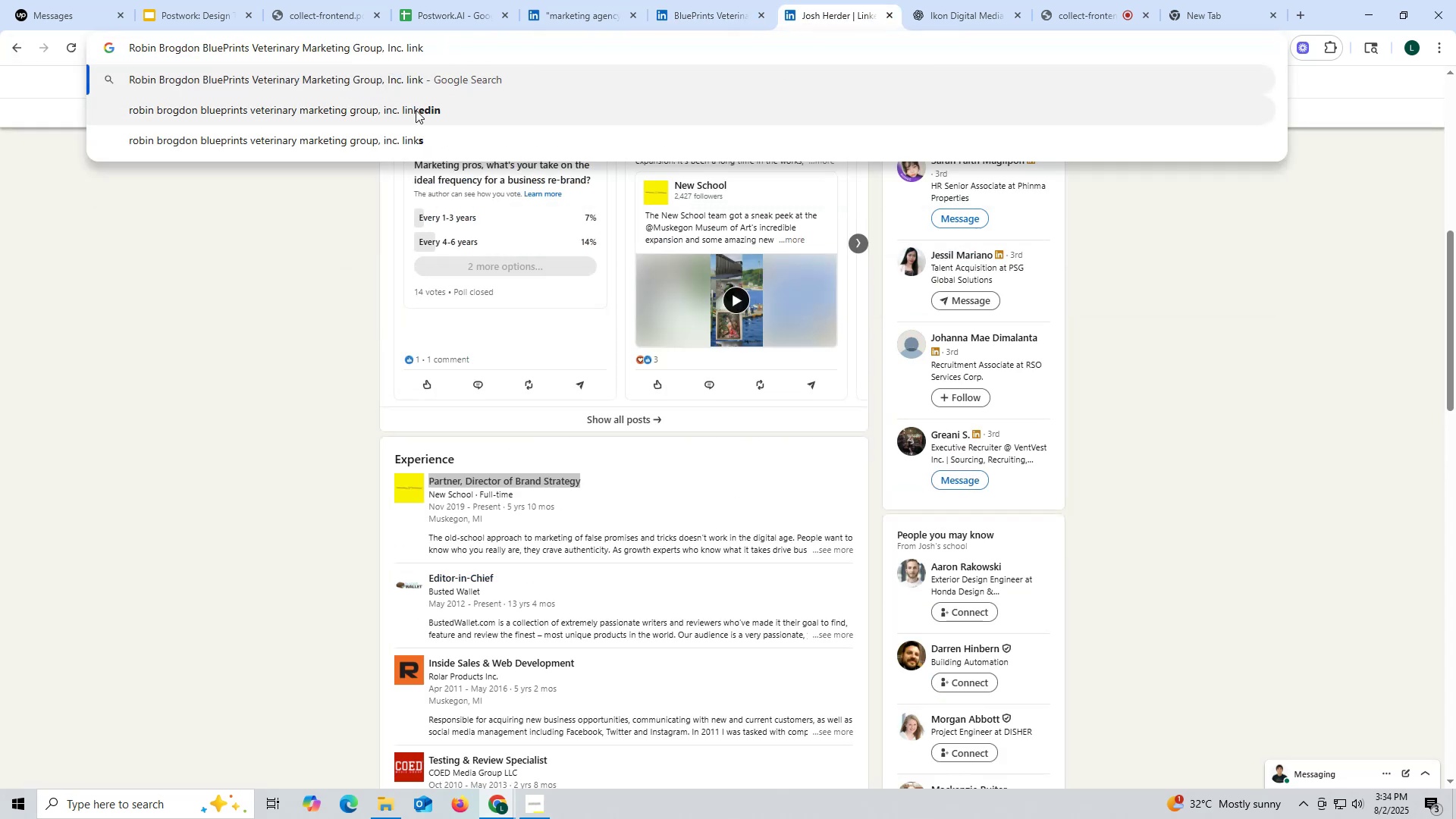 
left_click([415, 115])
 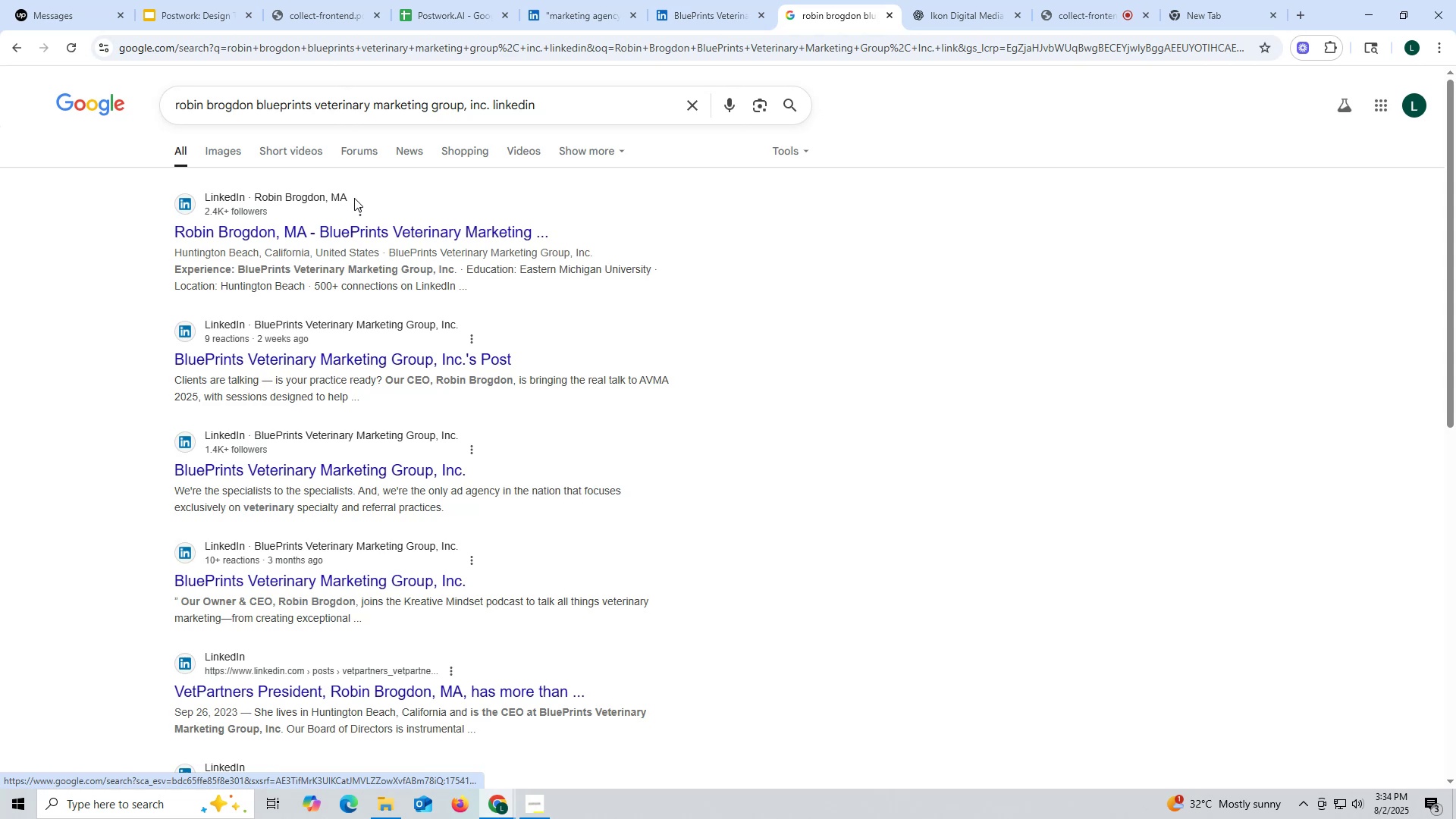 
left_click([379, 227])
 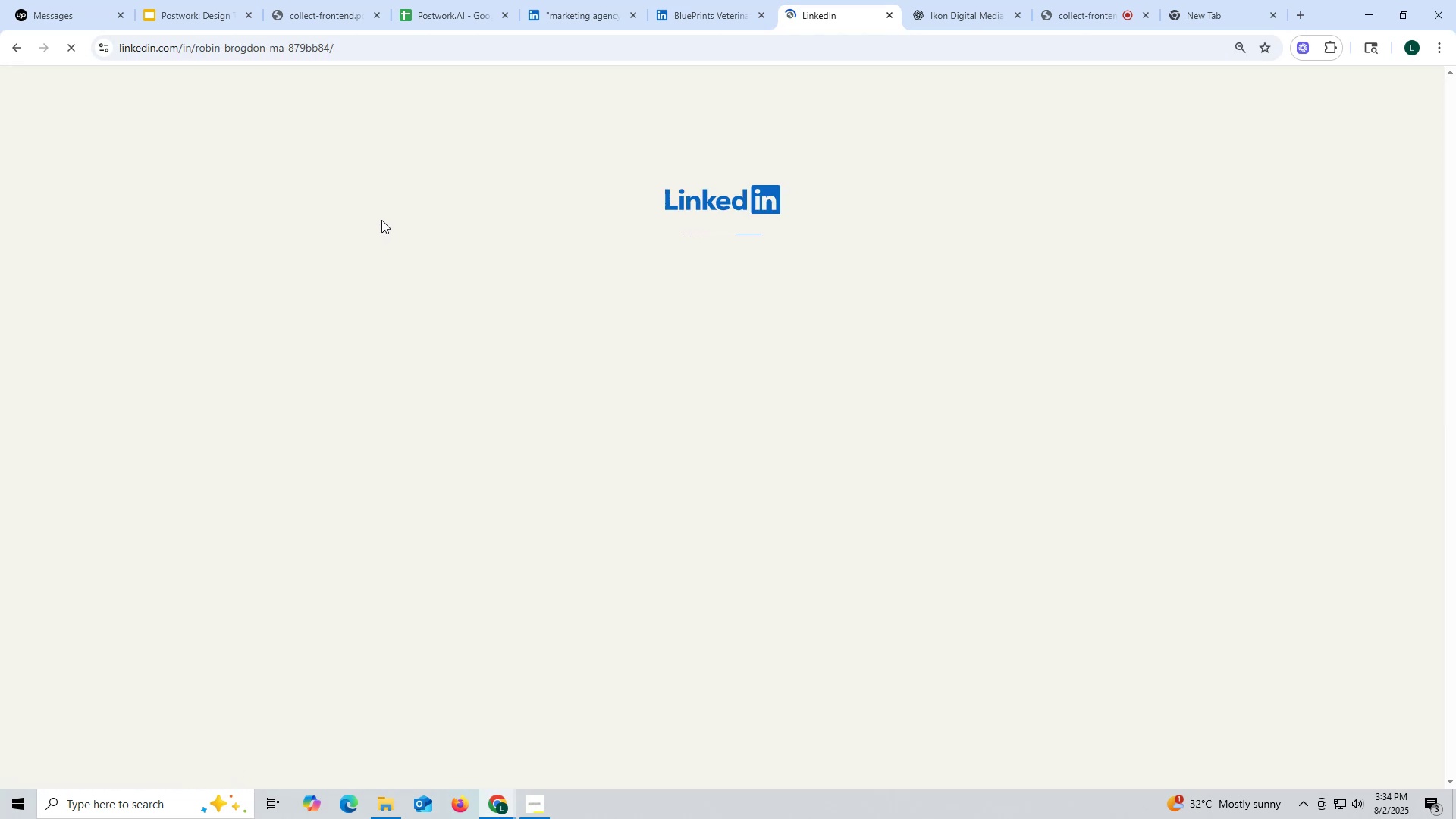 
mouse_move([397, 206])
 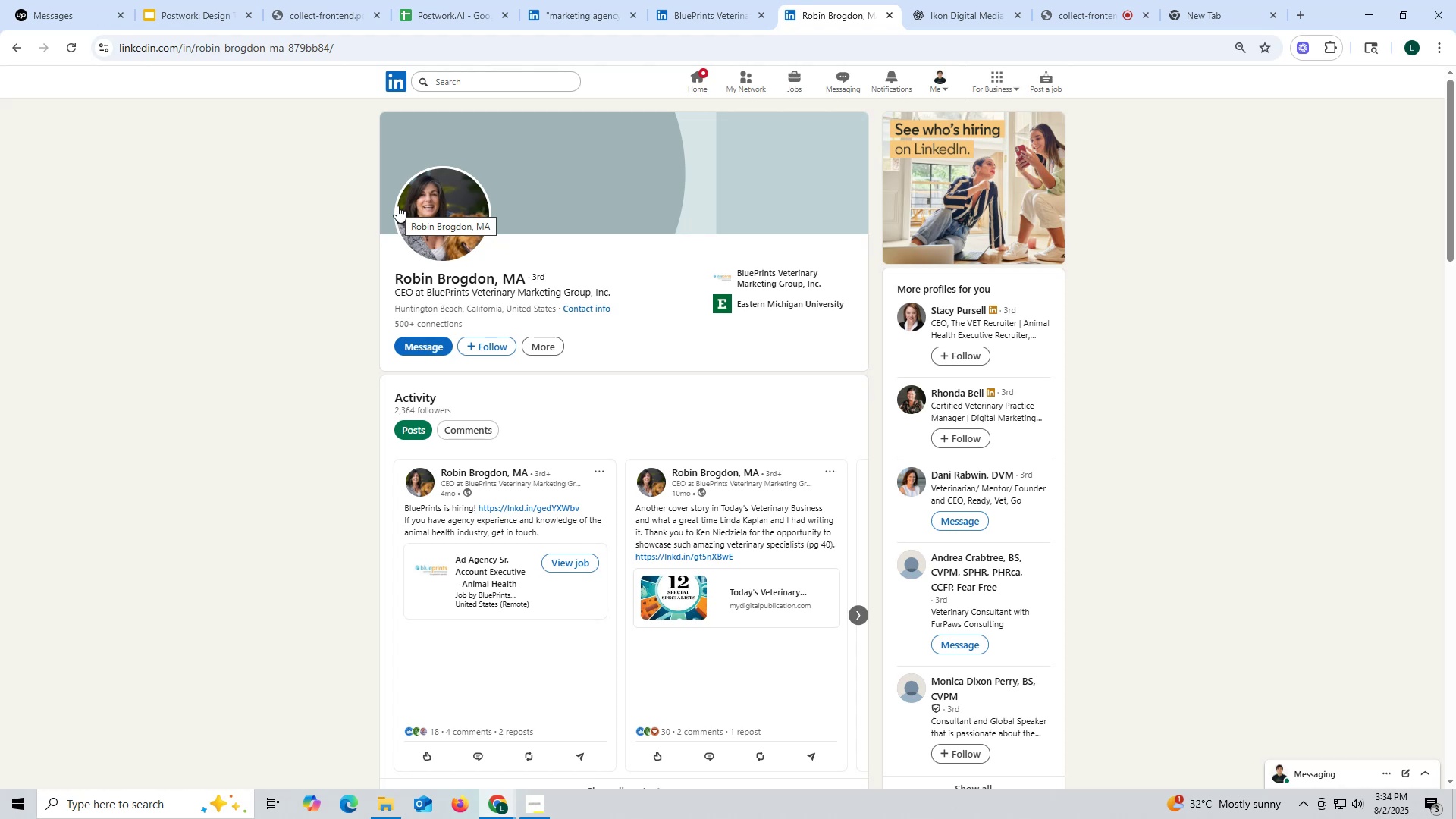 
wait(8.07)
 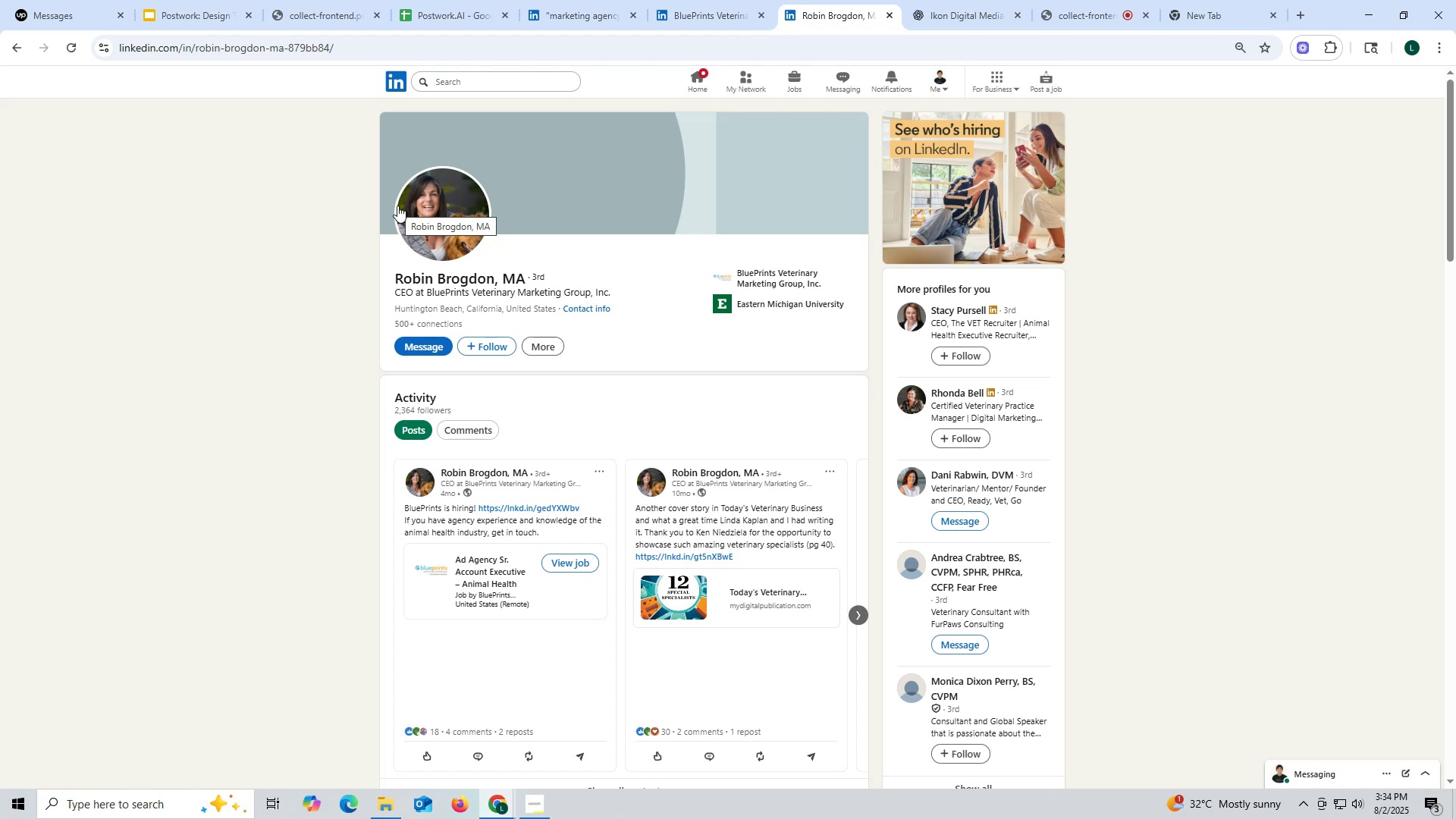 
left_click([730, 10])
 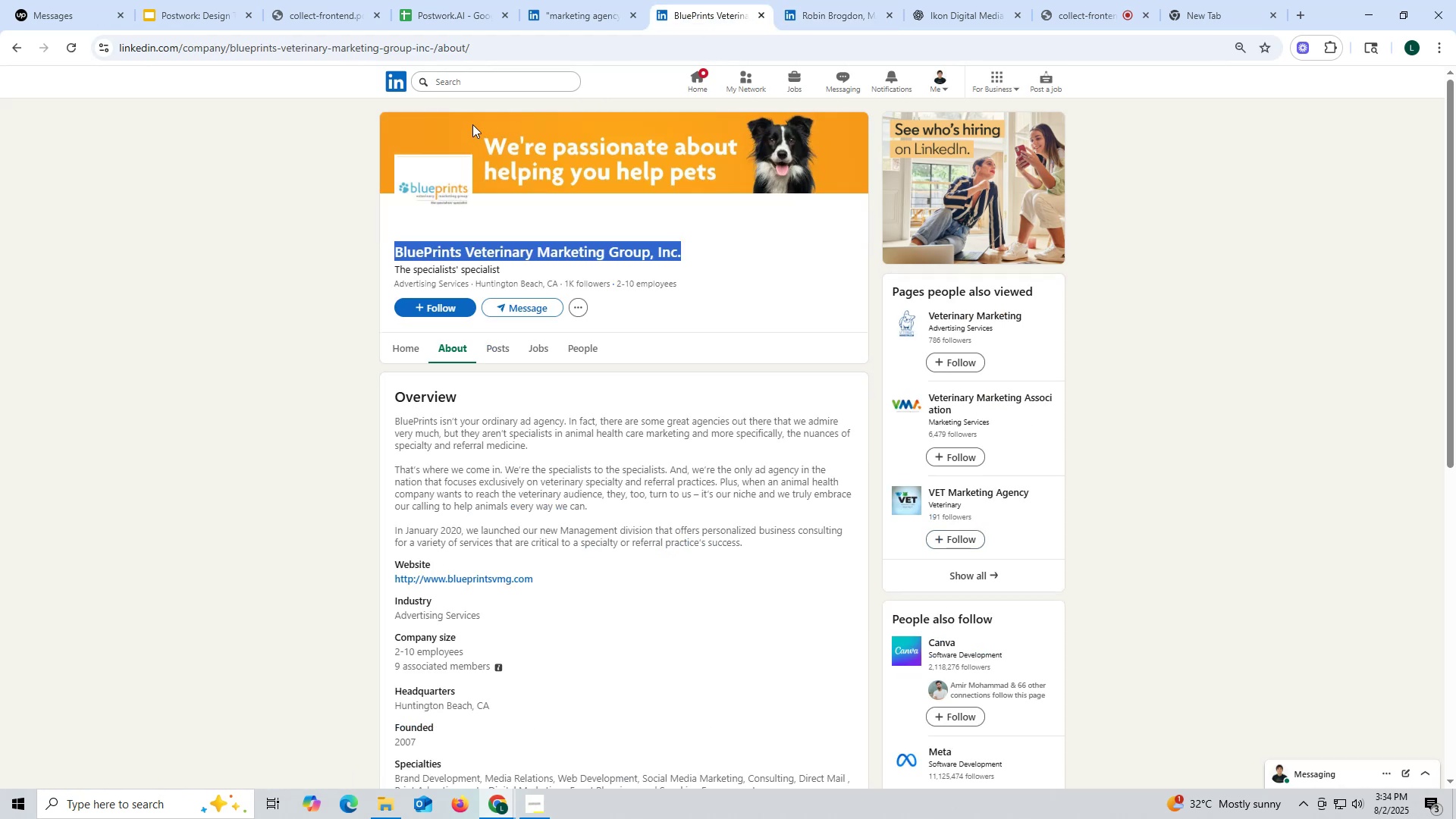 
key(Control+ControlLeft)
 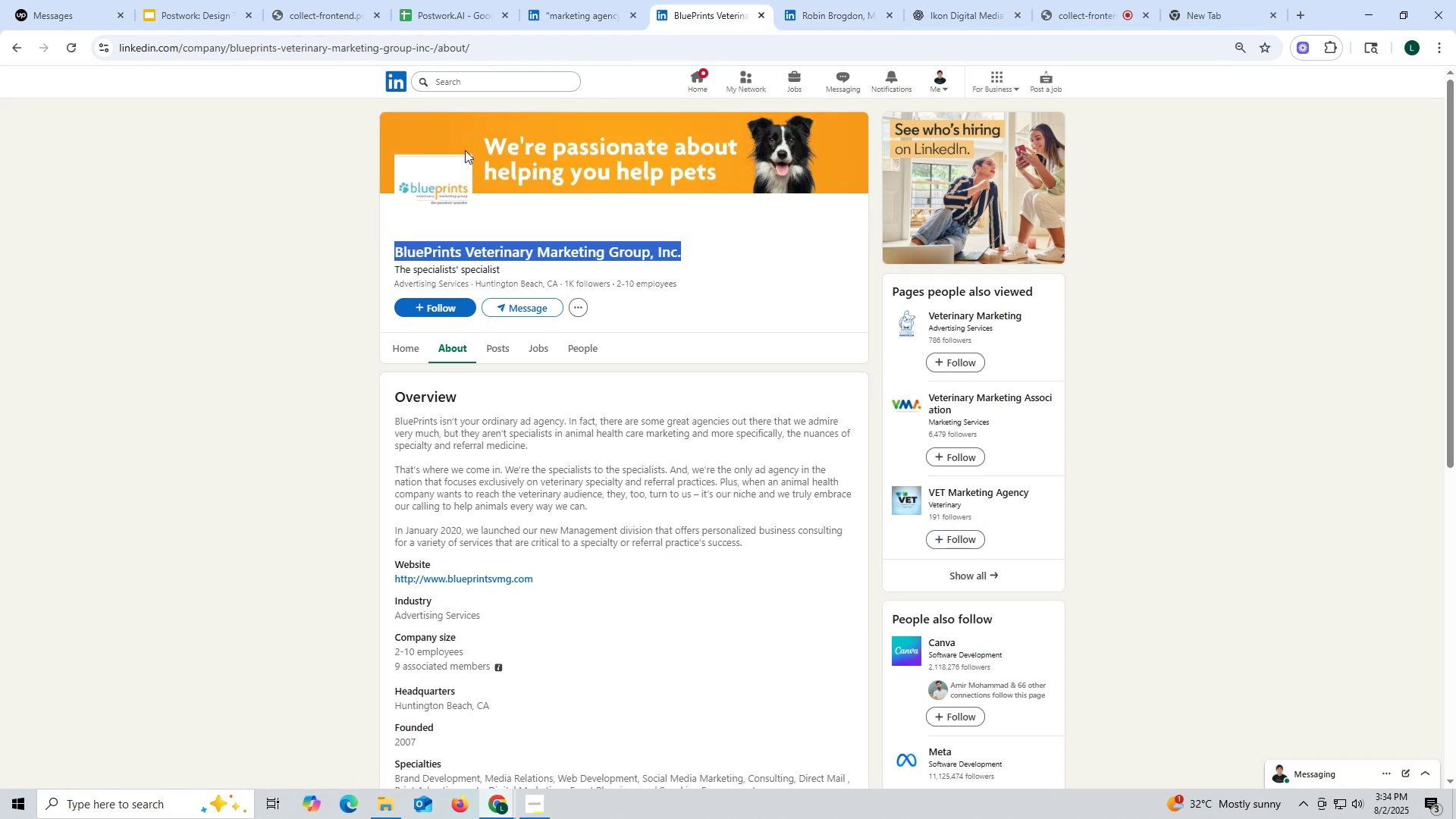 
key(Control+C)
 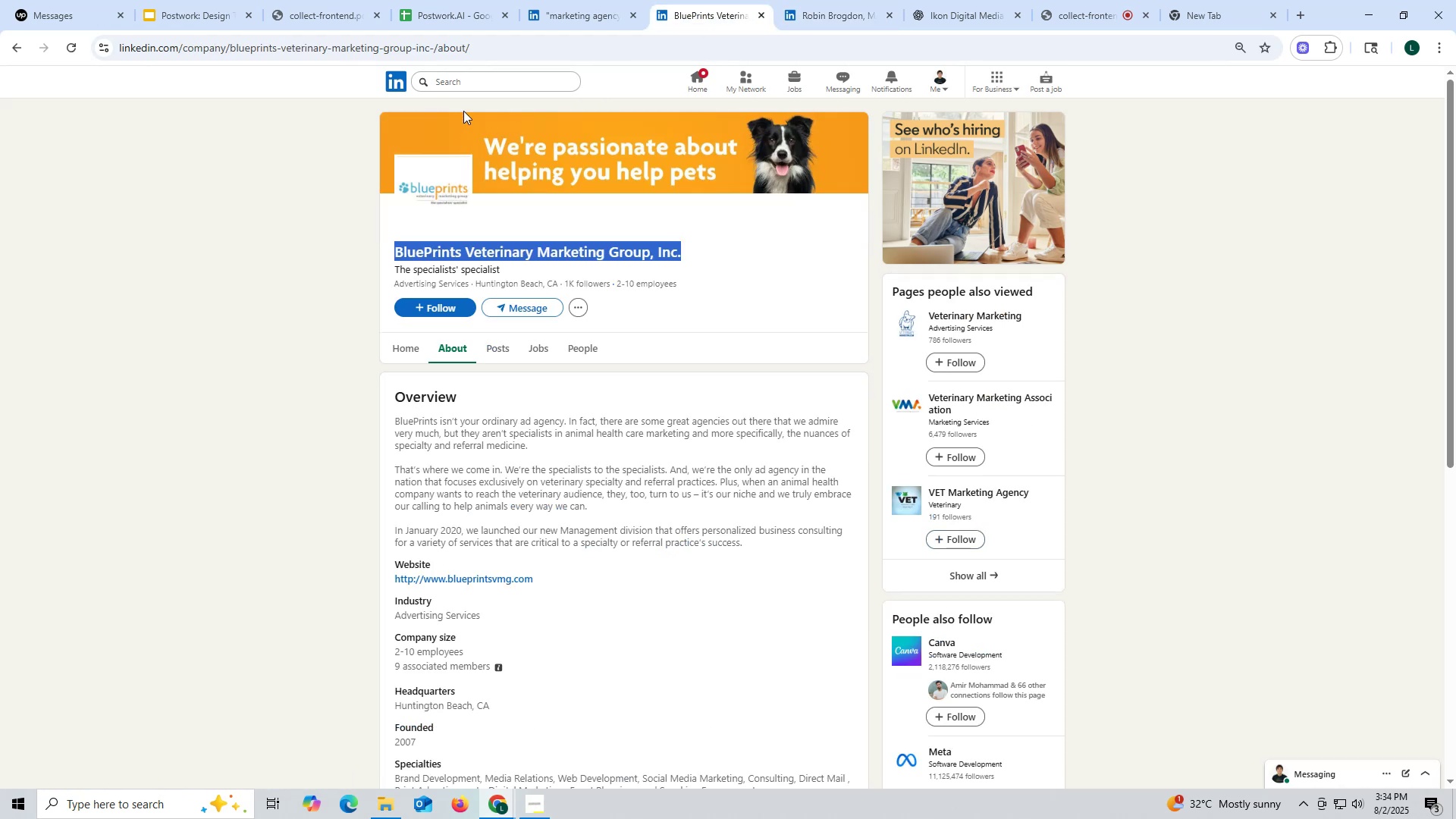 
key(Control+ControlLeft)
 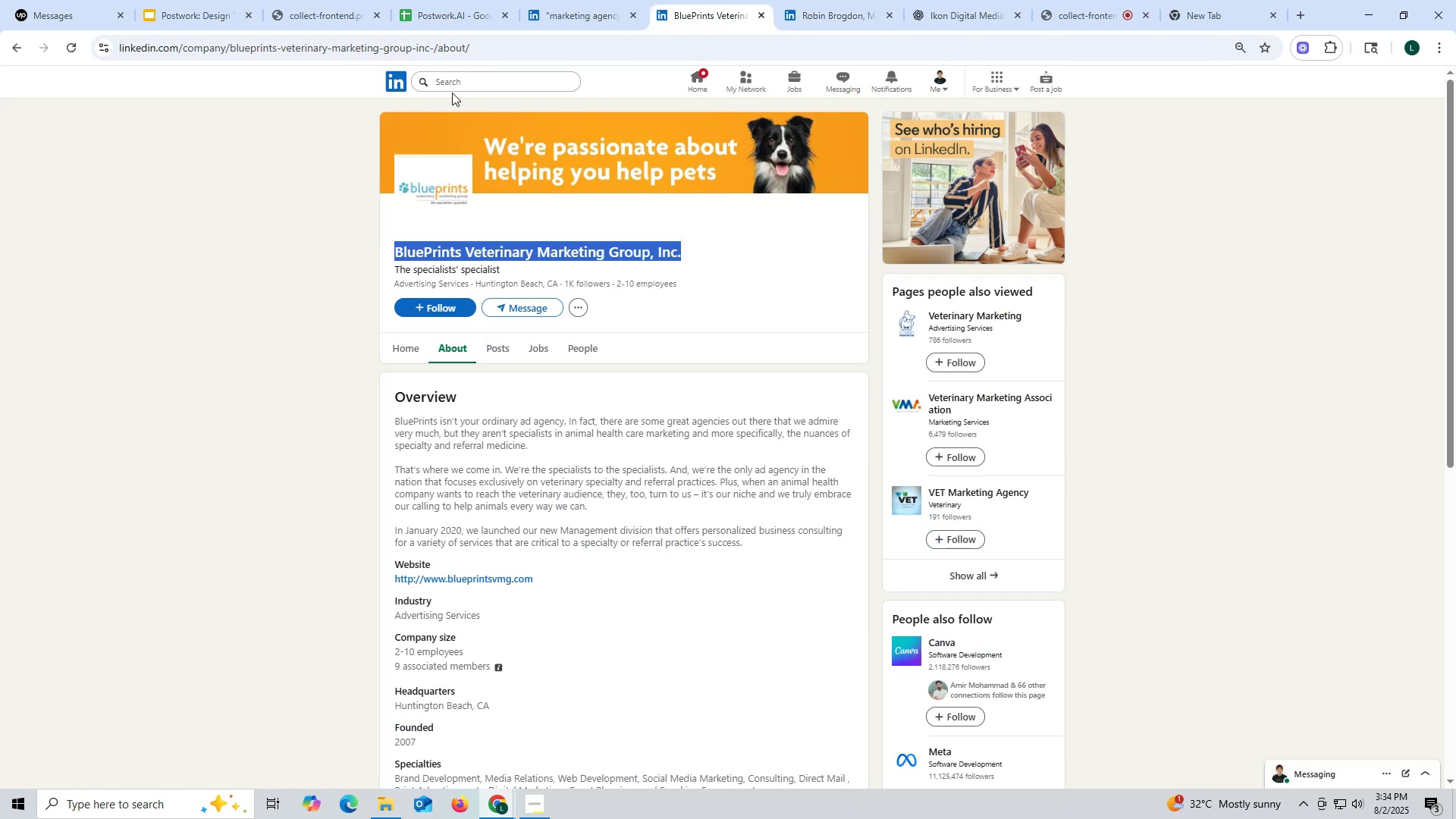 
key(Control+C)
 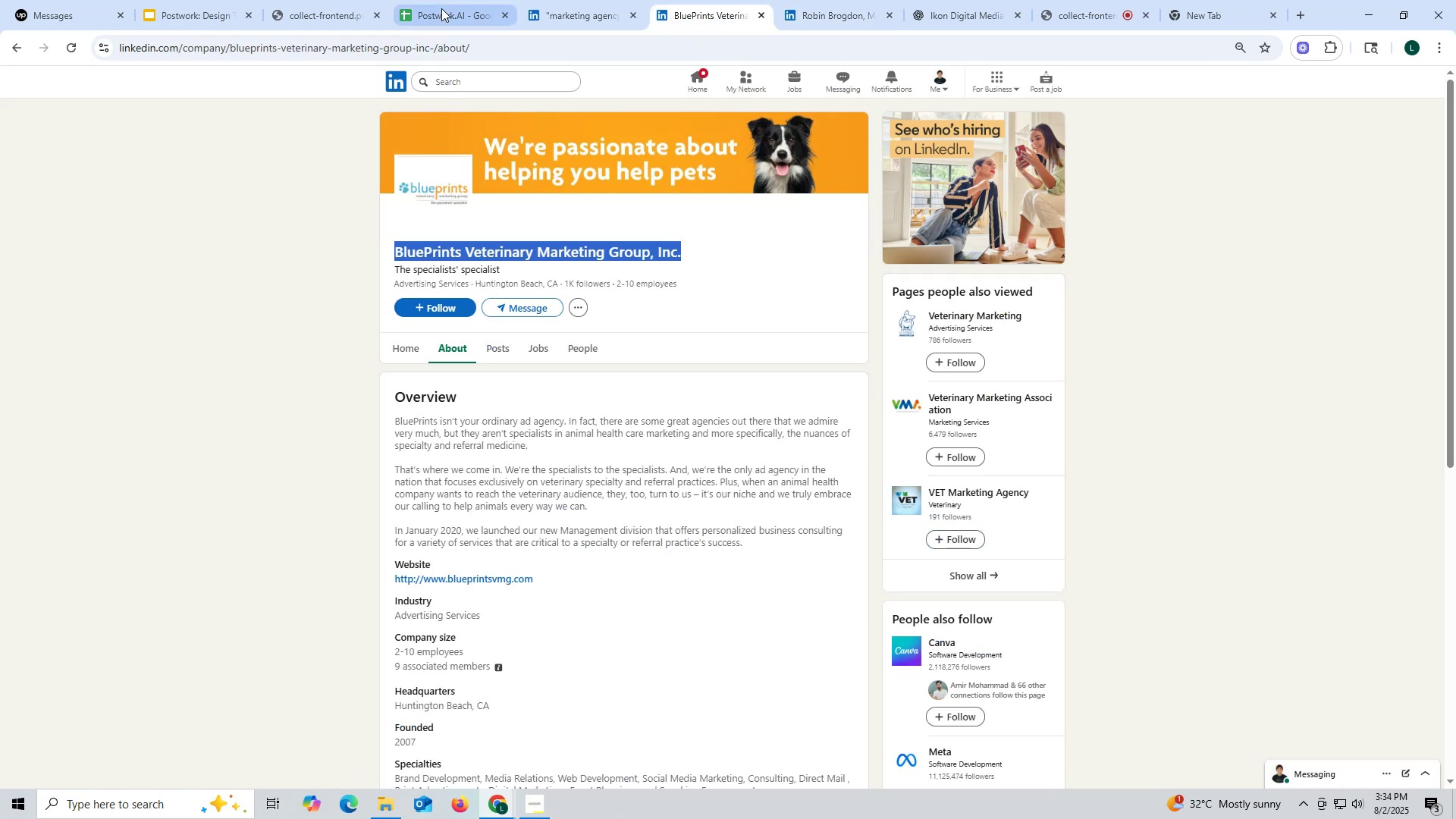 
left_click([441, 8])
 